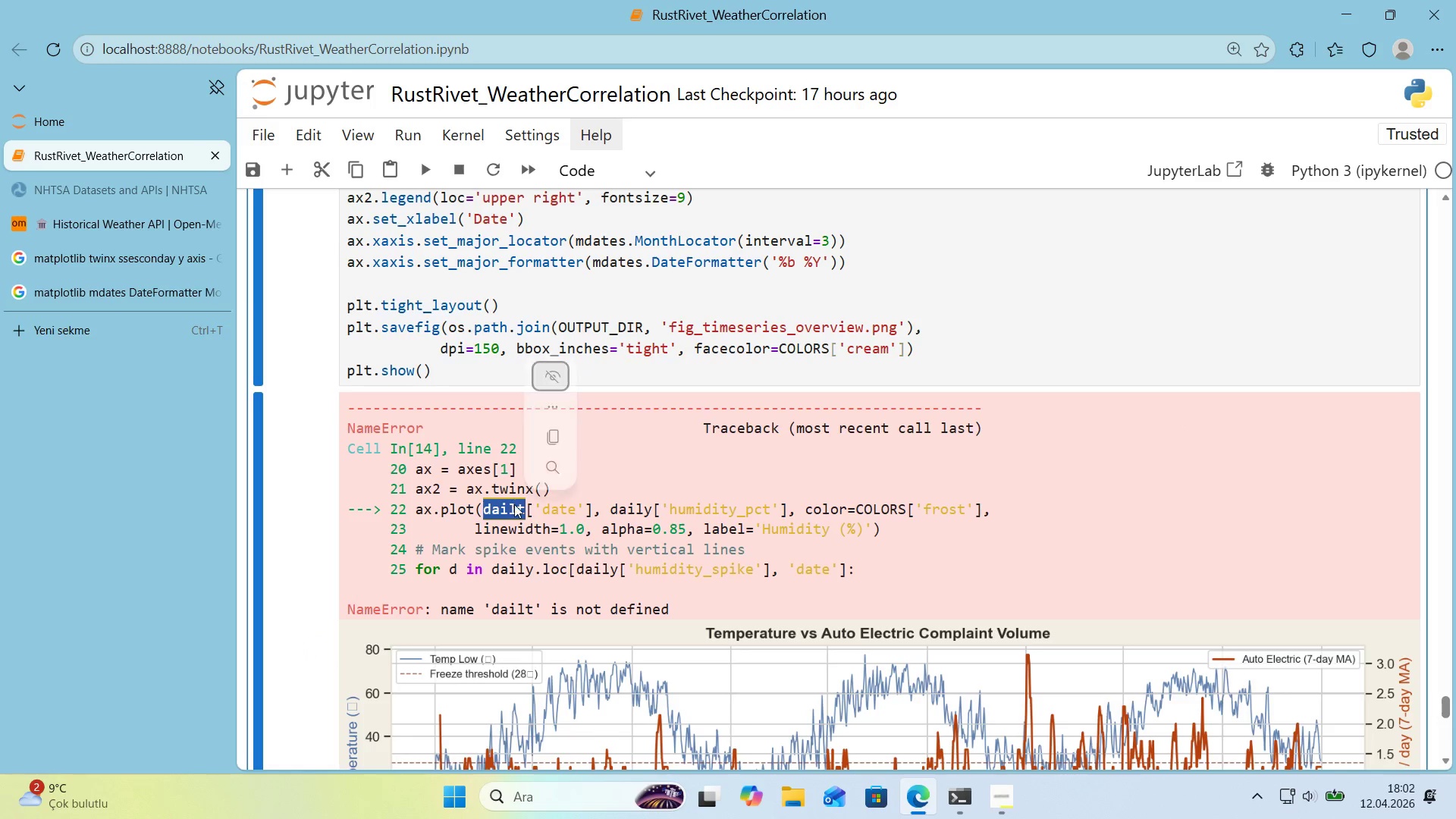 
key(C)
 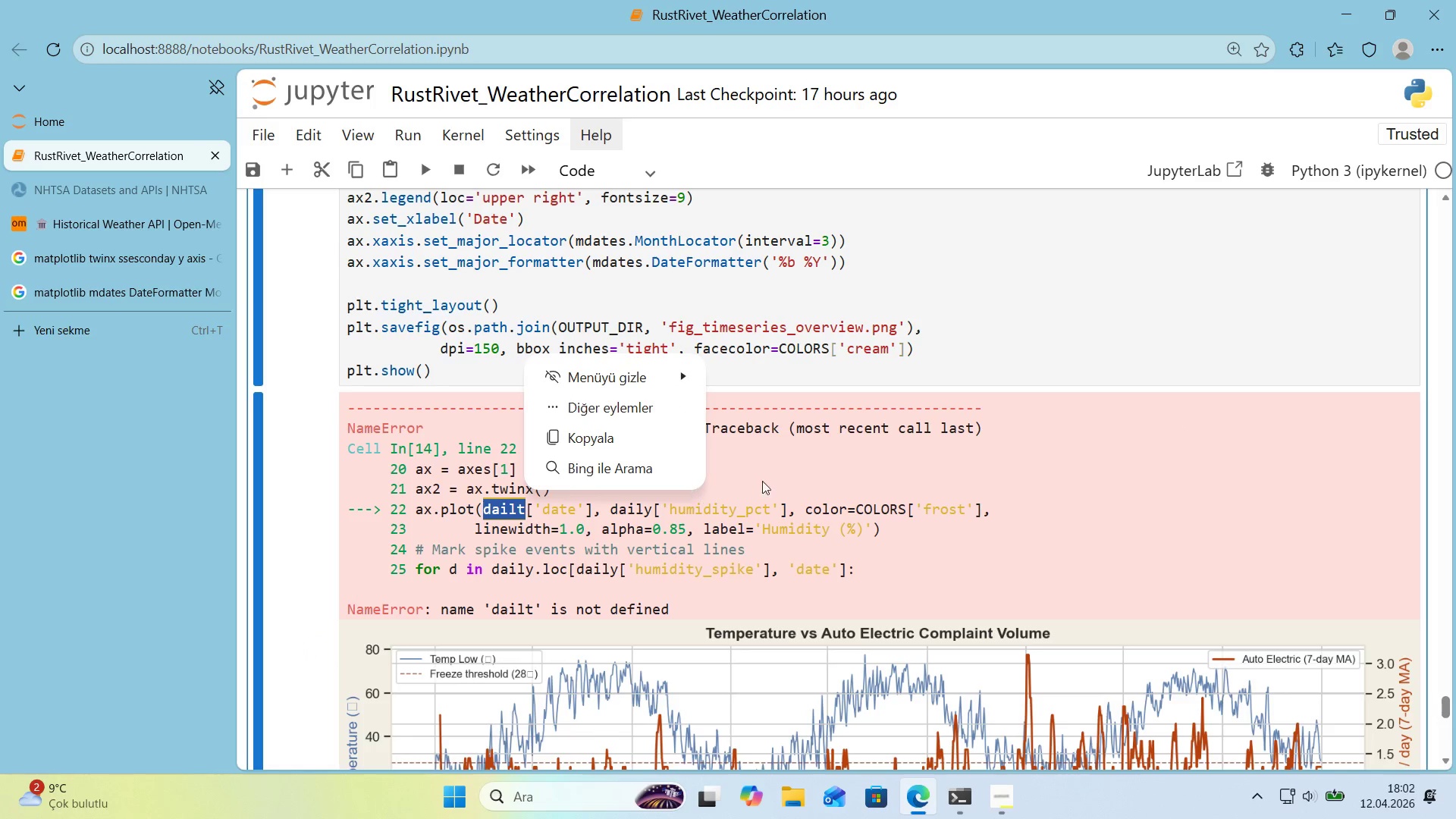 
key(Control+F)
 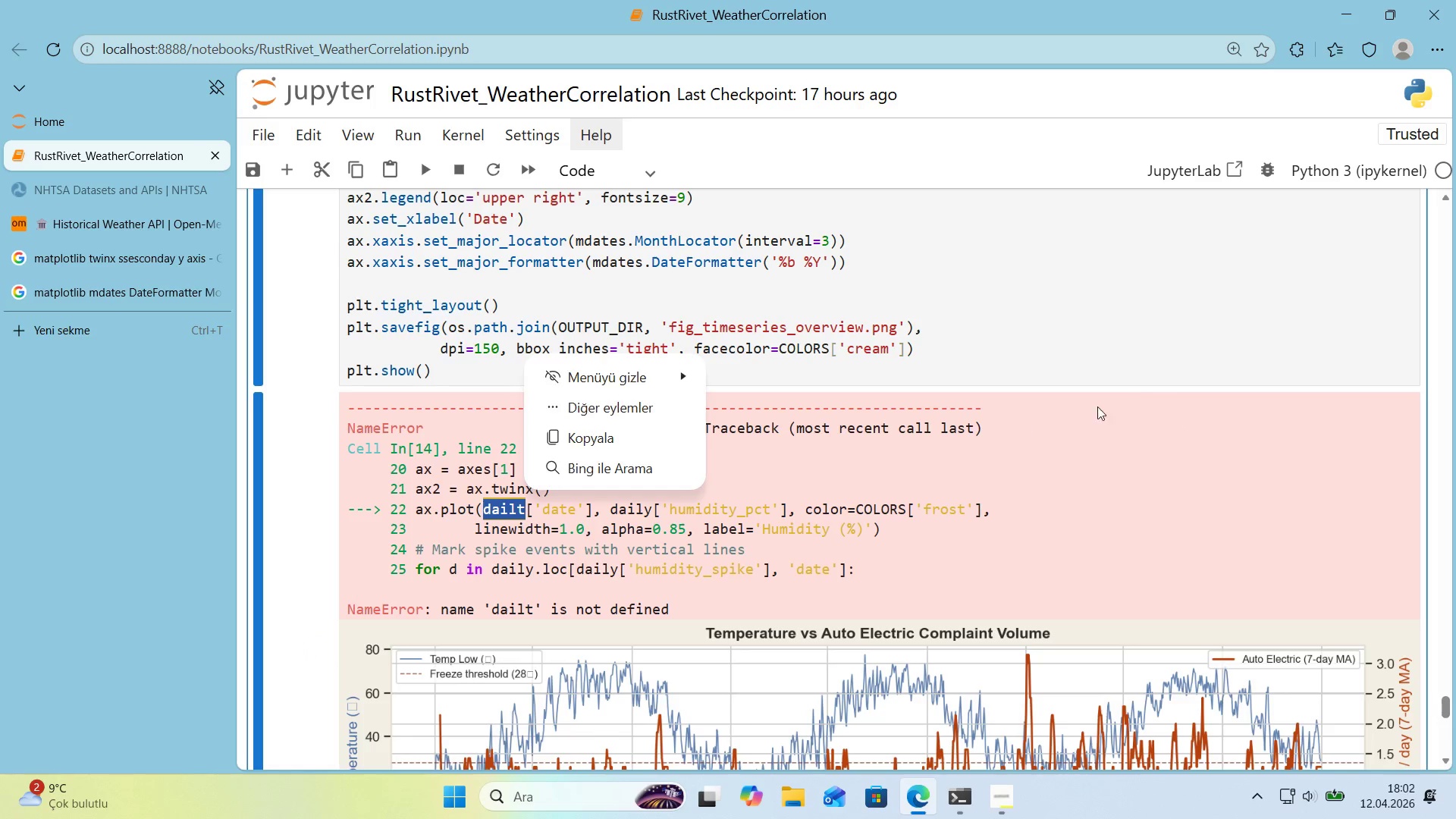 
key(Control+ControlLeft)
 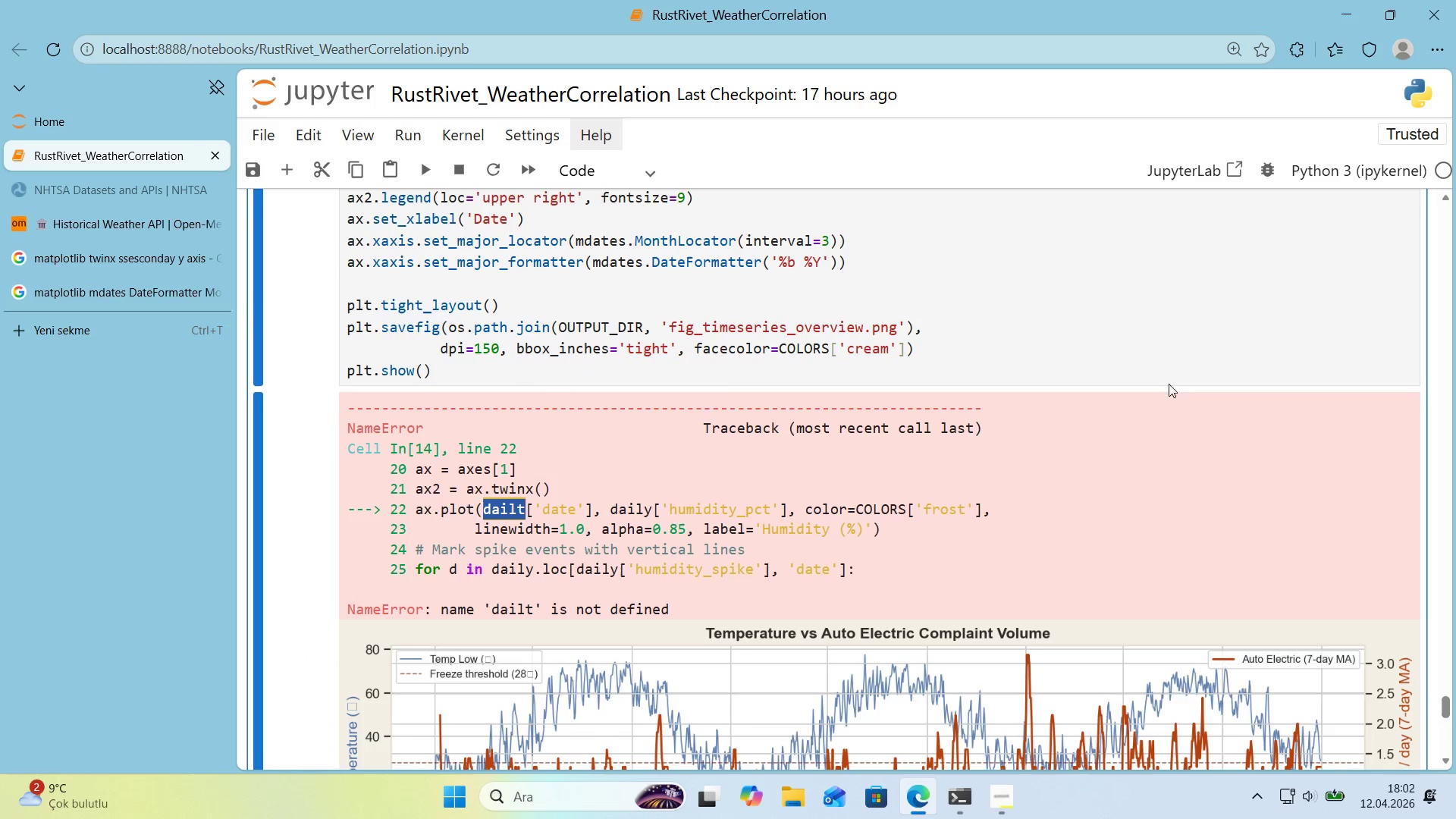 
key(Control+V)
 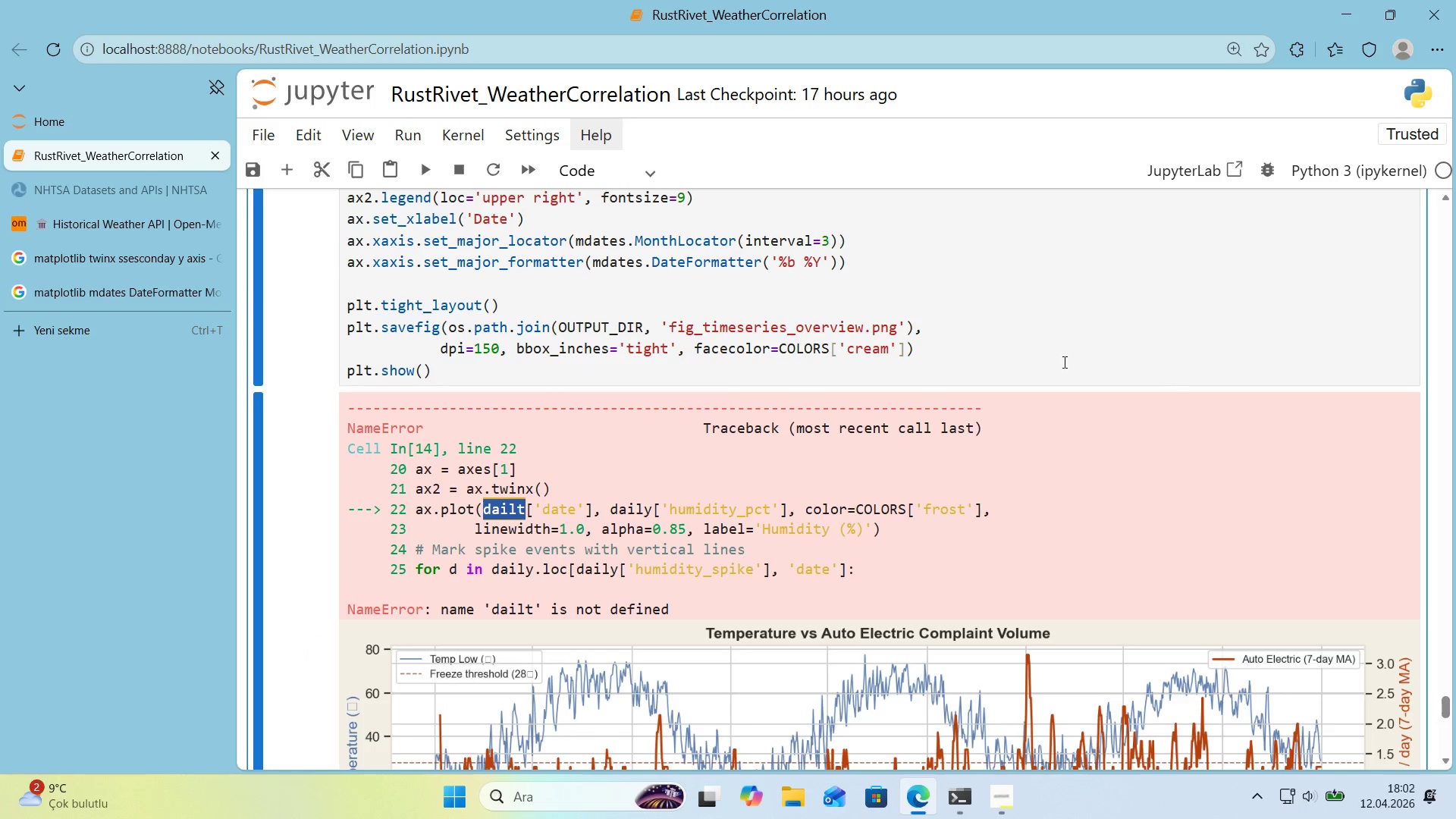 
left_click([957, 349])
 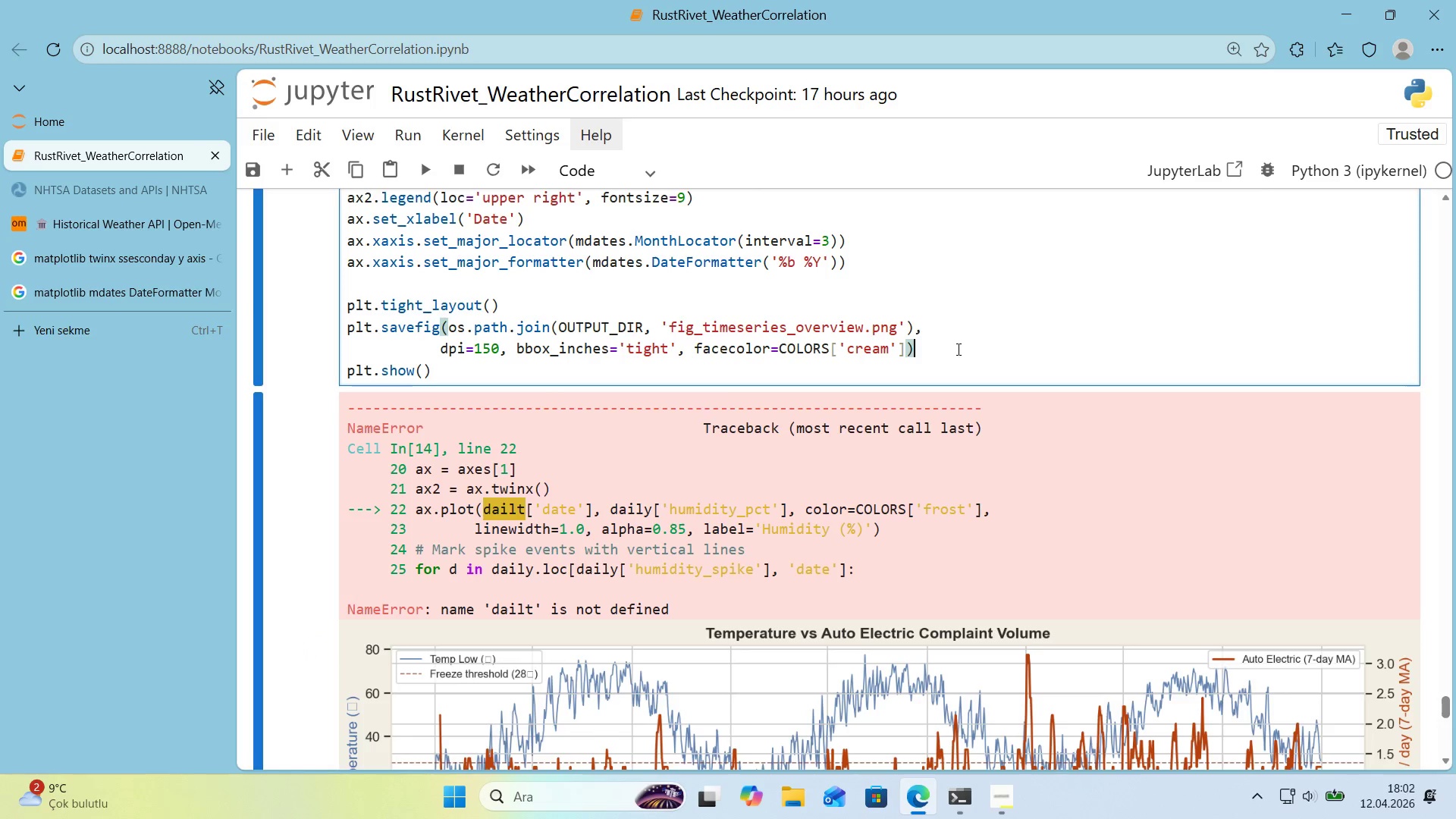 
key(Control+ControlLeft)
 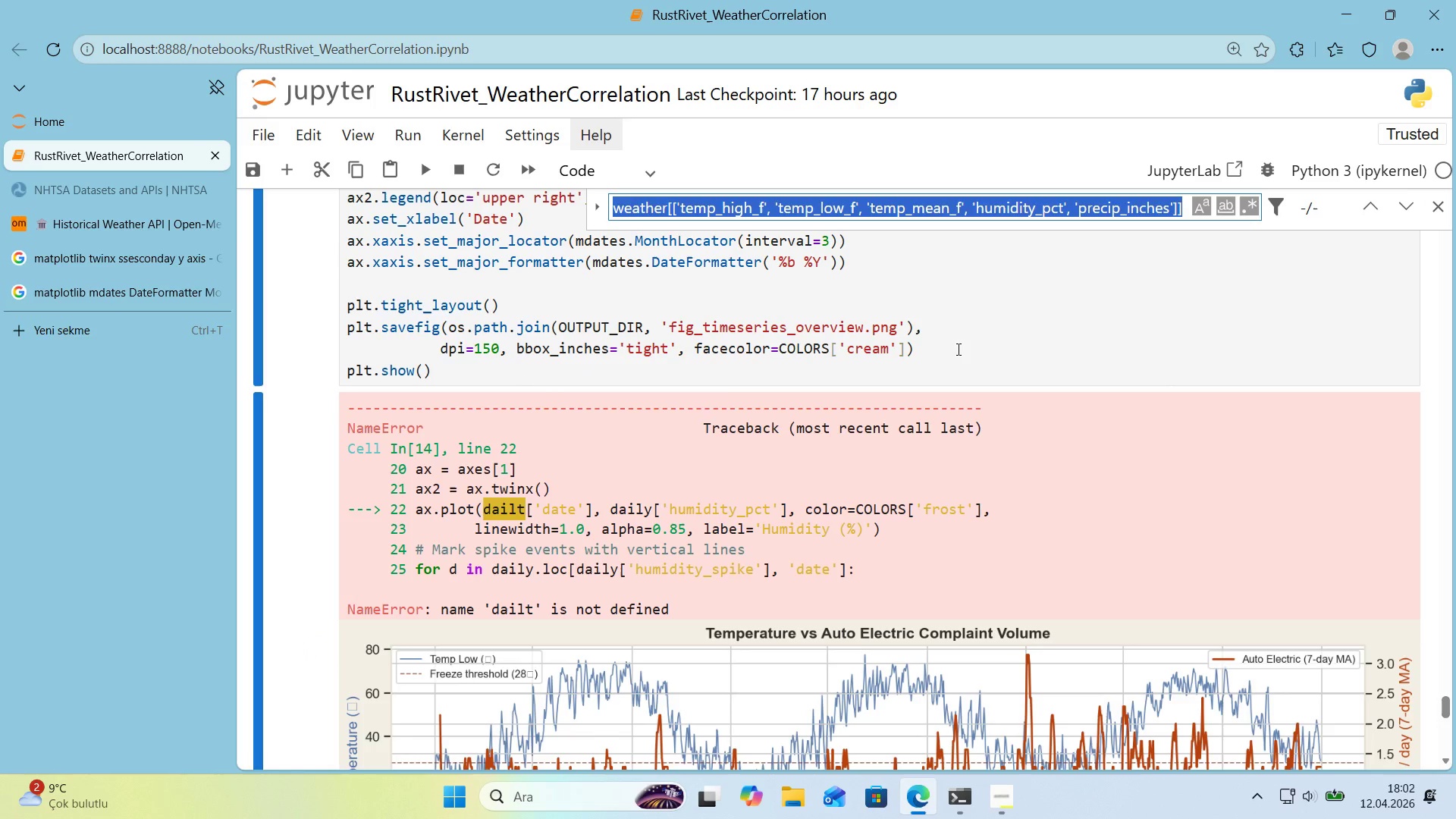 
key(Control+F)
 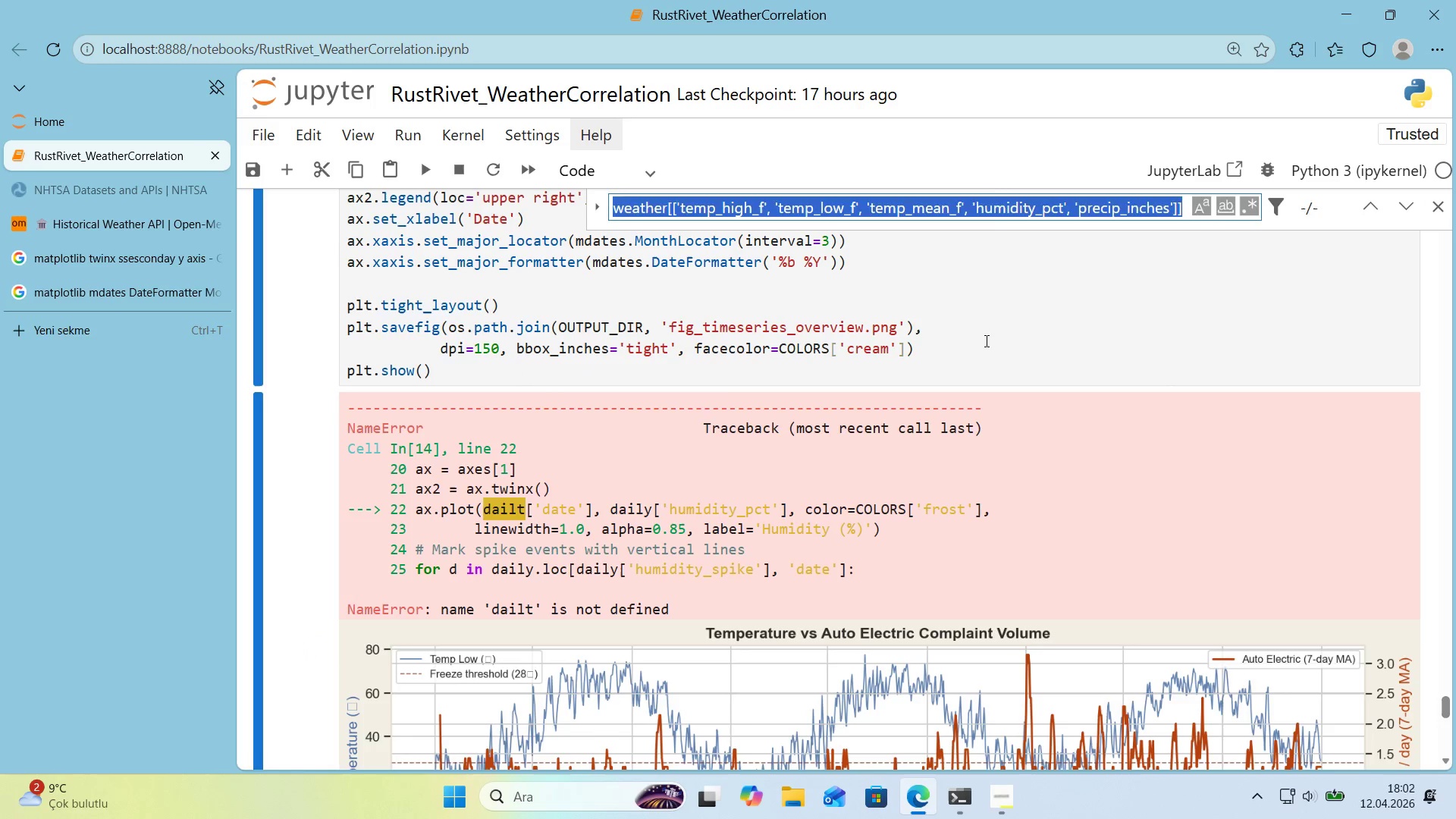 
key(Control+ControlLeft)
 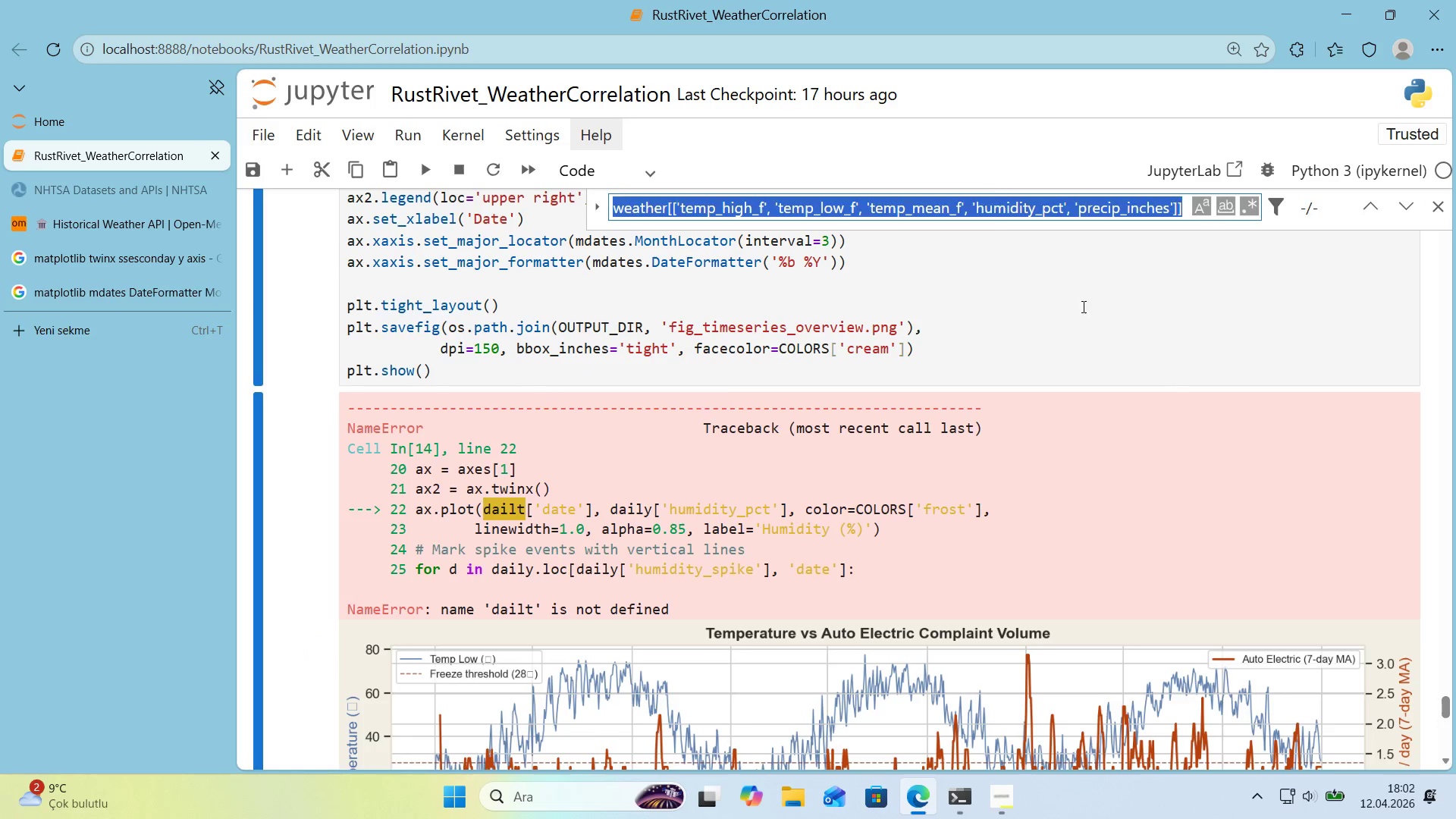 
key(Control+V)
 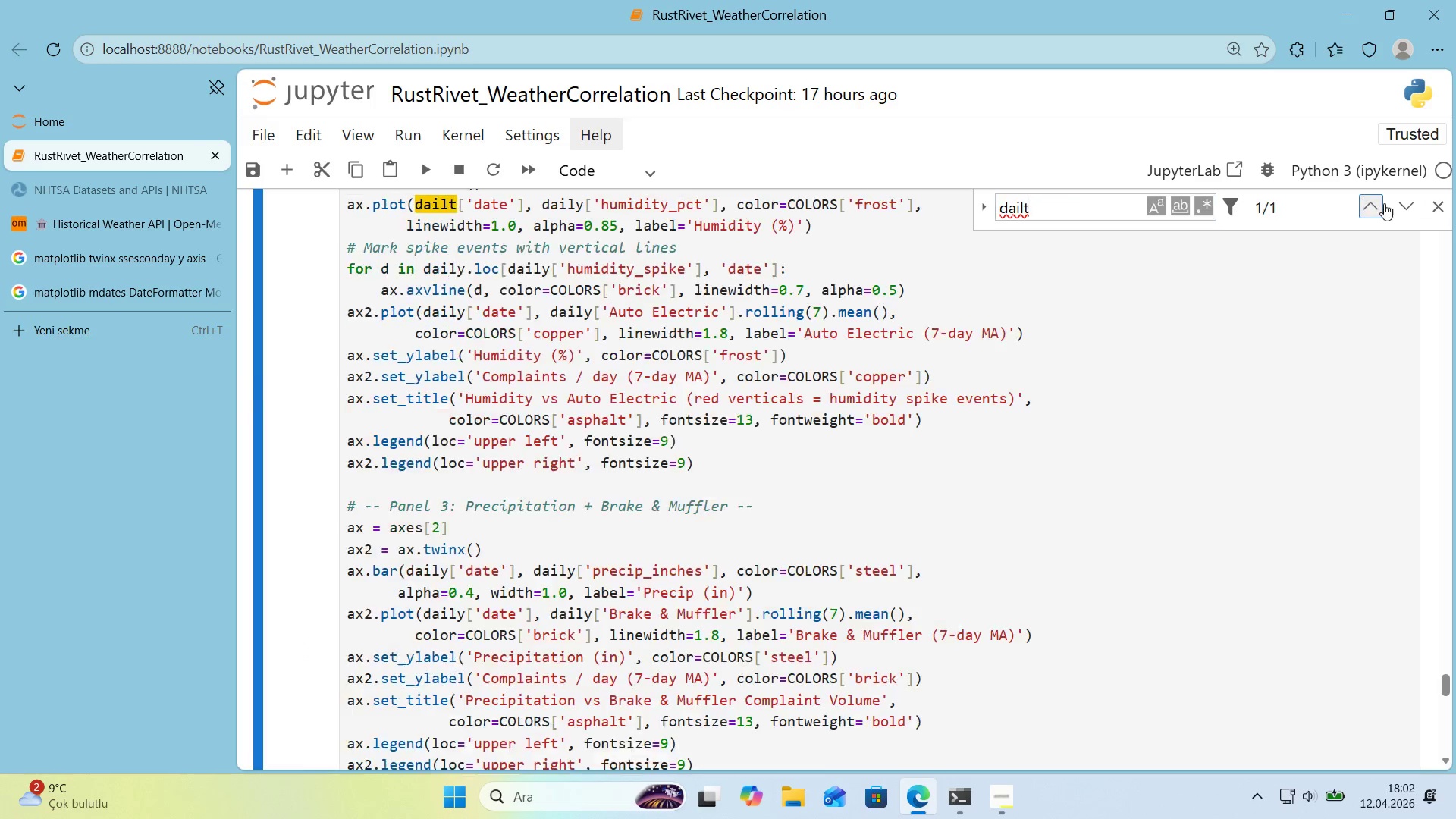 
double_click([1434, 206])
 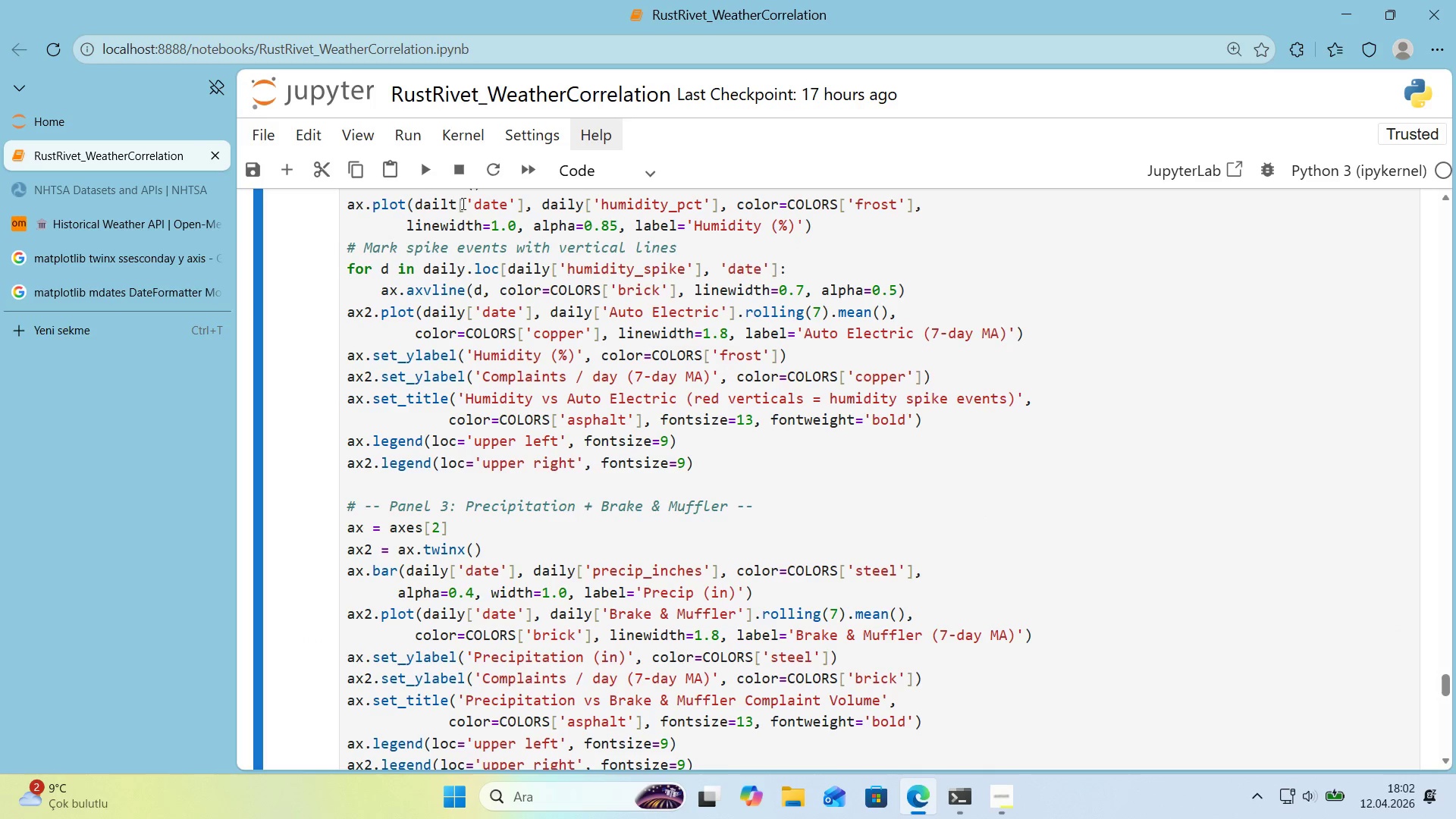 
left_click_drag(start_coordinate=[451, 208], to_coordinate=[455, 208])
 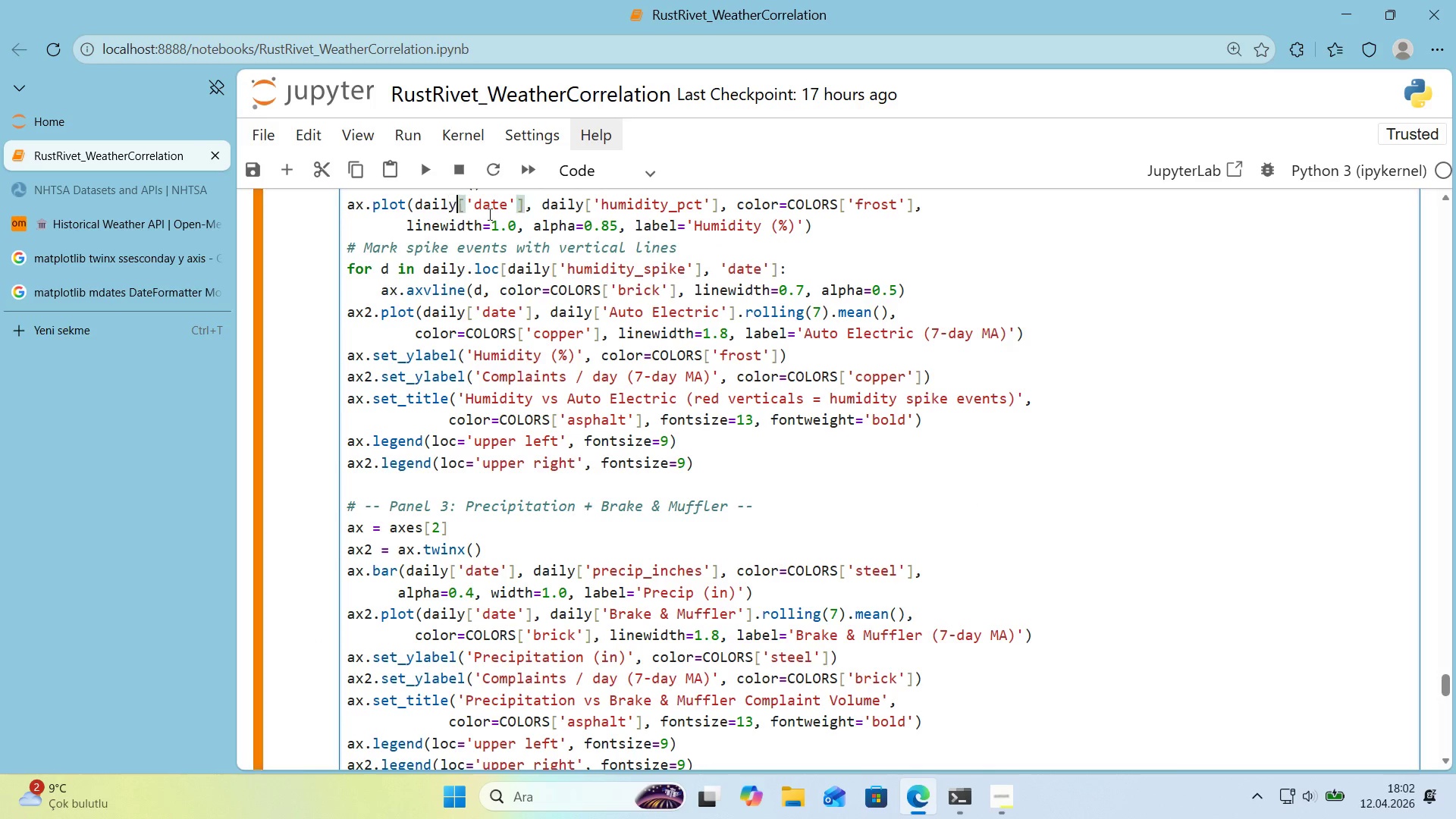 
key(Y)
 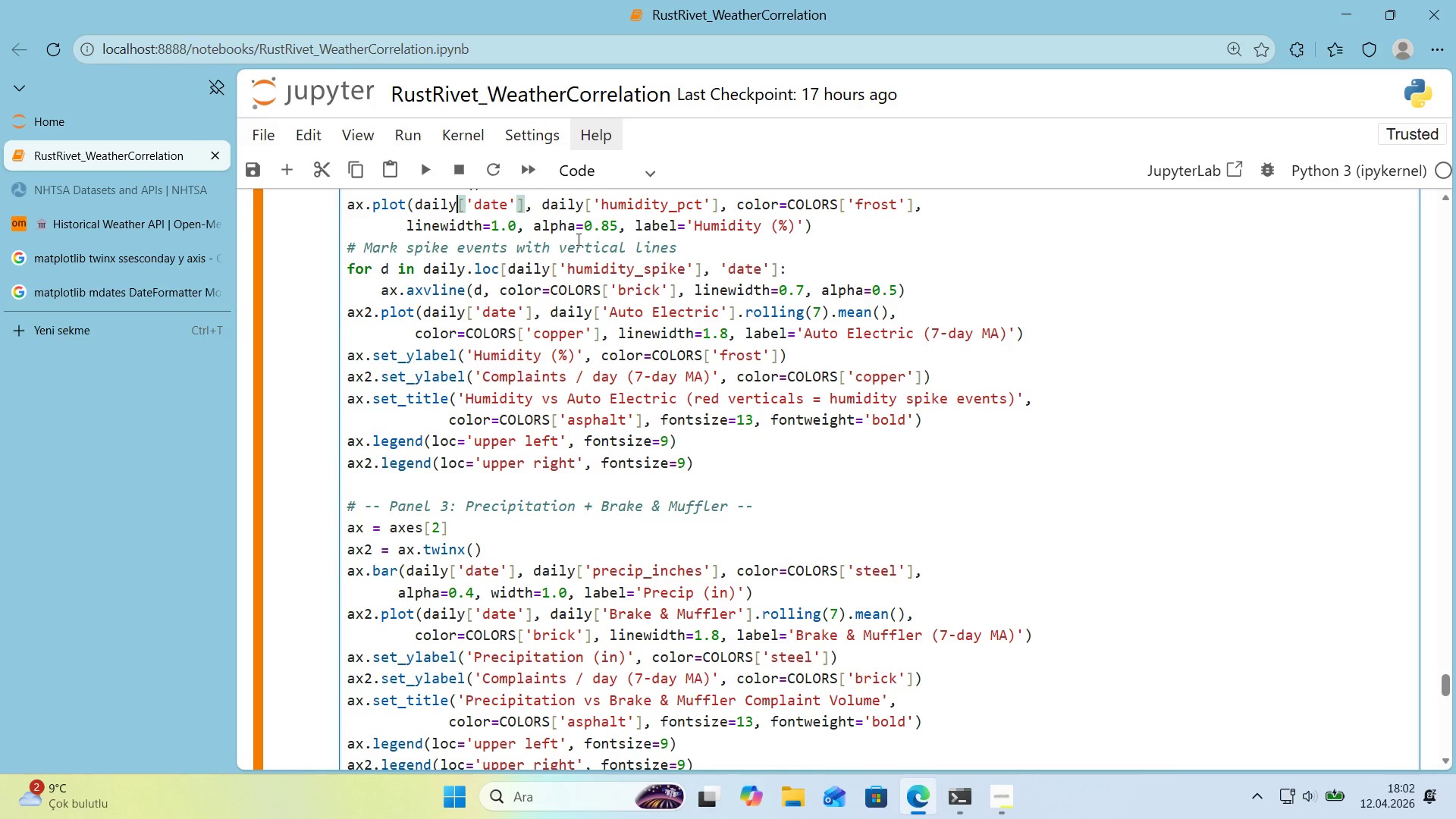 
key(Shift+Enter)
 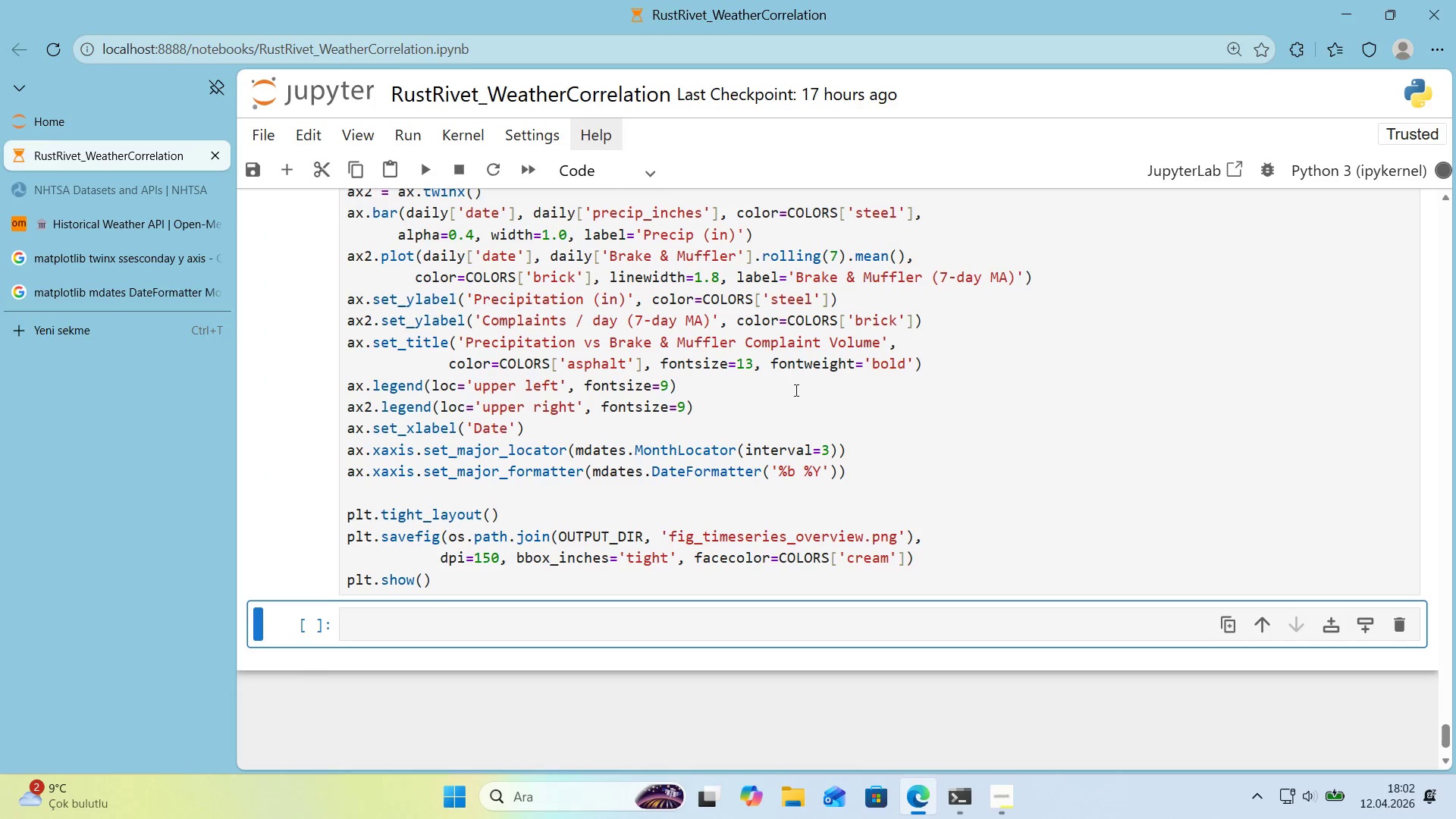 
scroll: coordinate [1015, 401], scroll_direction: down, amount: 5.0
 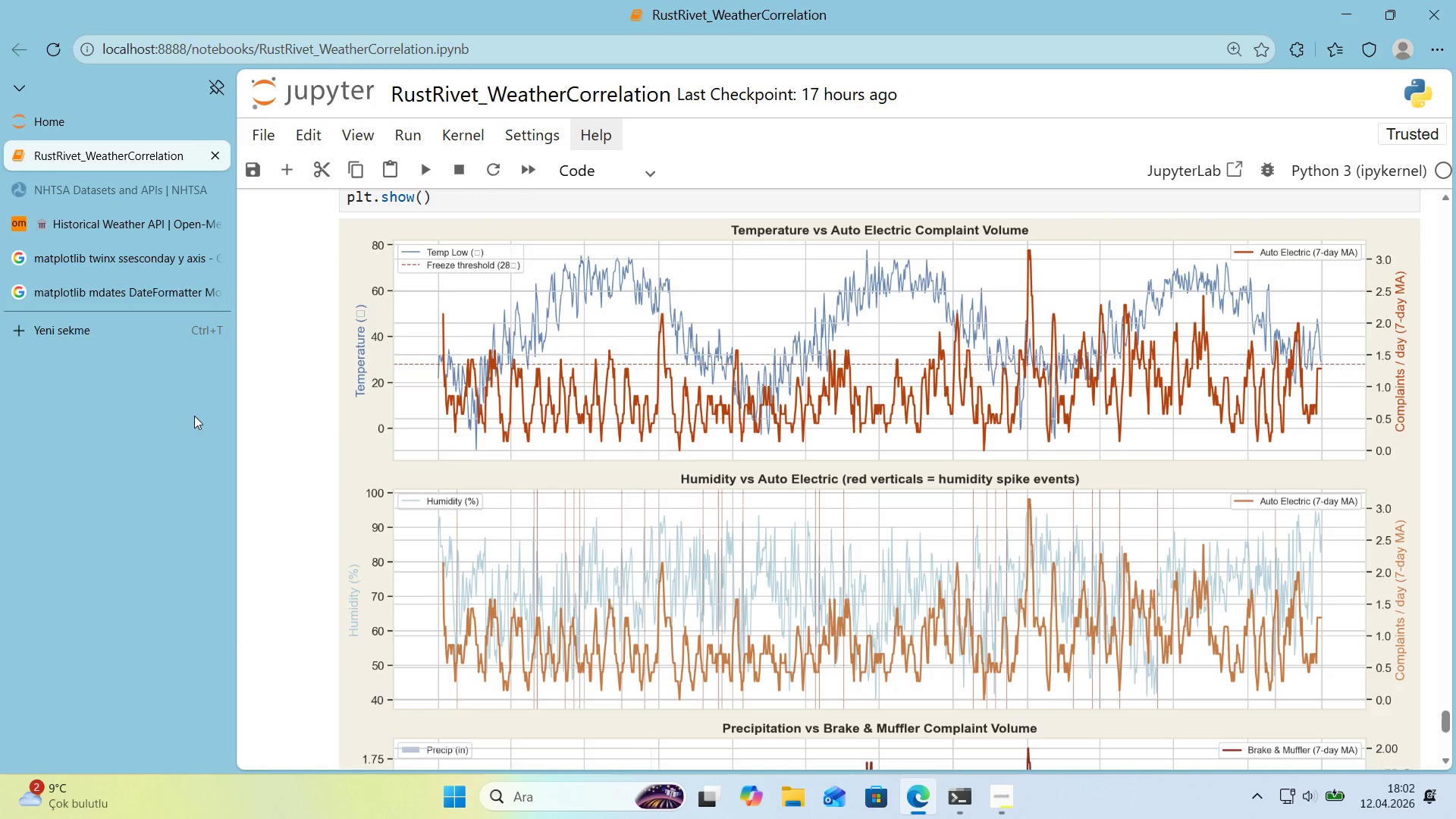 
scroll: coordinate [318, 456], scroll_direction: none, amount: 0.0
 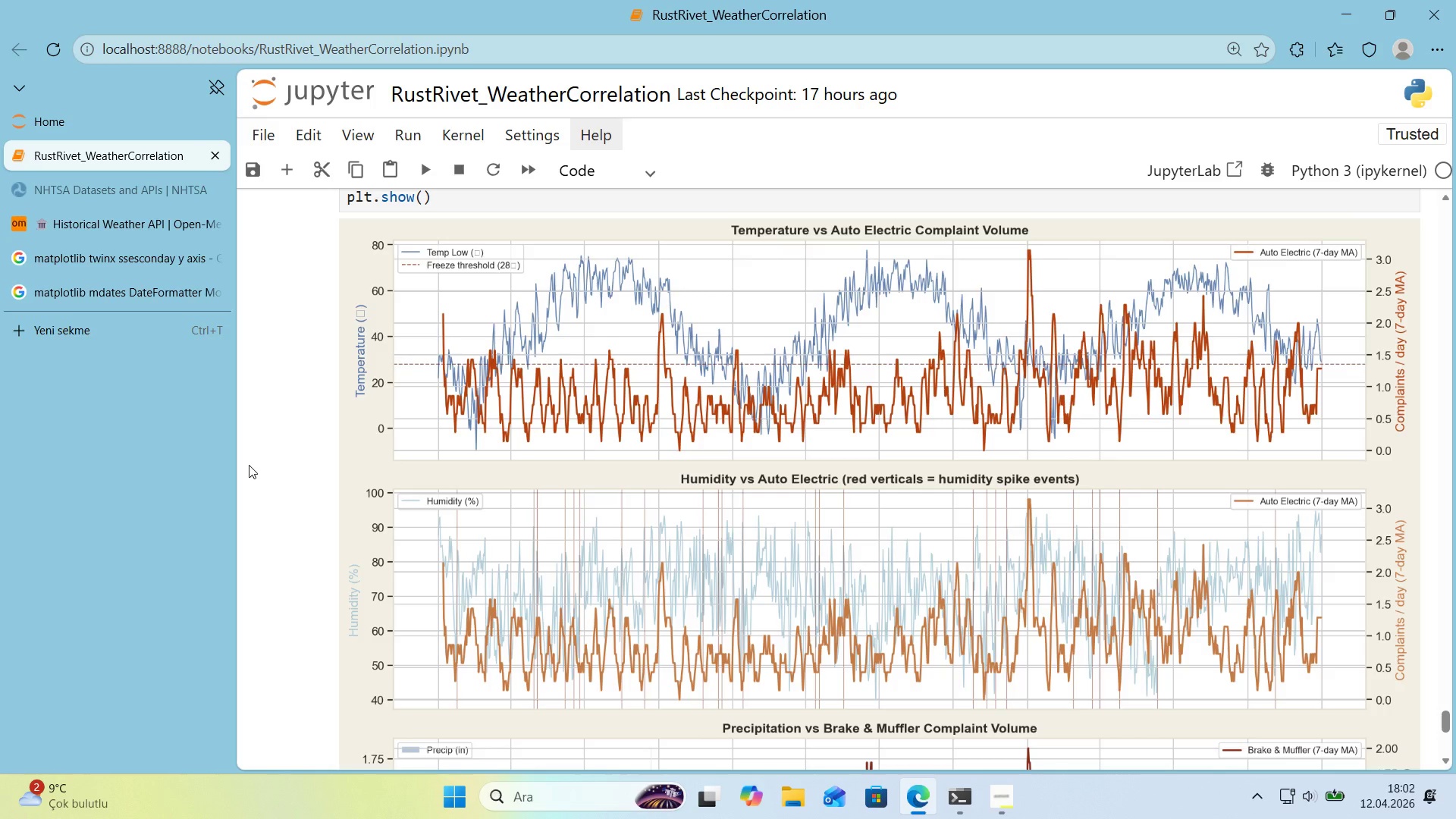 
wait(23.15)
 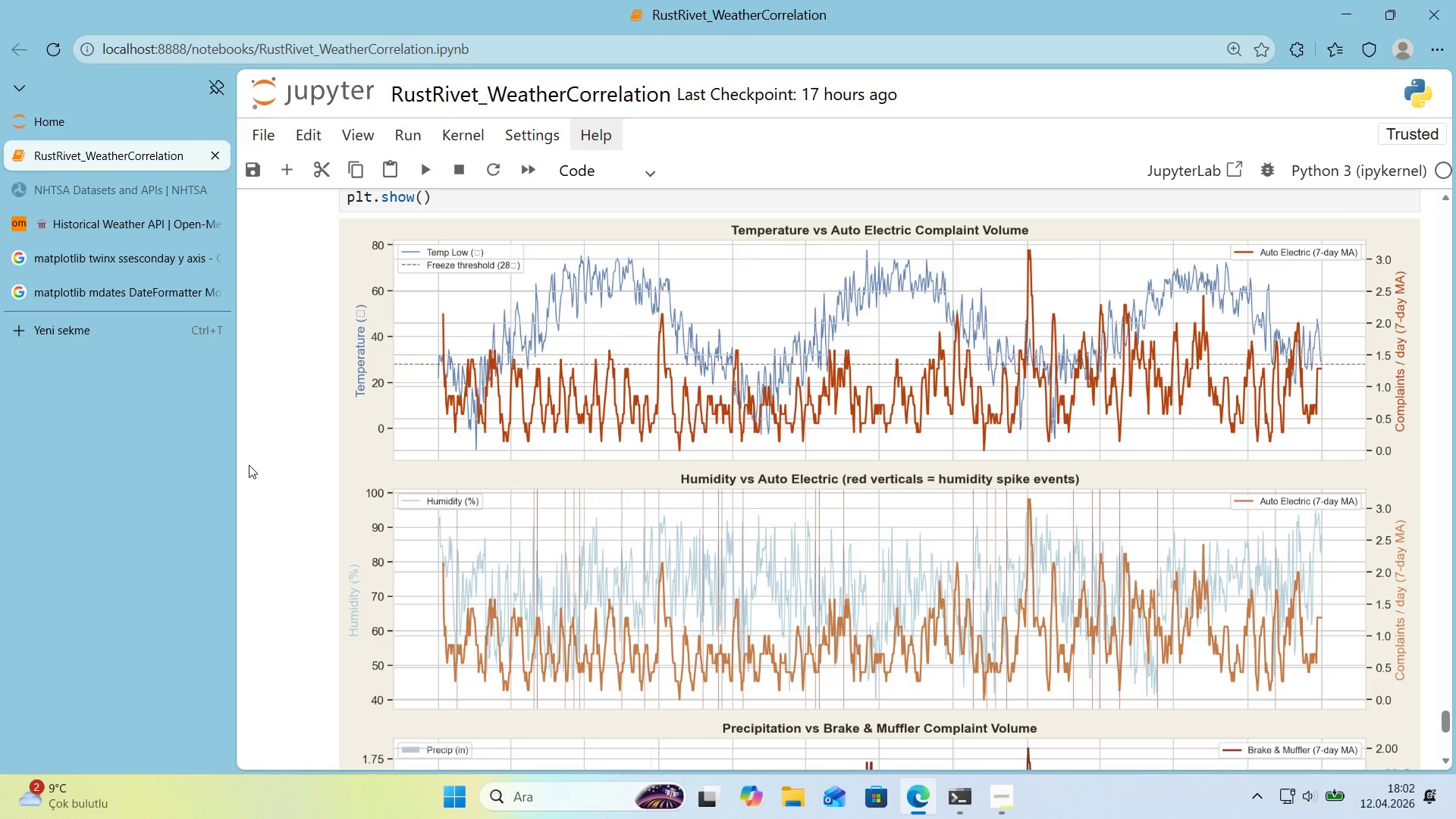 
scroll: coordinate [304, 427], scroll_direction: down, amount: 3.0
 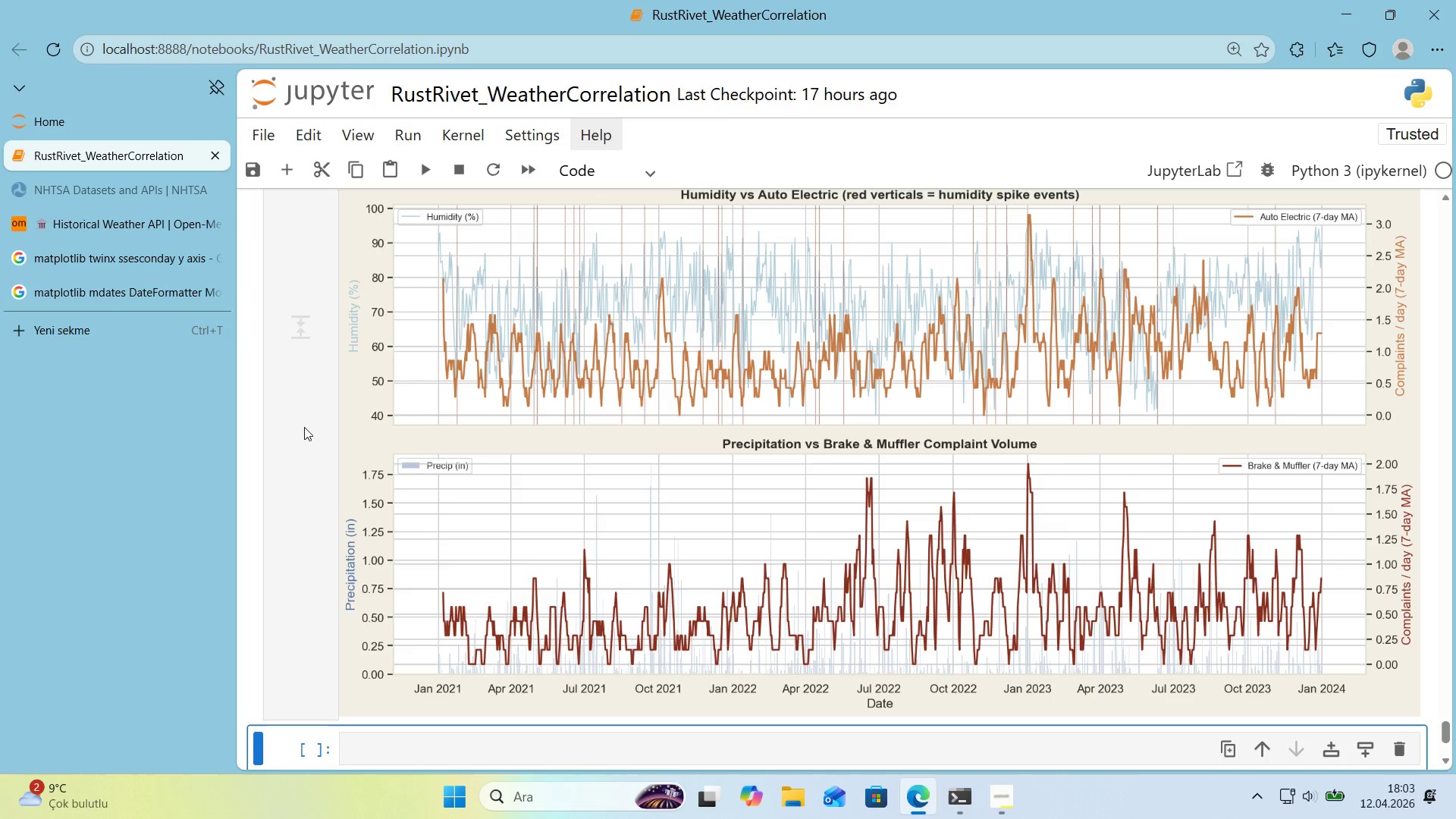 
wait(40.62)
 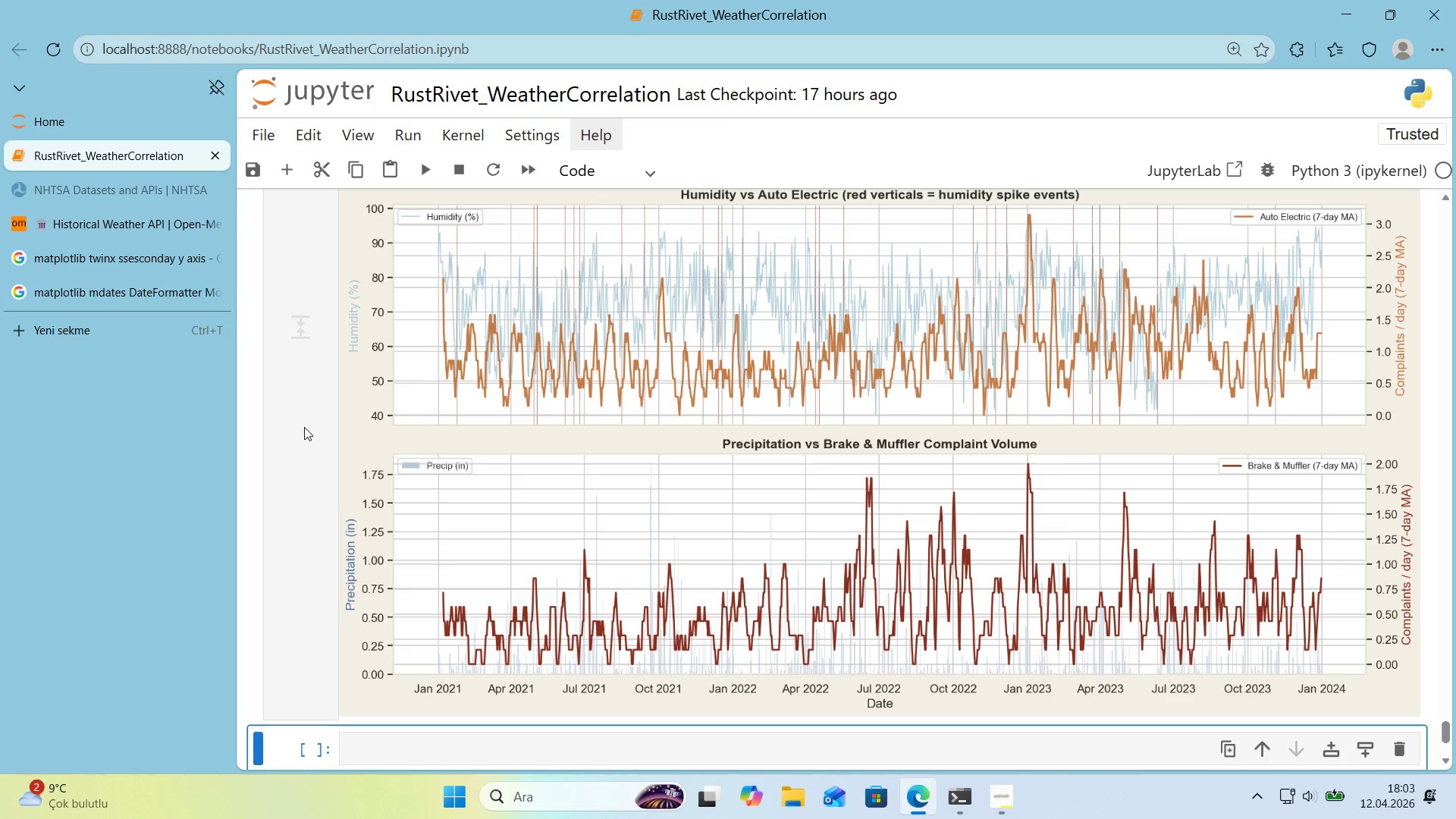 
scroll: coordinate [580, 362], scroll_direction: up, amount: 3.0
 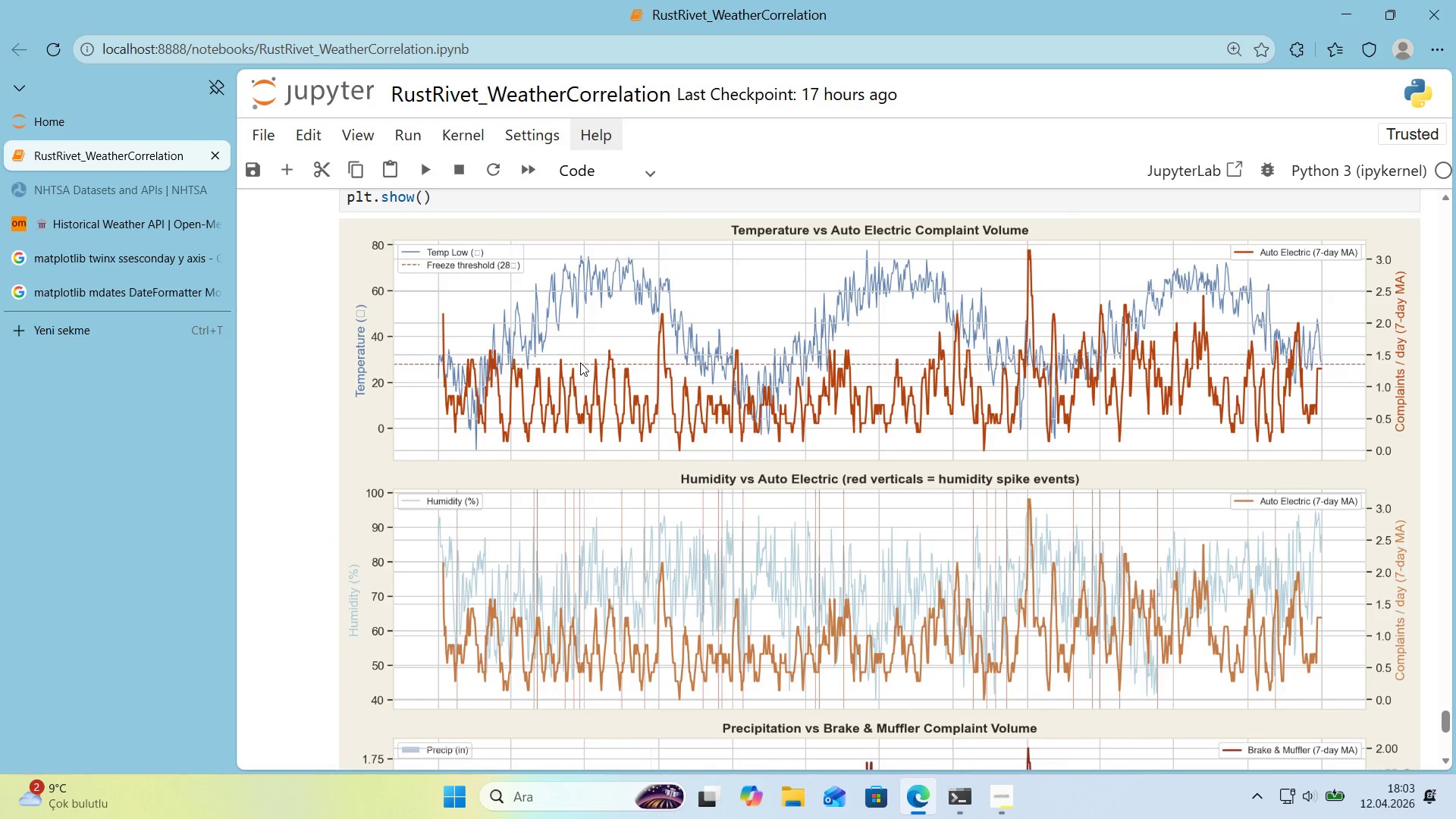 
scroll: coordinate [580, 362], scroll_direction: down, amount: 3.0
 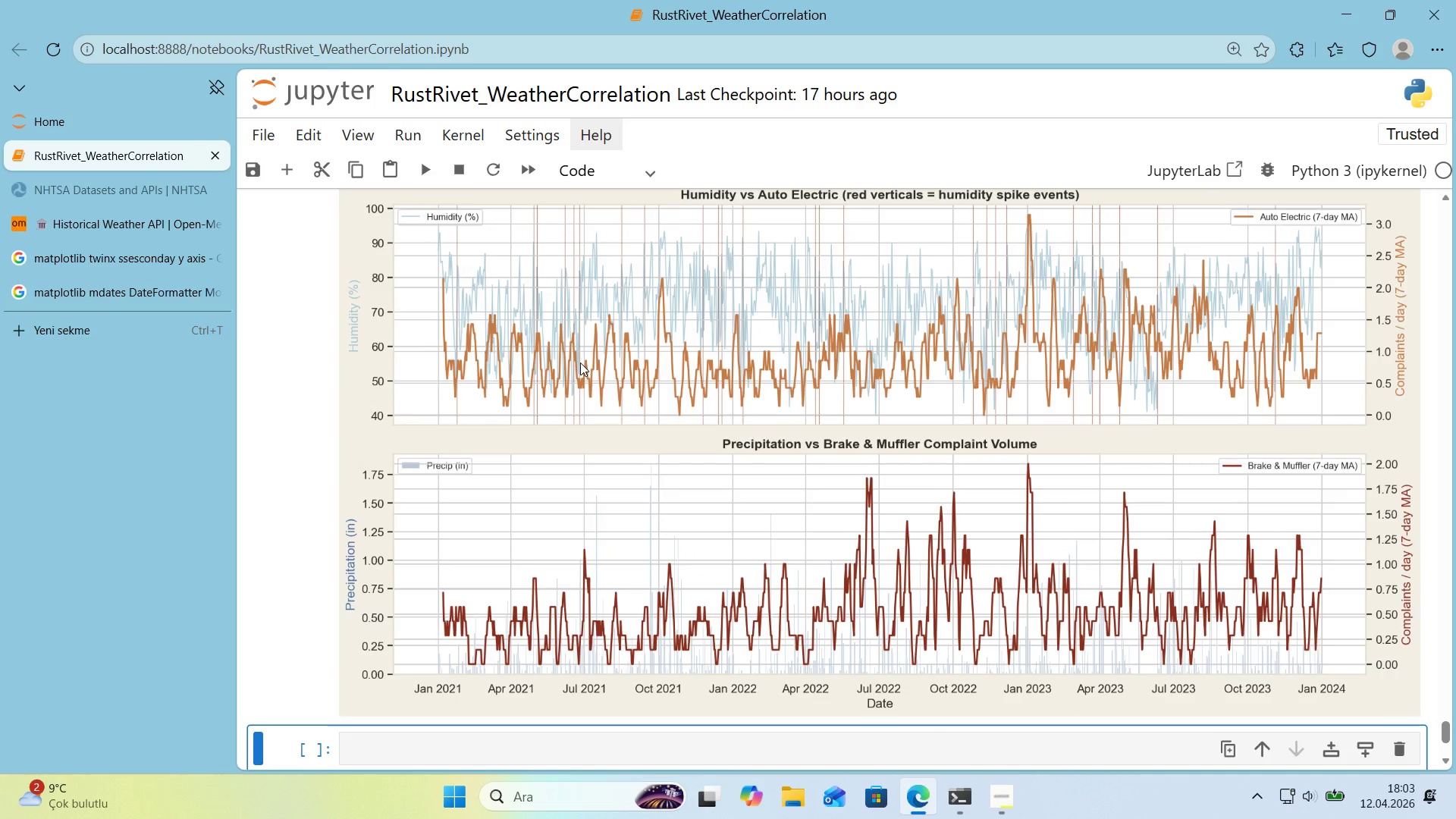 
scroll: coordinate [580, 362], scroll_direction: up, amount: 3.0
 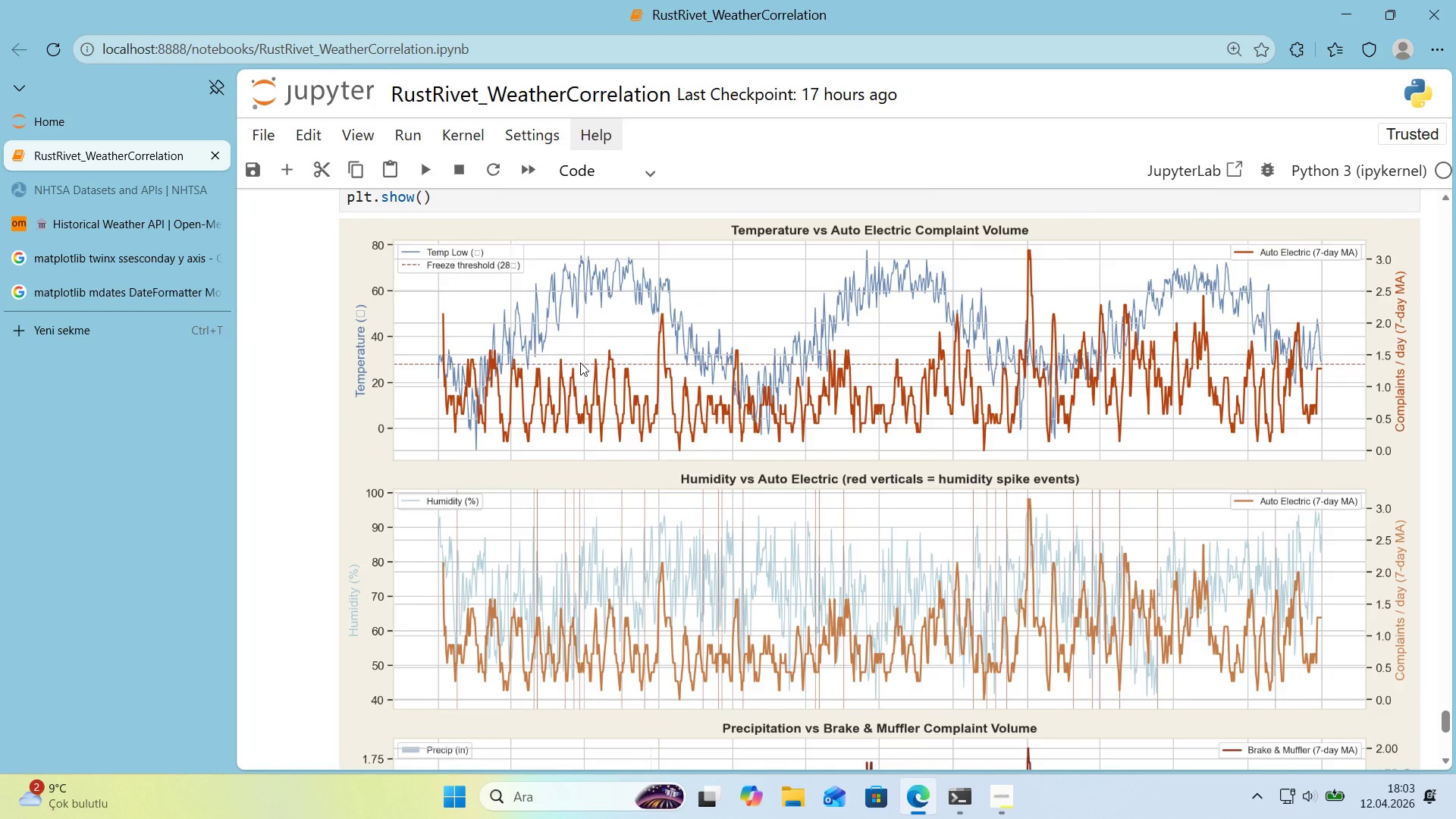 
wait(7.07)
 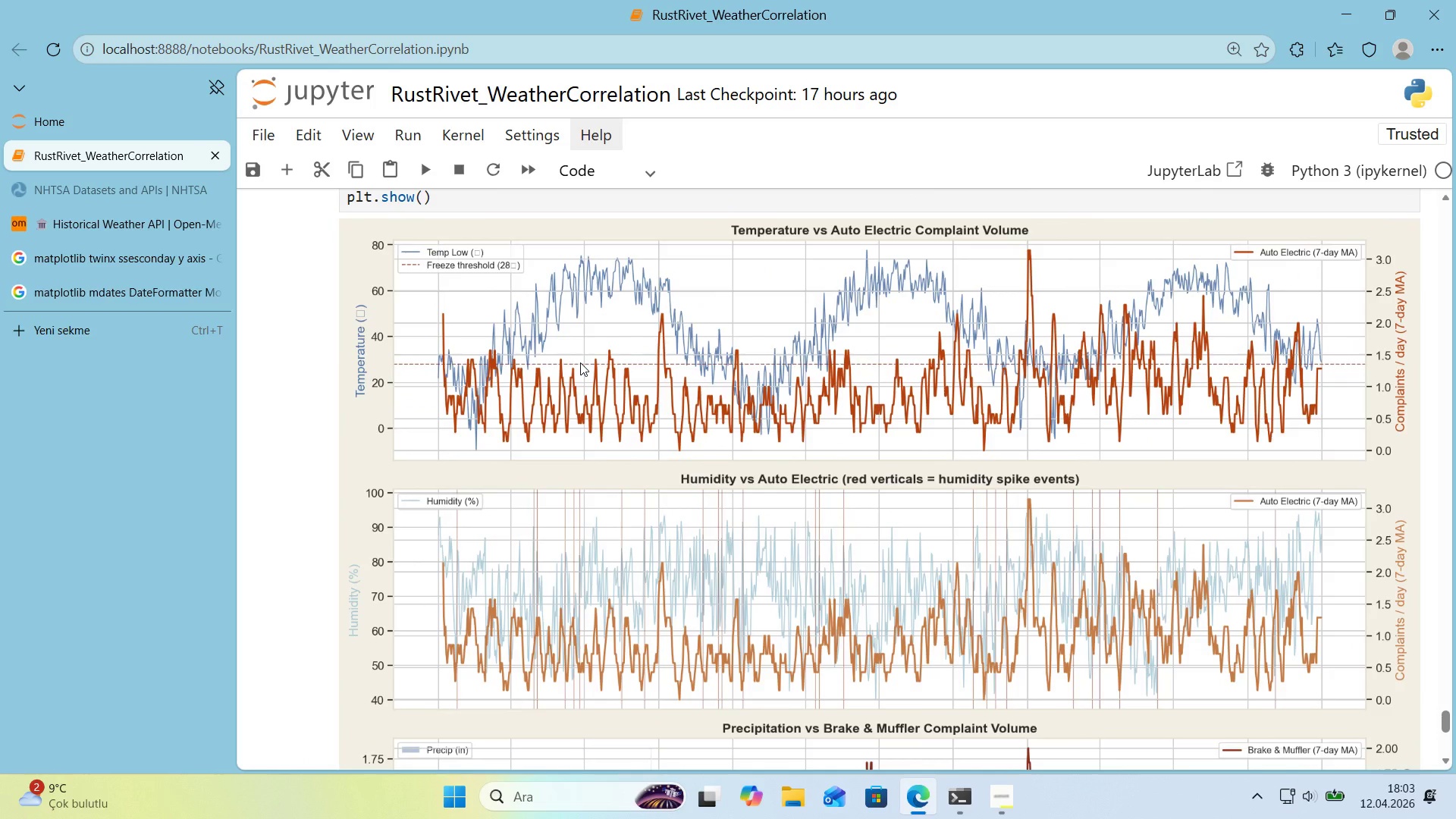 
scroll: coordinate [410, 501], scroll_direction: down, amount: 1.0
 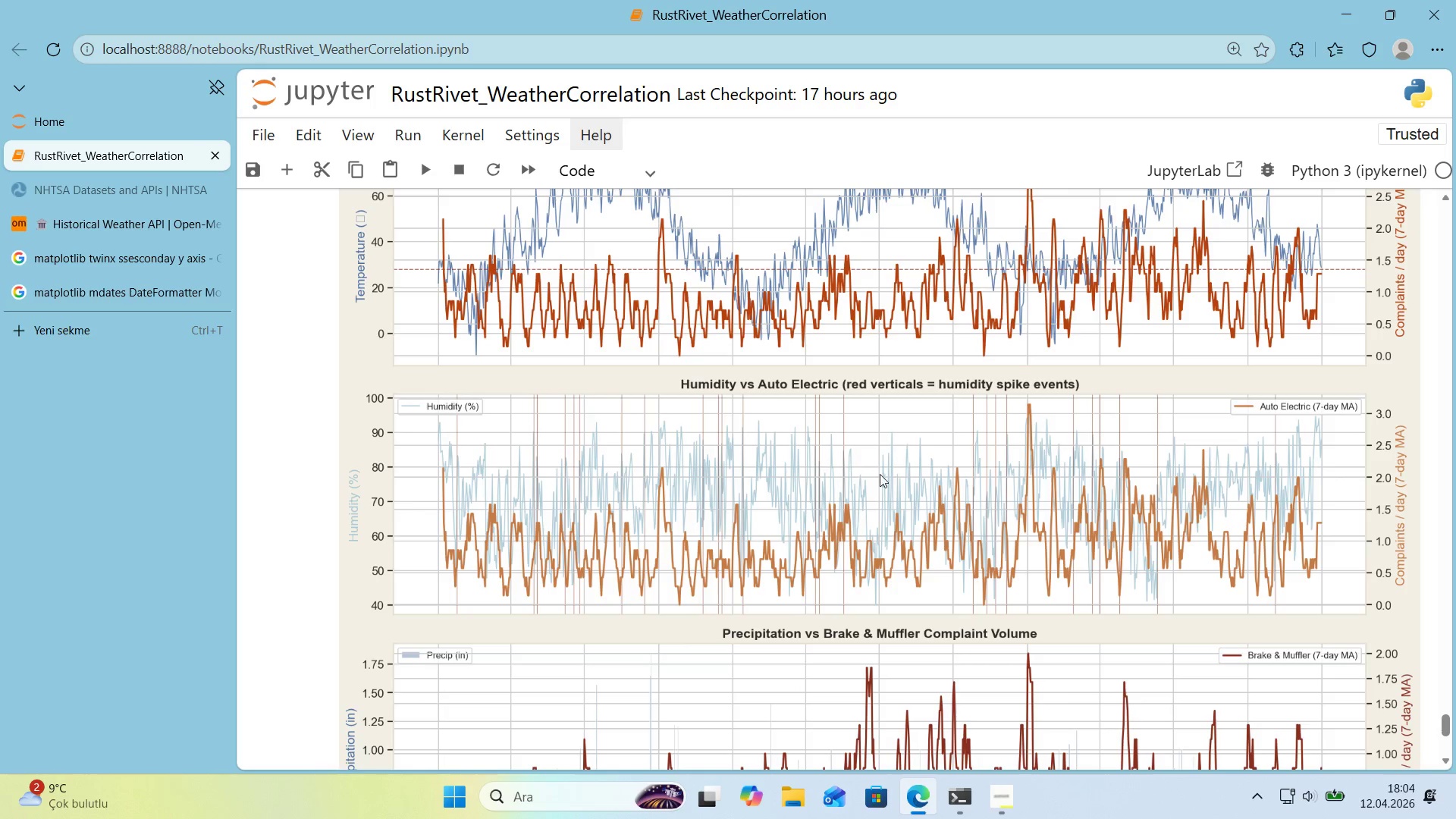 
scroll: coordinate [1028, 436], scroll_direction: up, amount: 1.0
 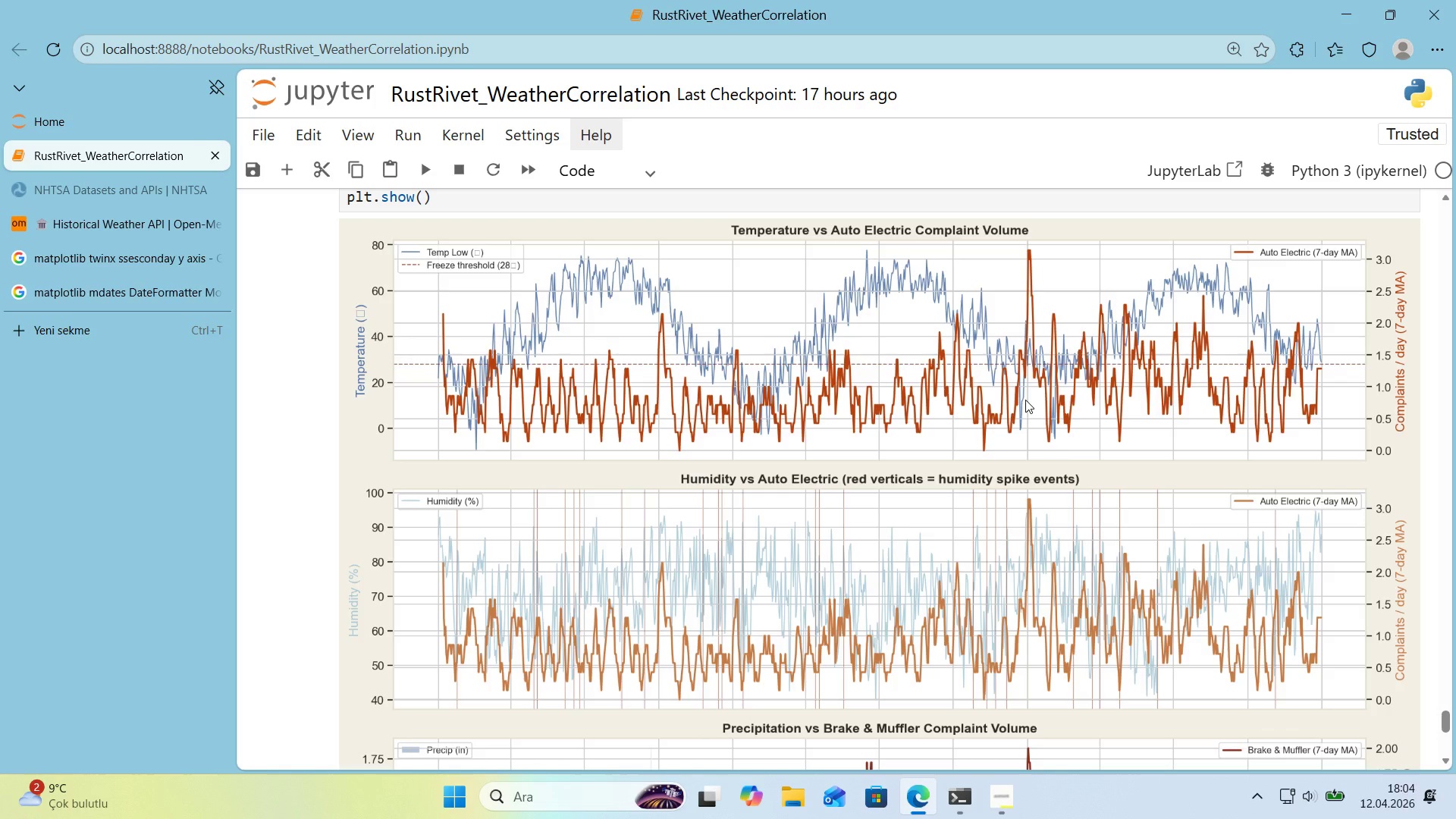 
wait(5.75)
 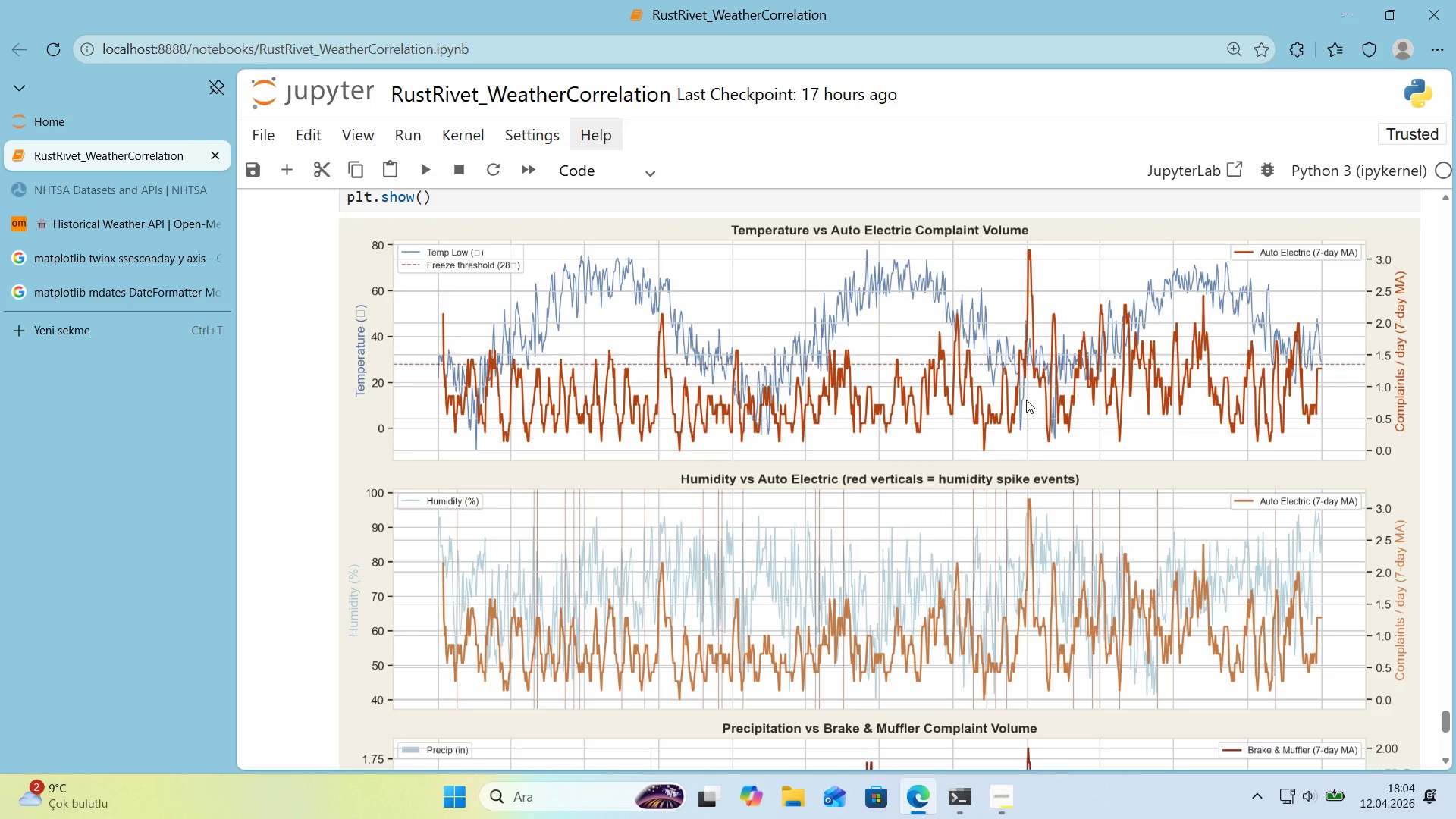 
scroll: coordinate [1028, 389], scroll_direction: down, amount: 3.0
 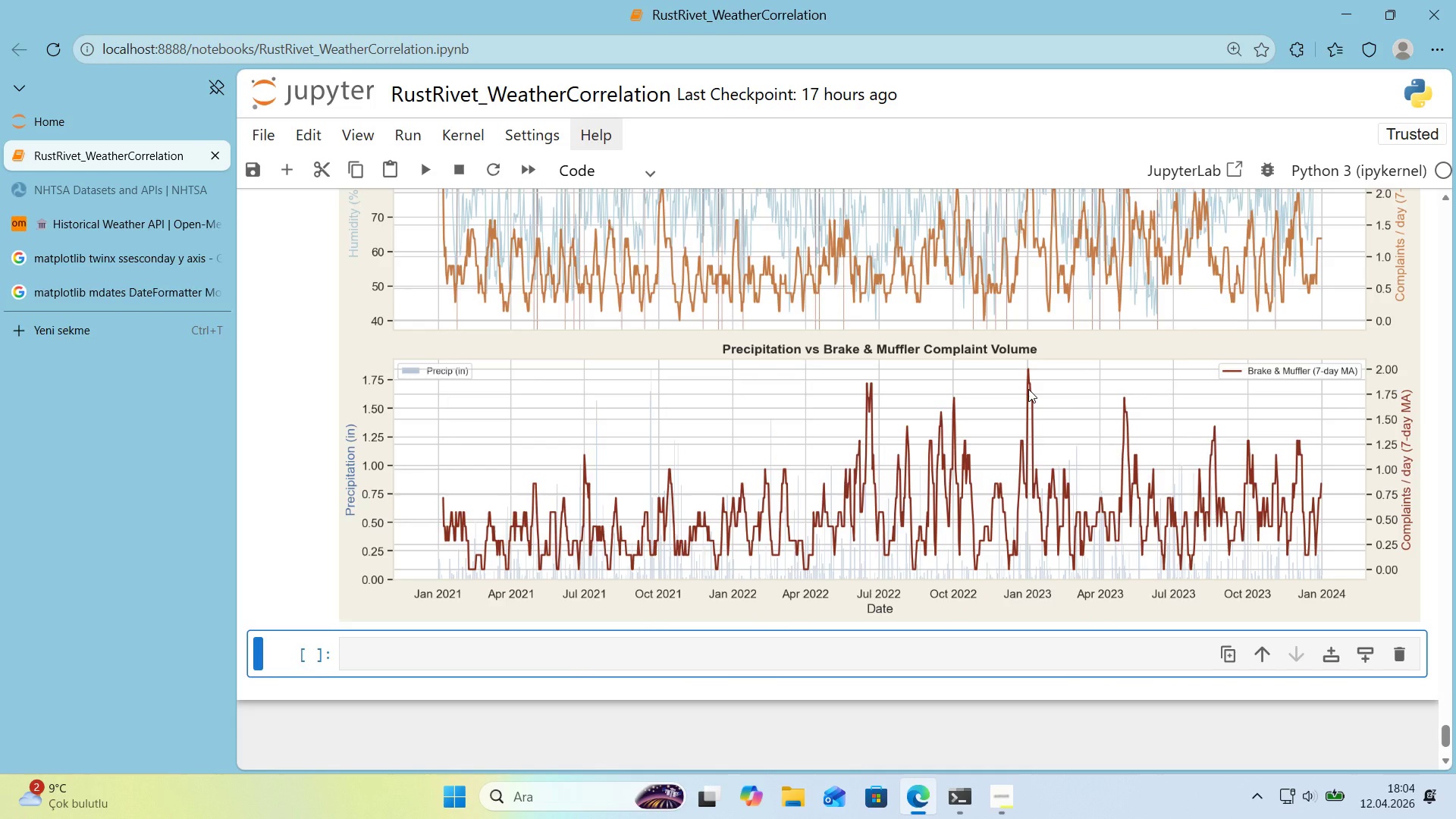 
wait(9.47)
 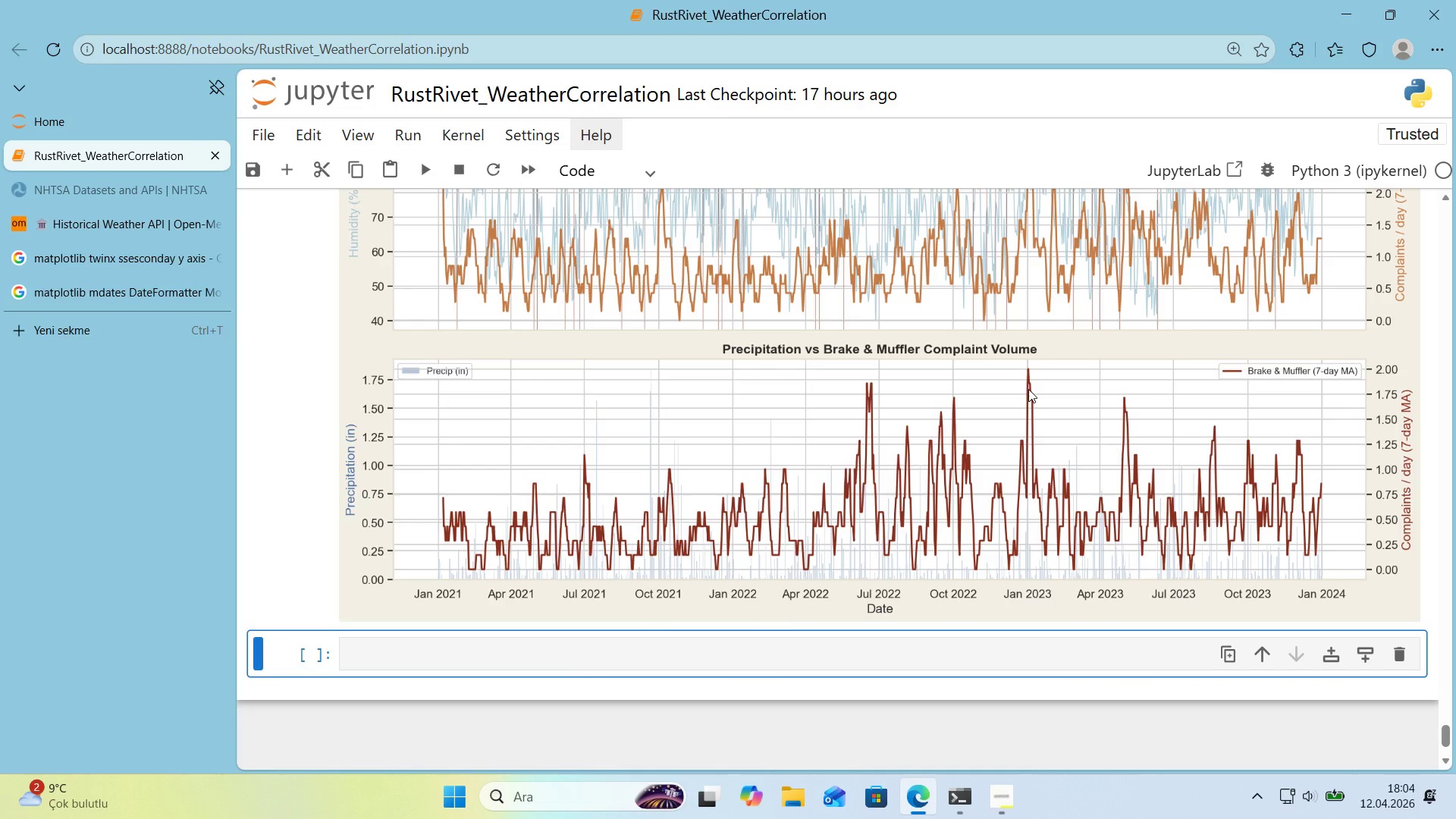 
scroll: coordinate [1027, 389], scroll_direction: up, amount: 3.0
 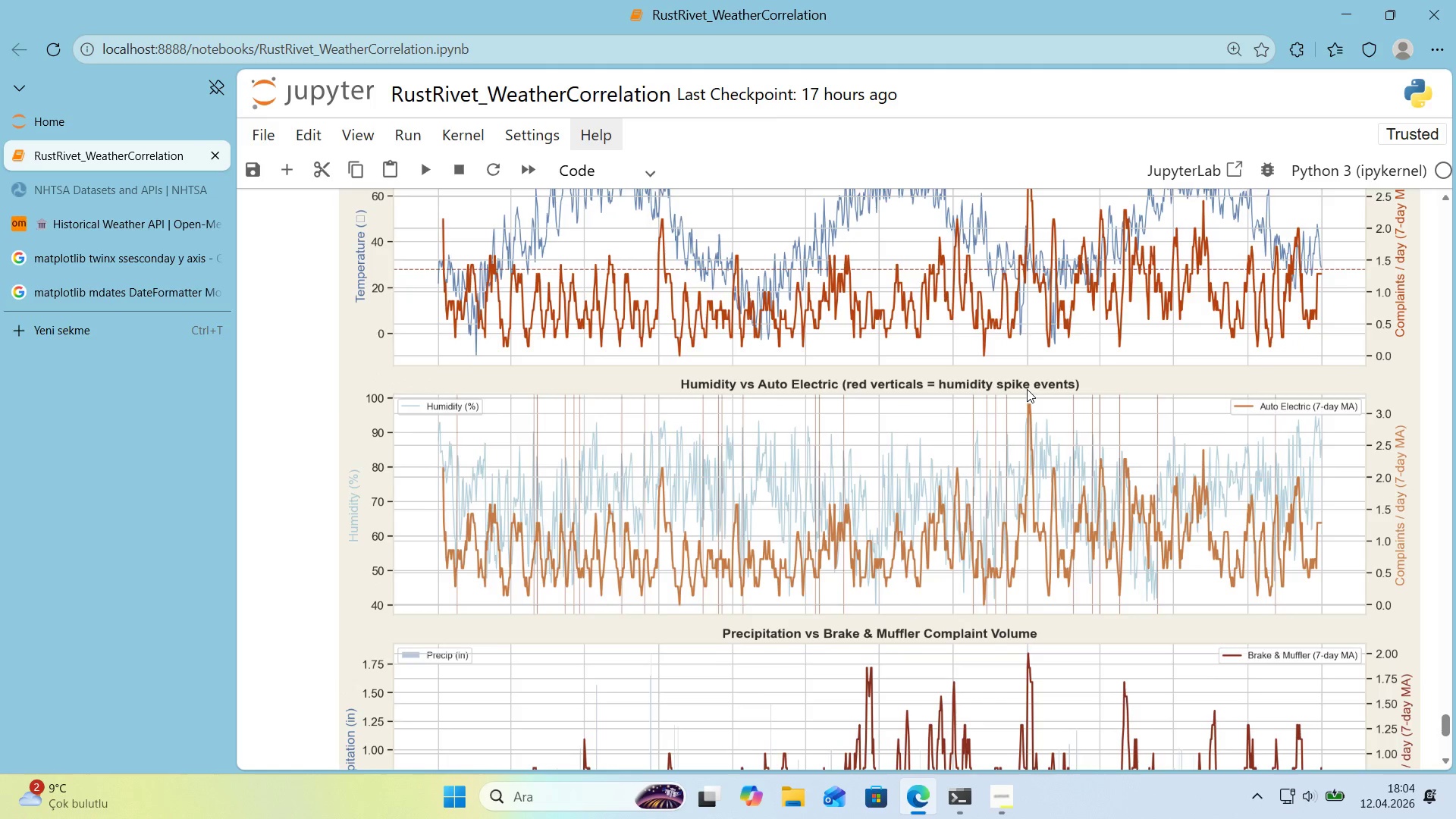 
scroll: coordinate [1027, 389], scroll_direction: down, amount: 1.0
 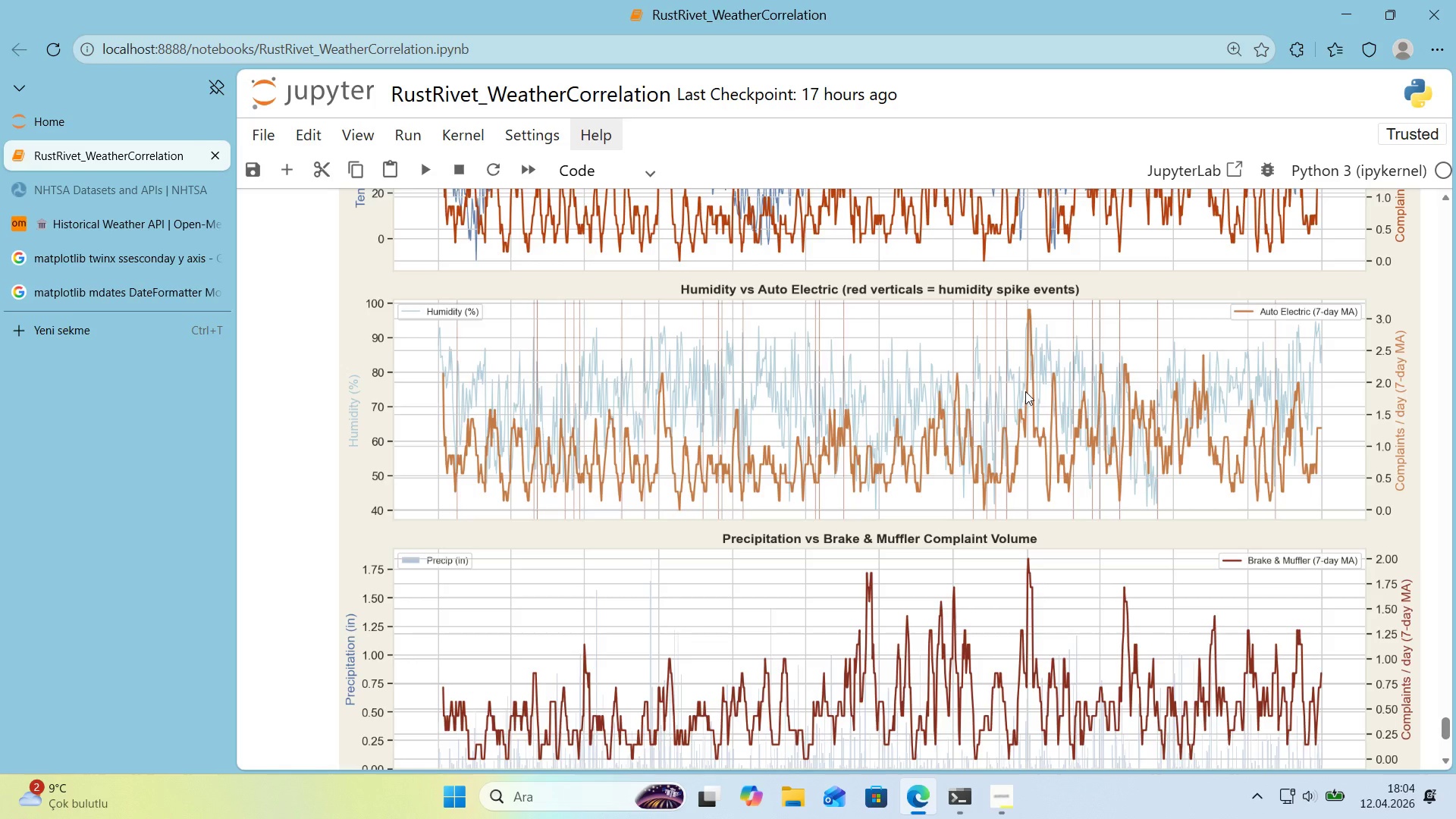 
wait(6.84)
 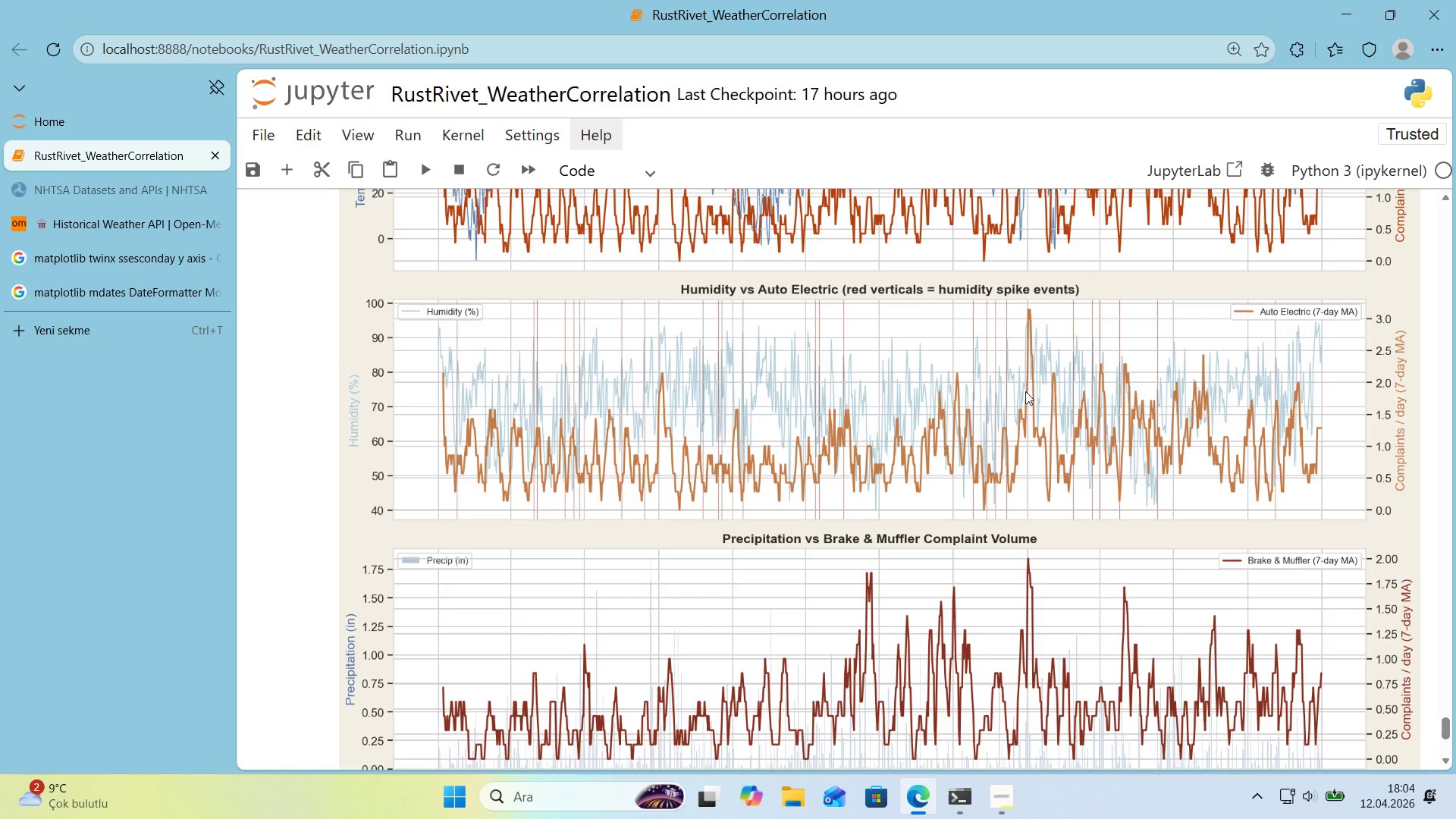 
scroll: coordinate [1025, 391], scroll_direction: down, amount: 1.0
 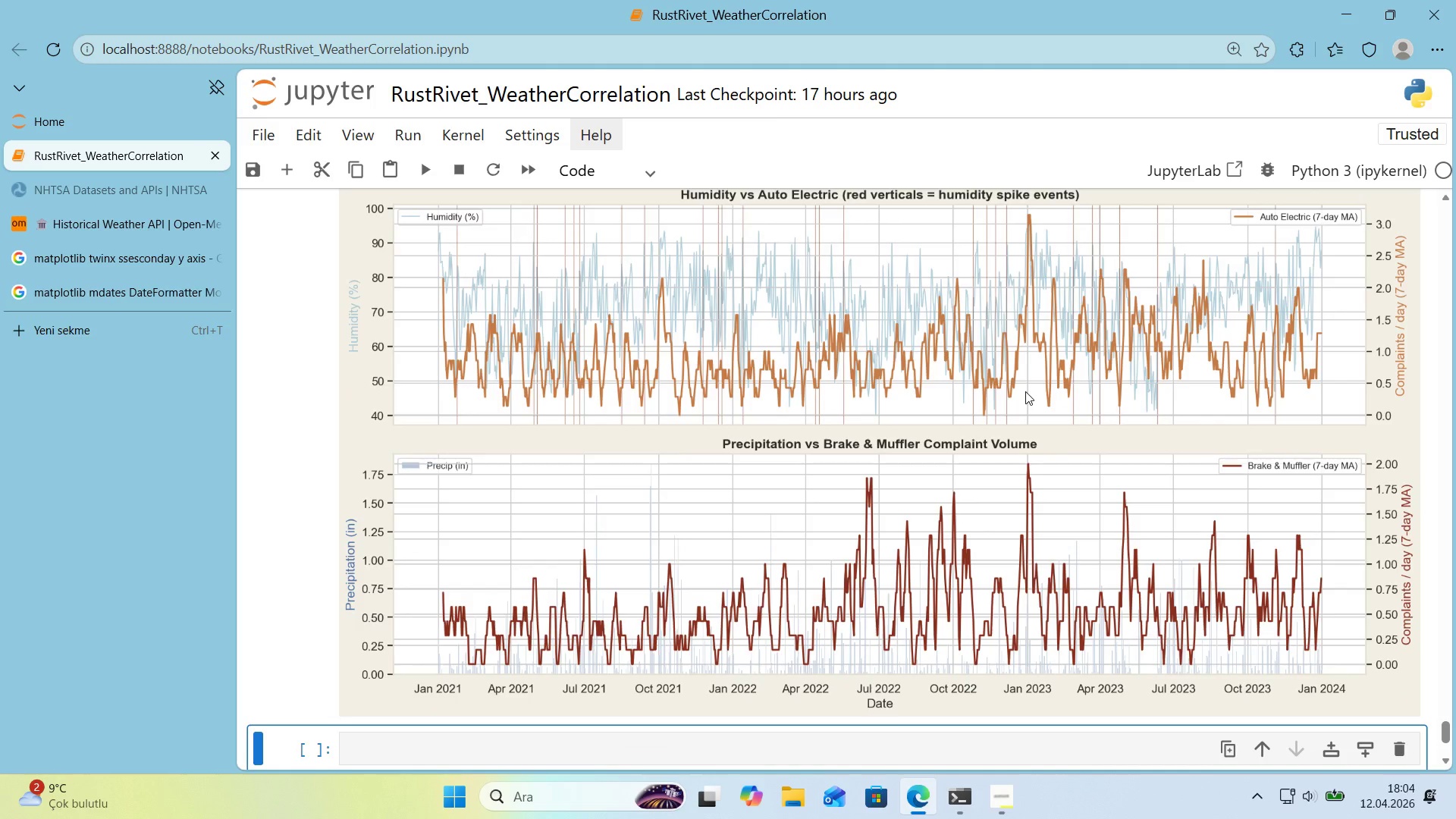 
scroll: coordinate [1025, 391], scroll_direction: up, amount: 1.0
 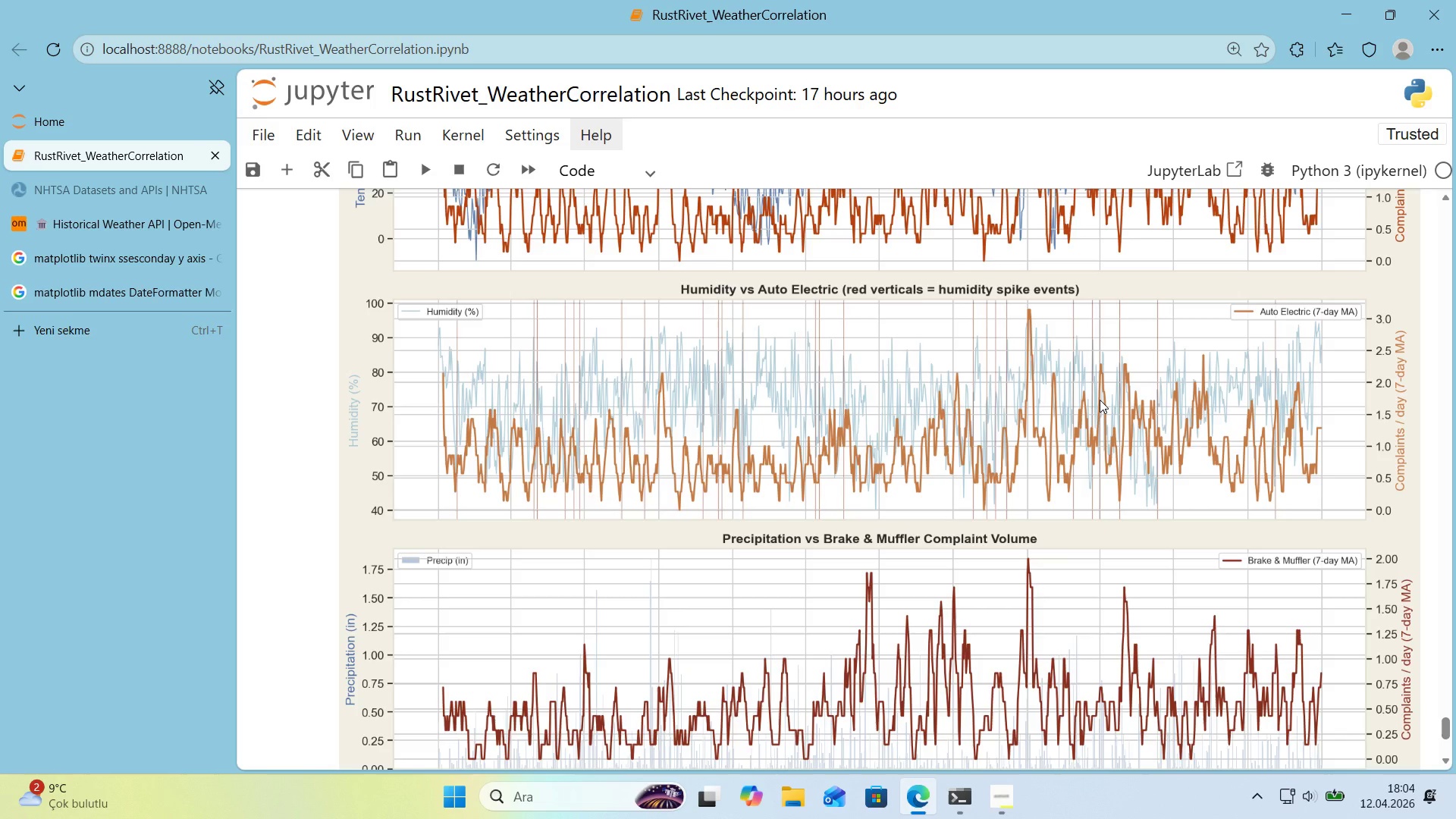 
wait(5.84)
 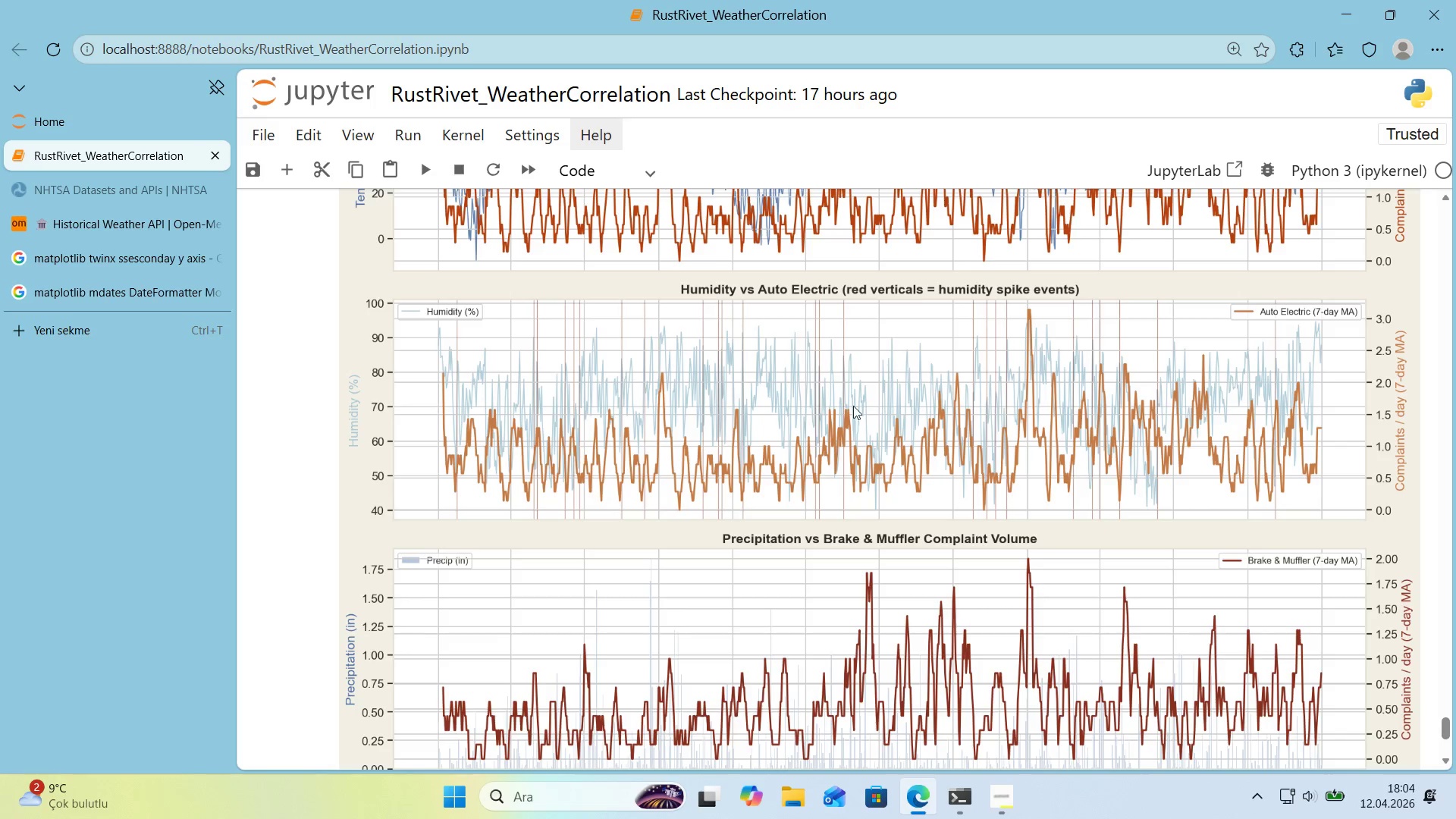 
scroll: coordinate [986, 391], scroll_direction: up, amount: 1.0
 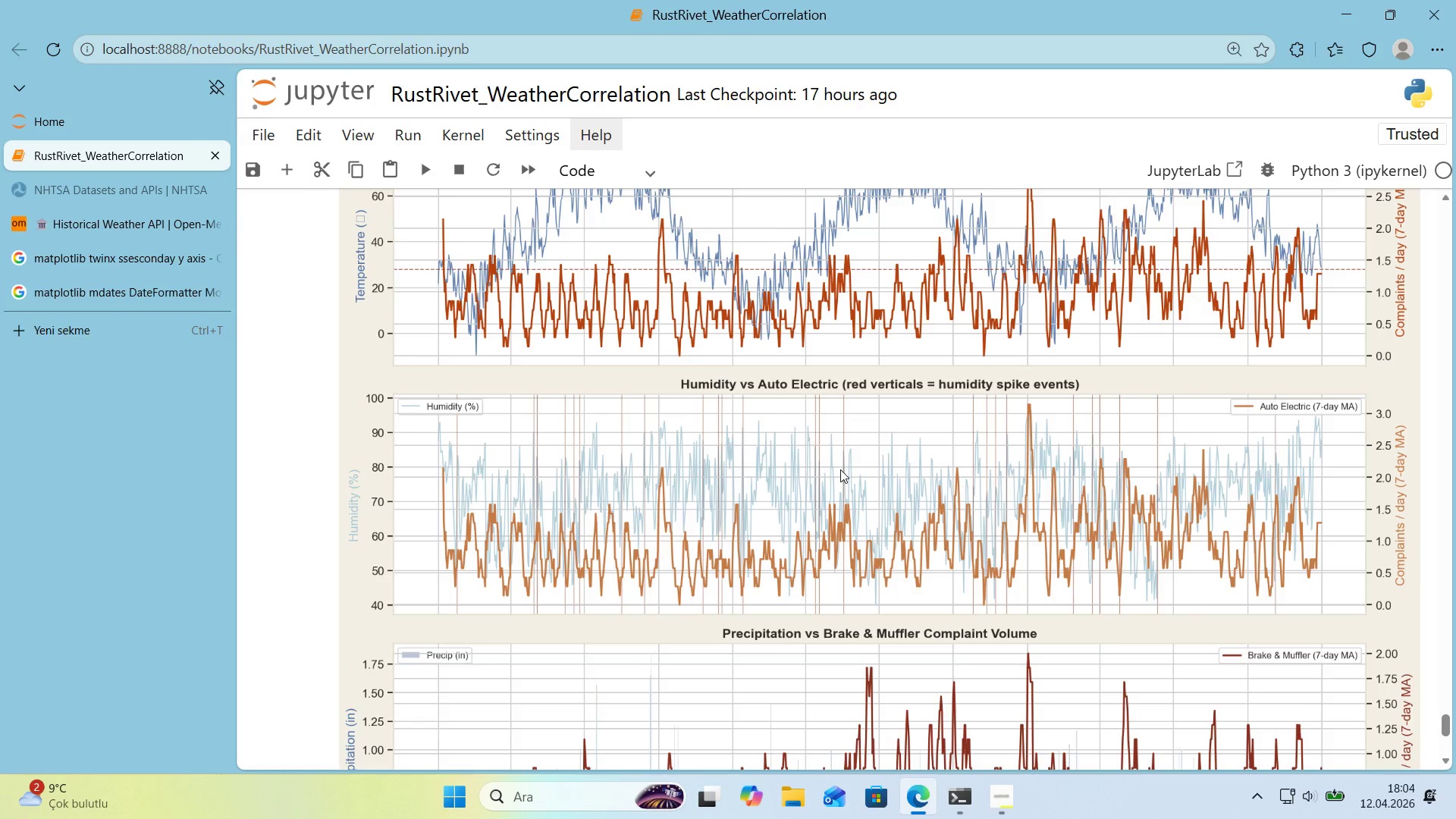 
wait(15.07)
 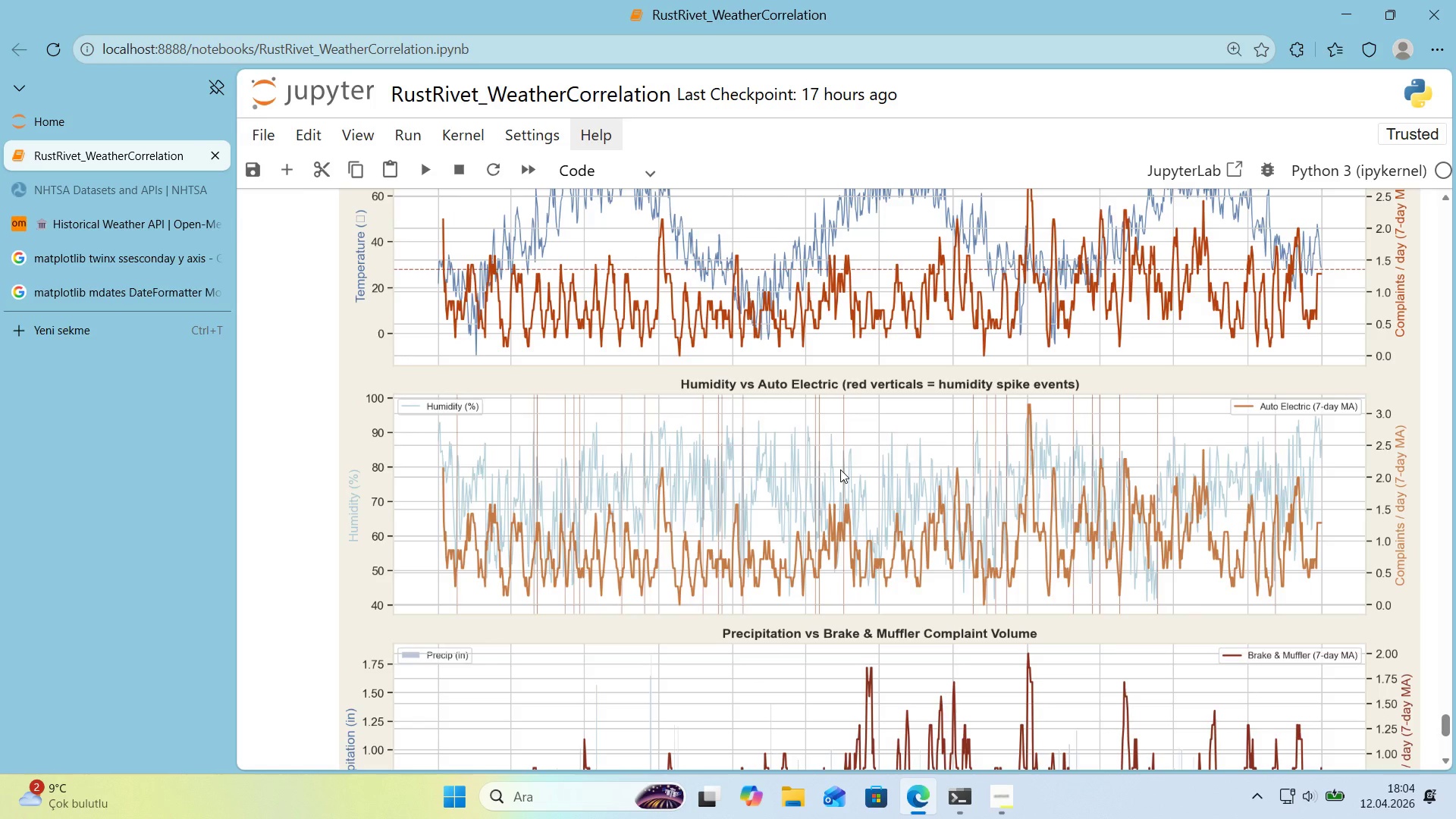 
scroll: coordinate [840, 469], scroll_direction: up, amount: 1.0
 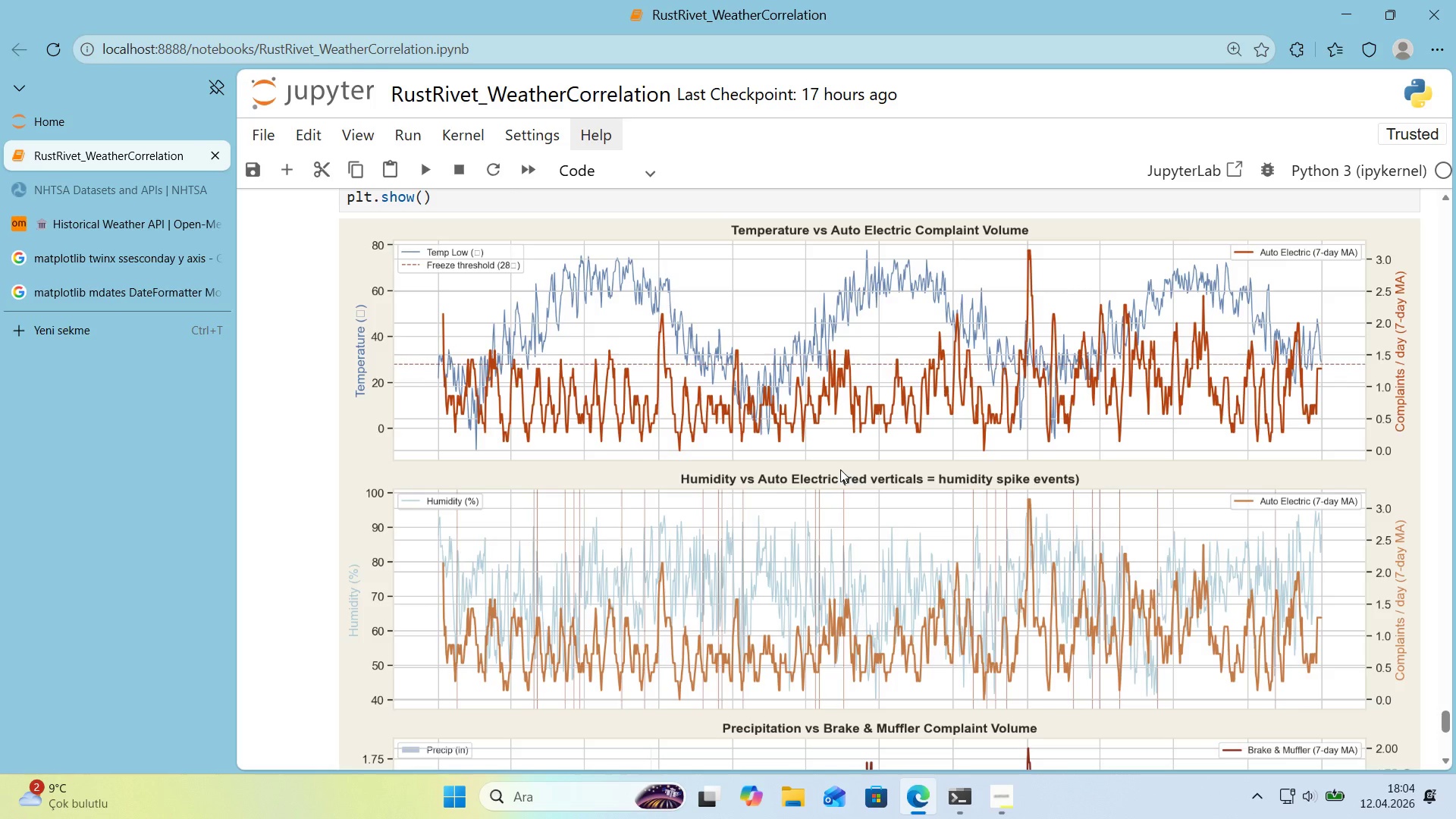 
scroll: coordinate [840, 469], scroll_direction: down, amount: 2.0
 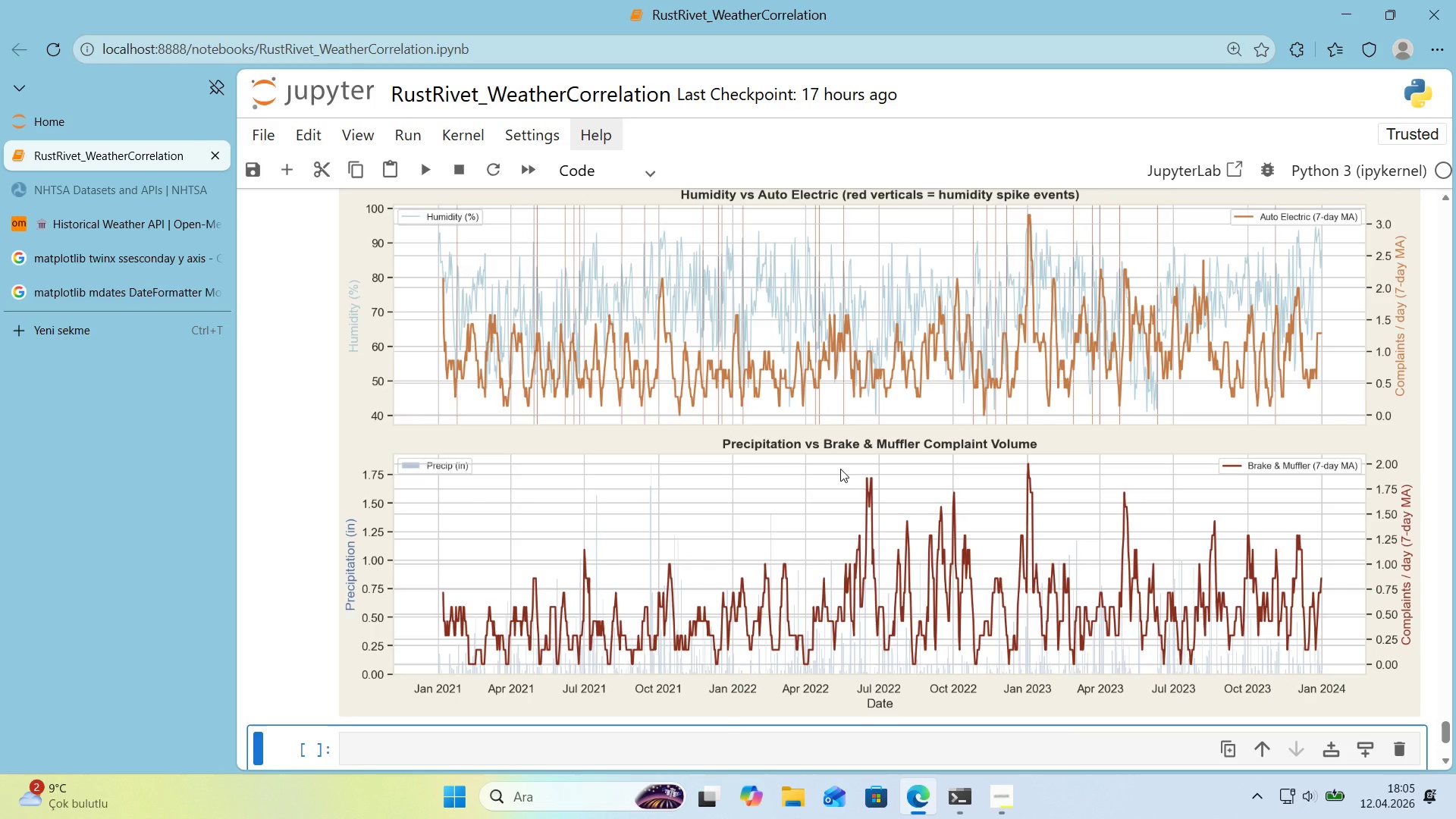 
scroll: coordinate [840, 469], scroll_direction: up, amount: 1.0
 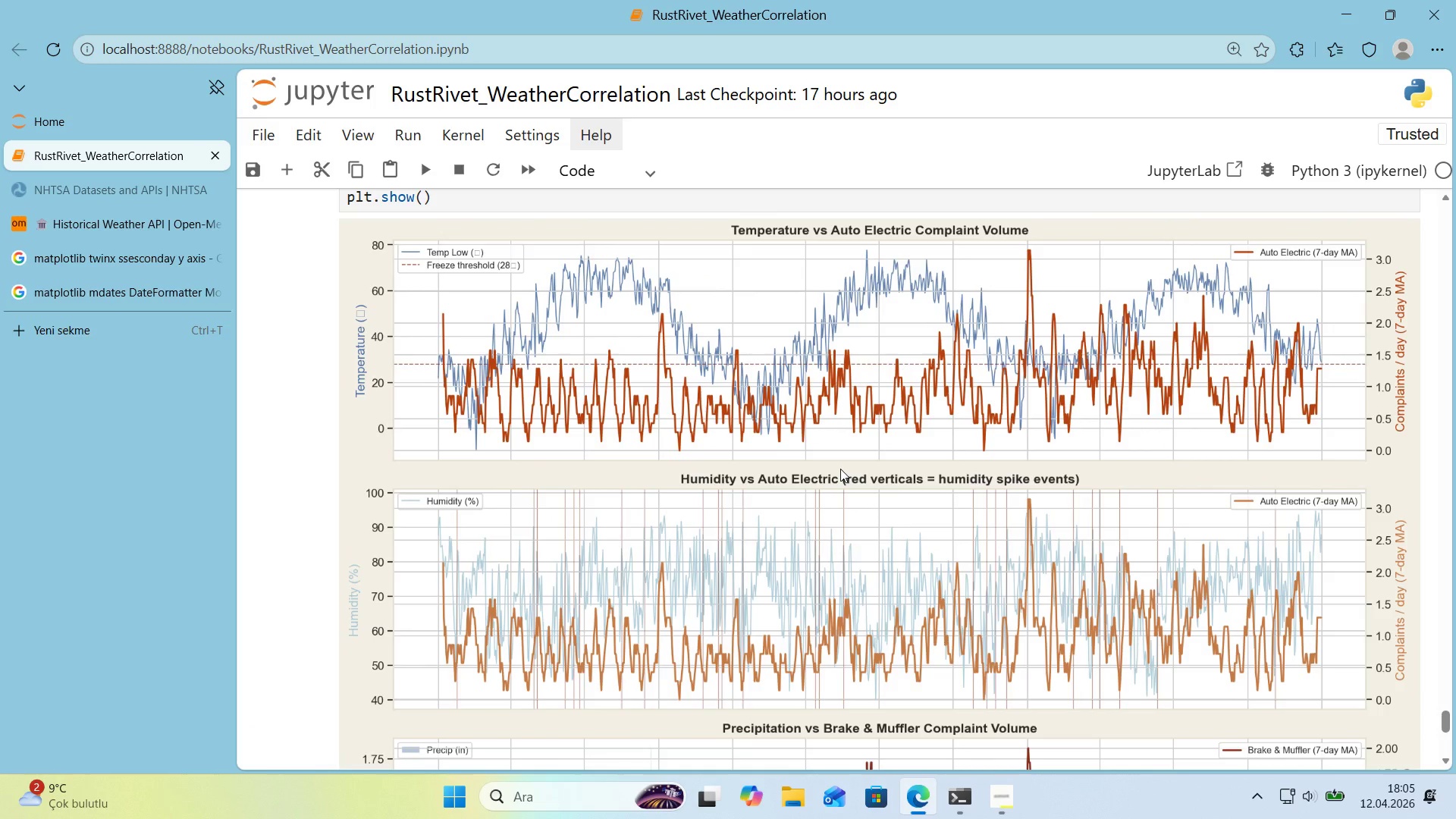 
scroll: coordinate [840, 469], scroll_direction: down, amount: 3.0
 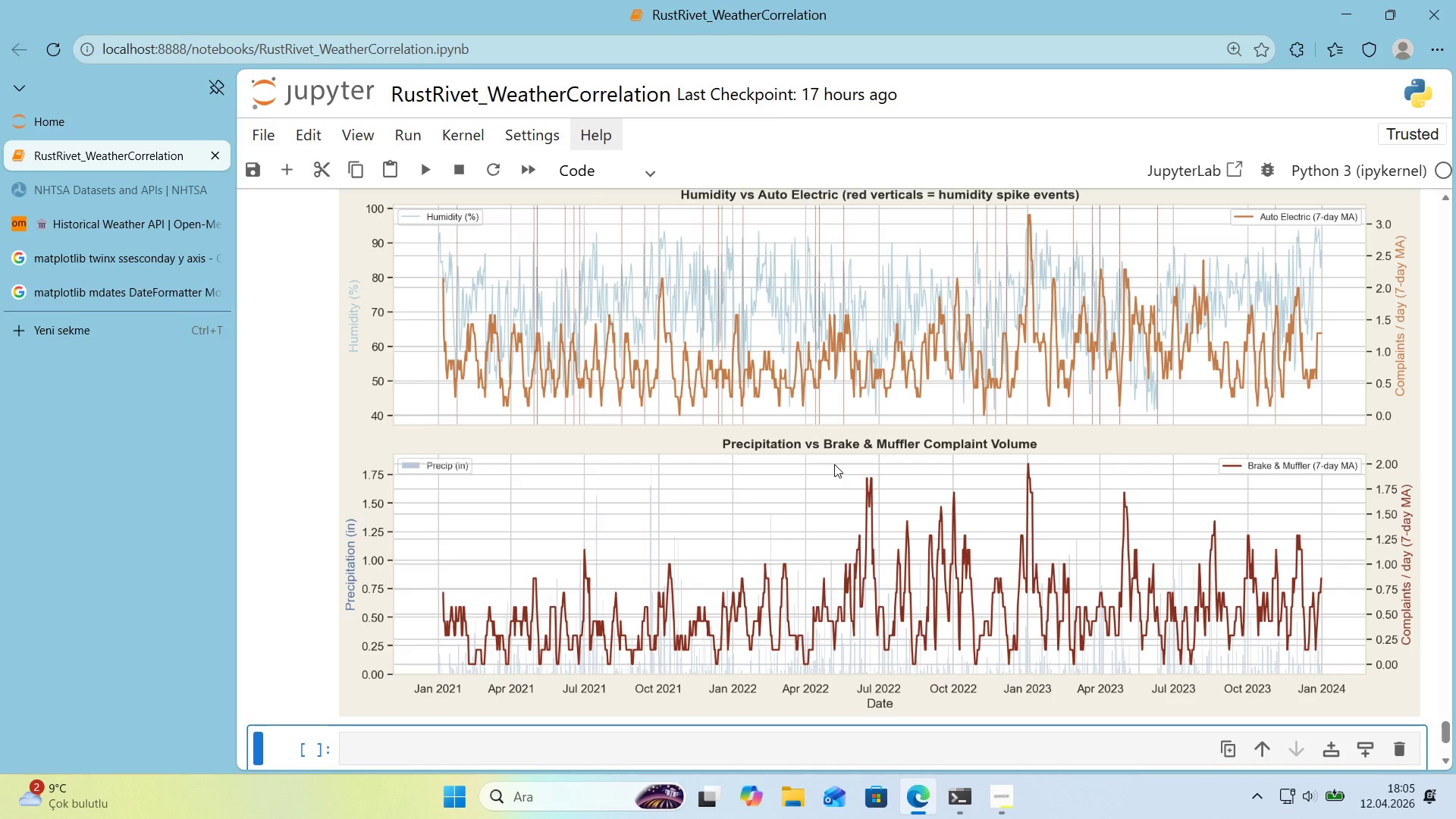 
wait(39.68)
 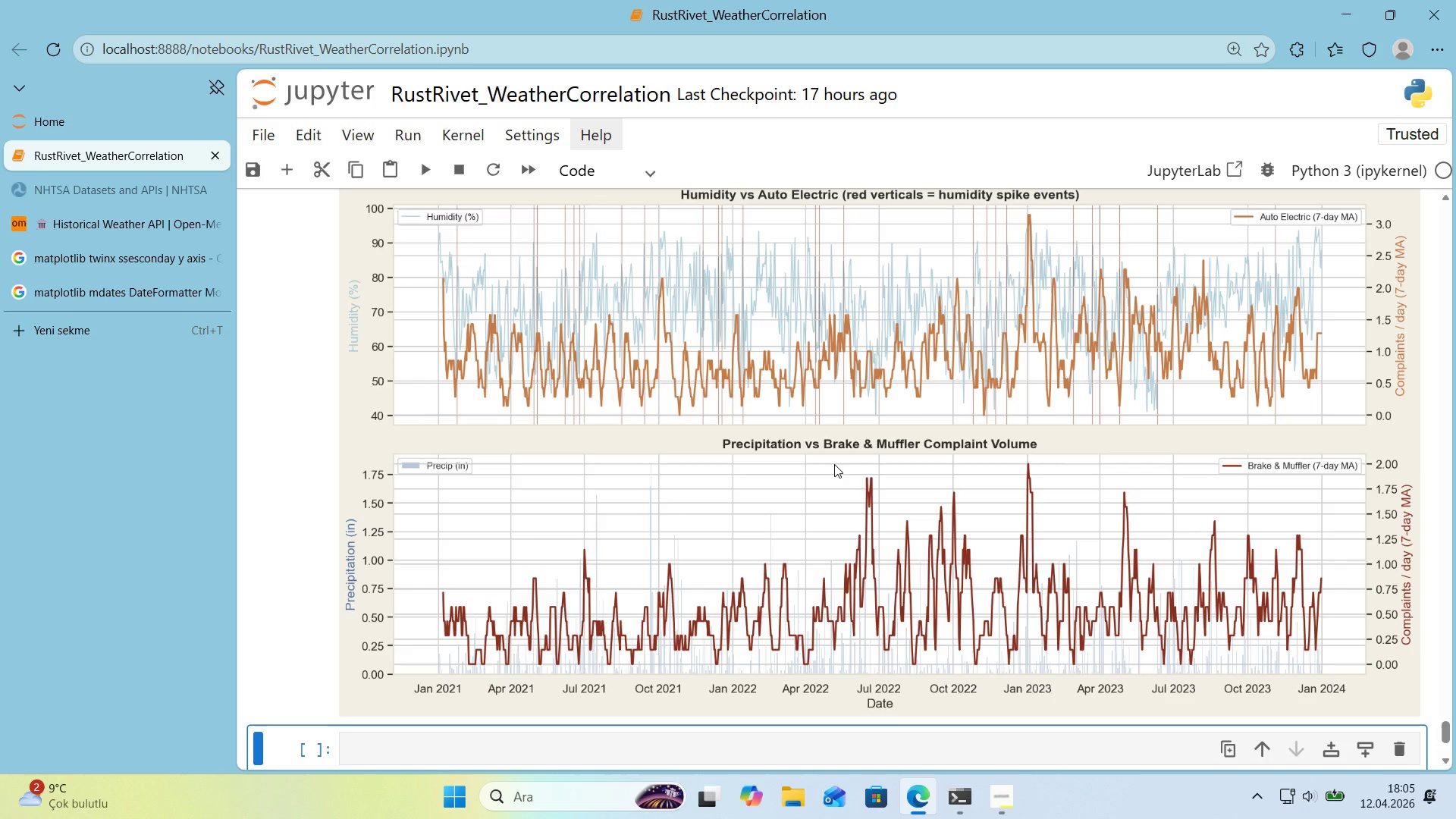 
scroll: coordinate [752, 485], scroll_direction: down, amount: 2.0
 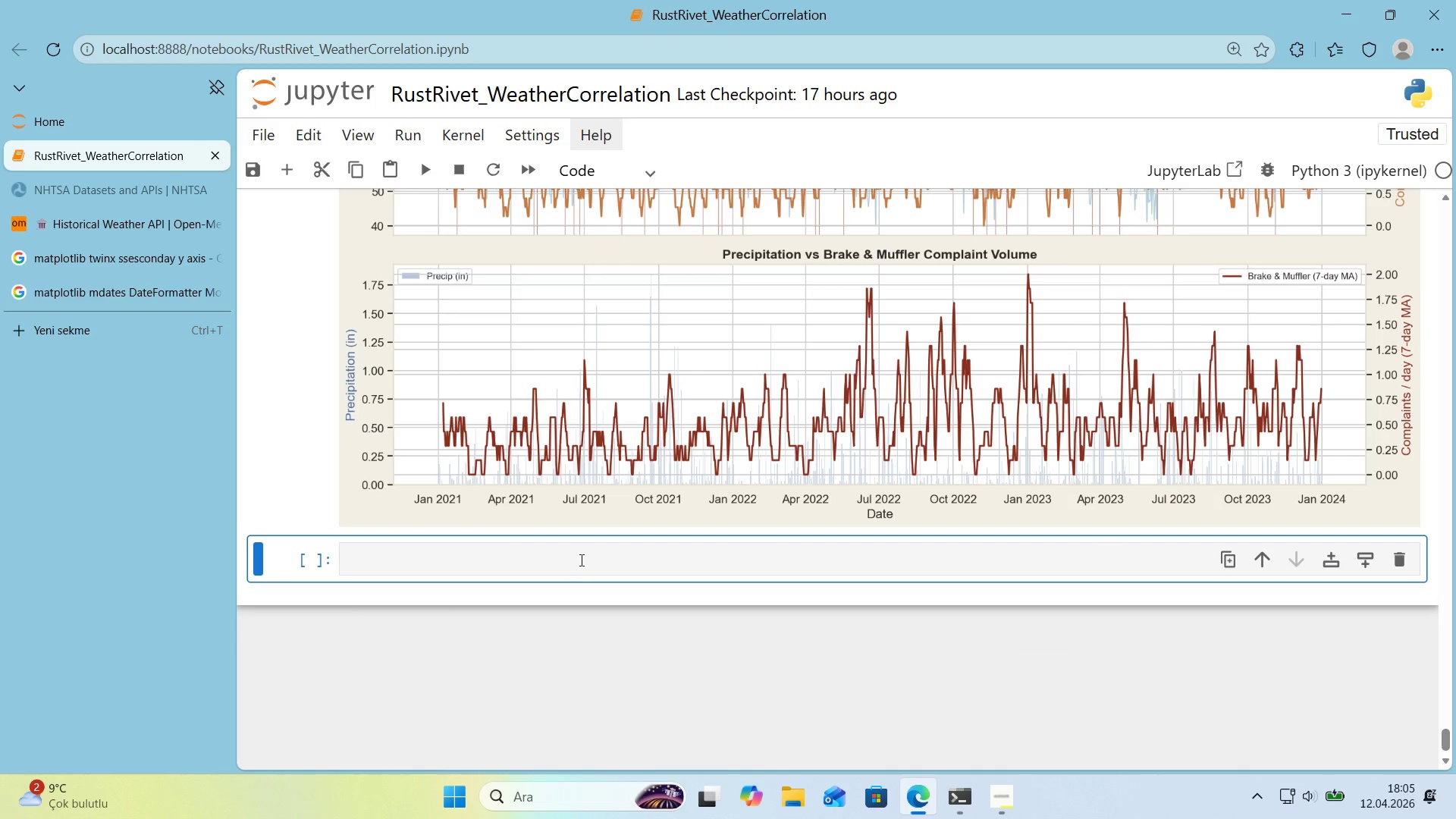 
left_click([580, 560])
 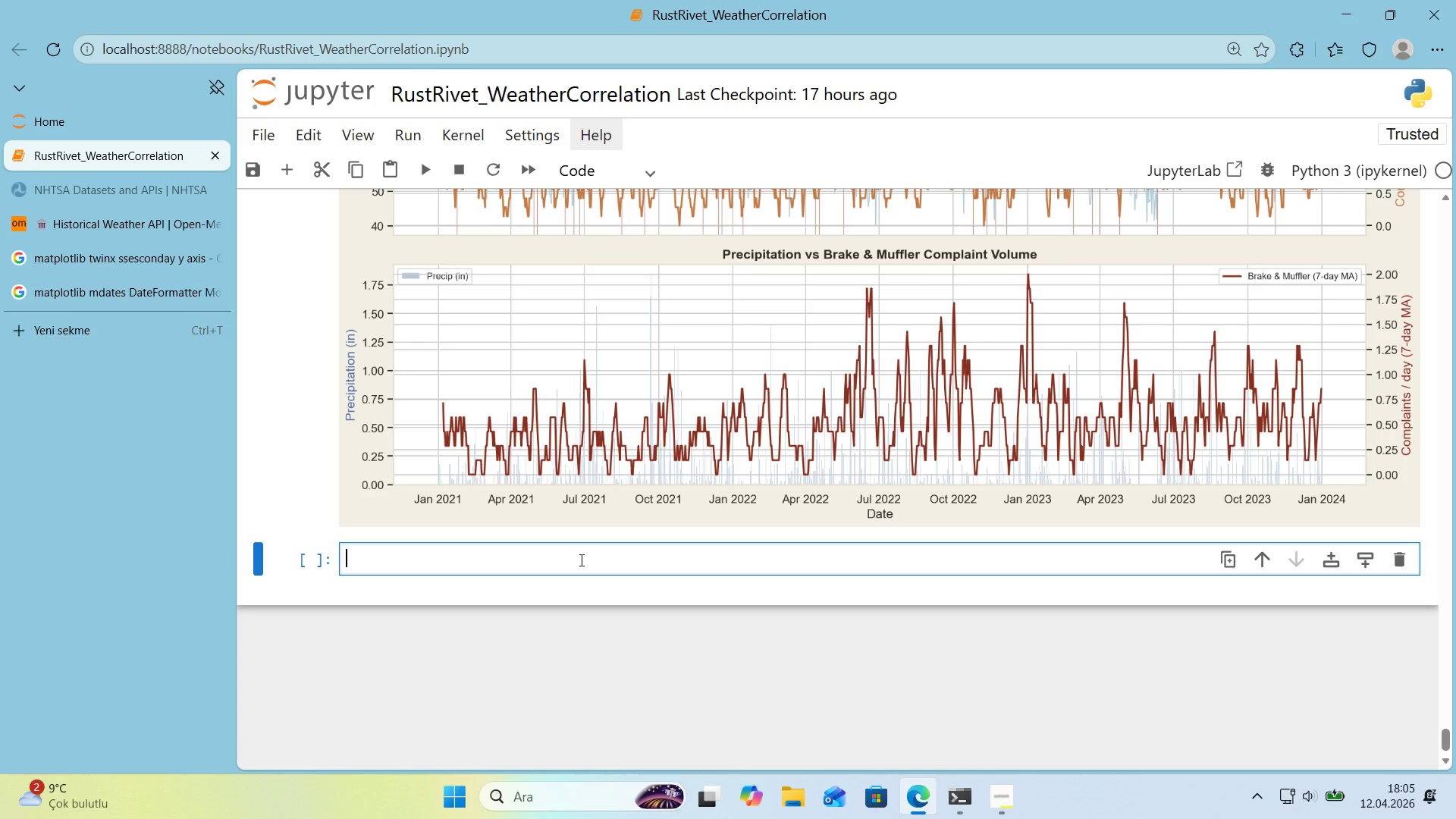 
wait(12.61)
 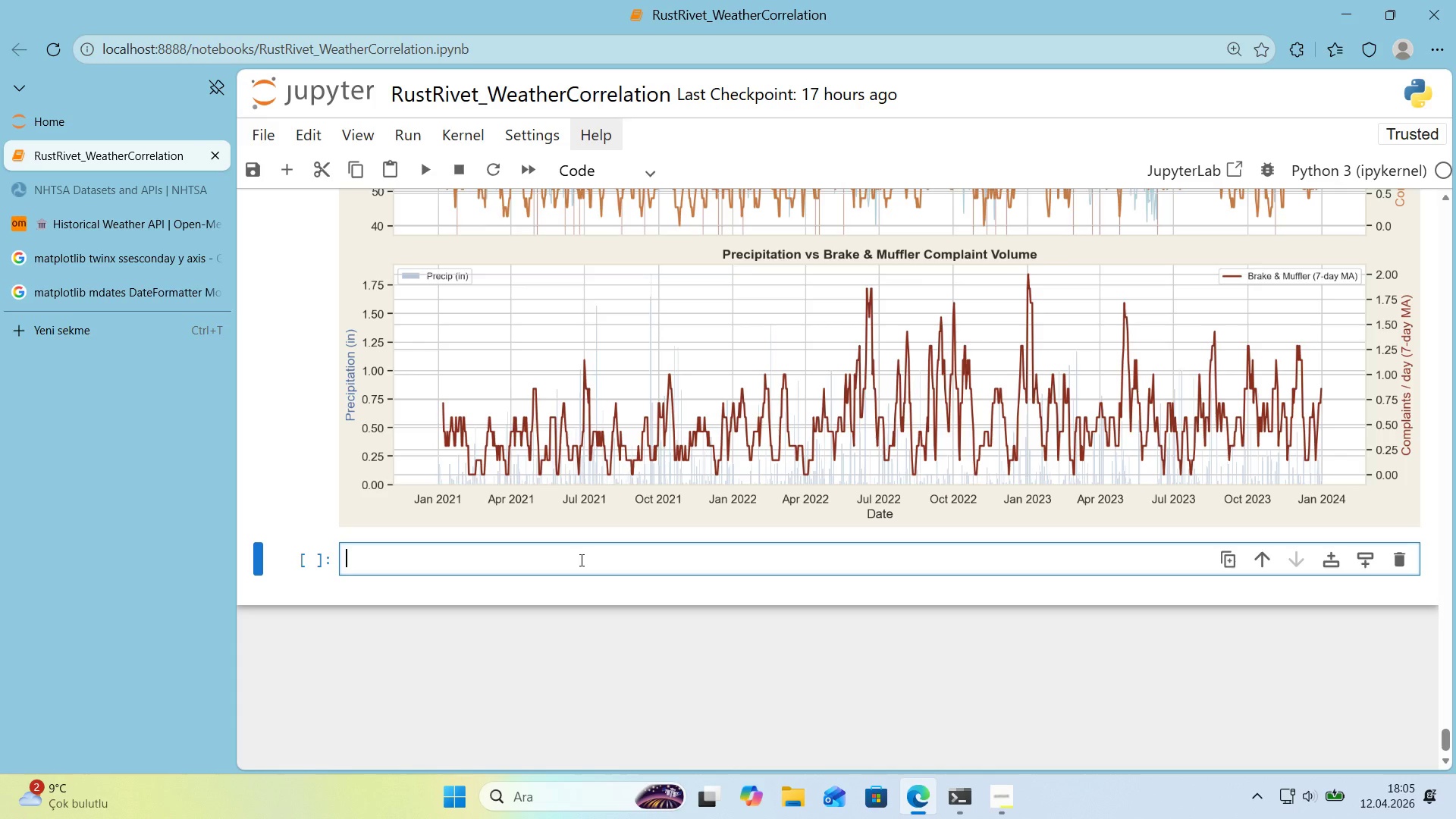 
double_click([216, 293])
 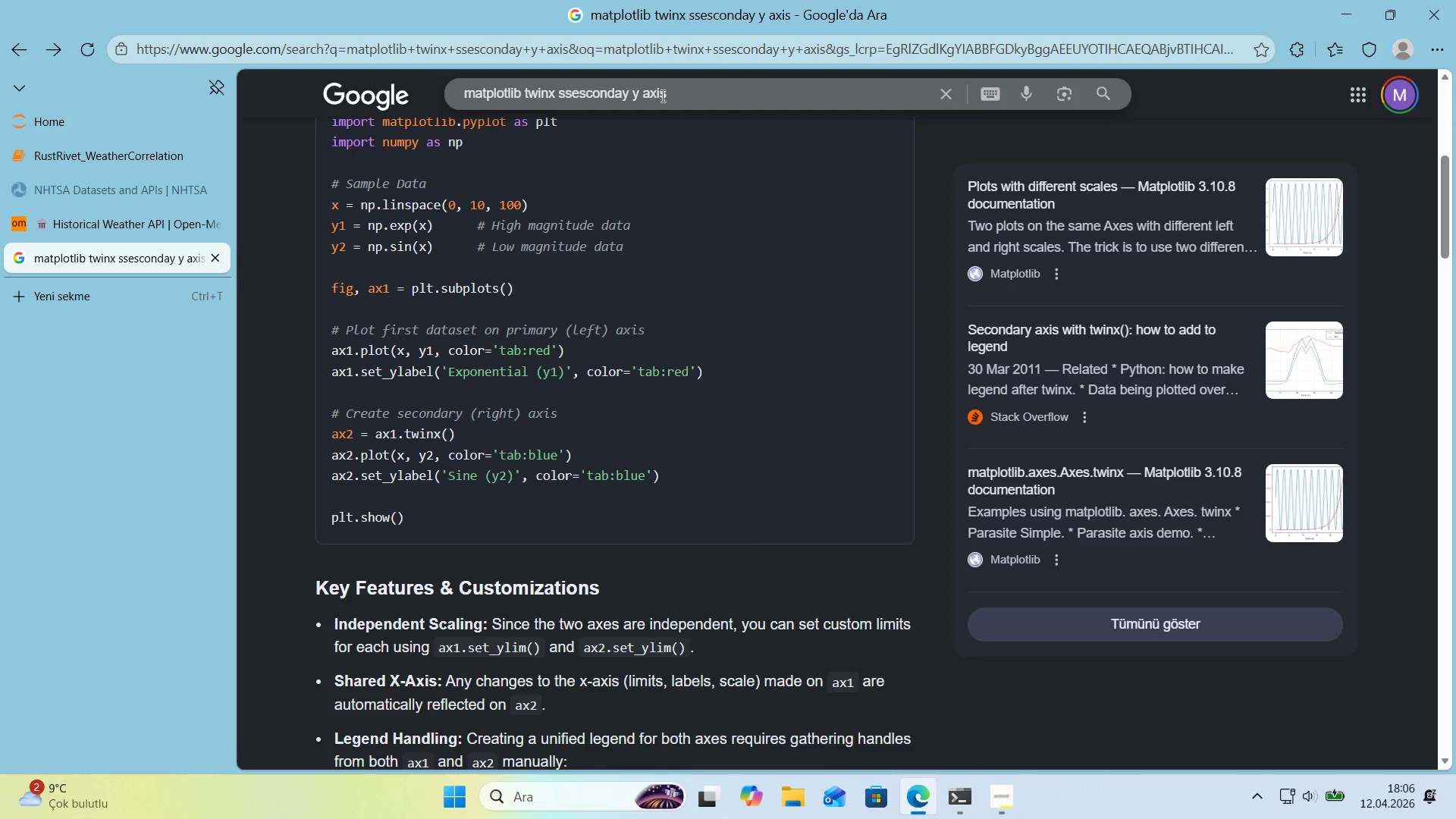 
left_click([684, 99])
 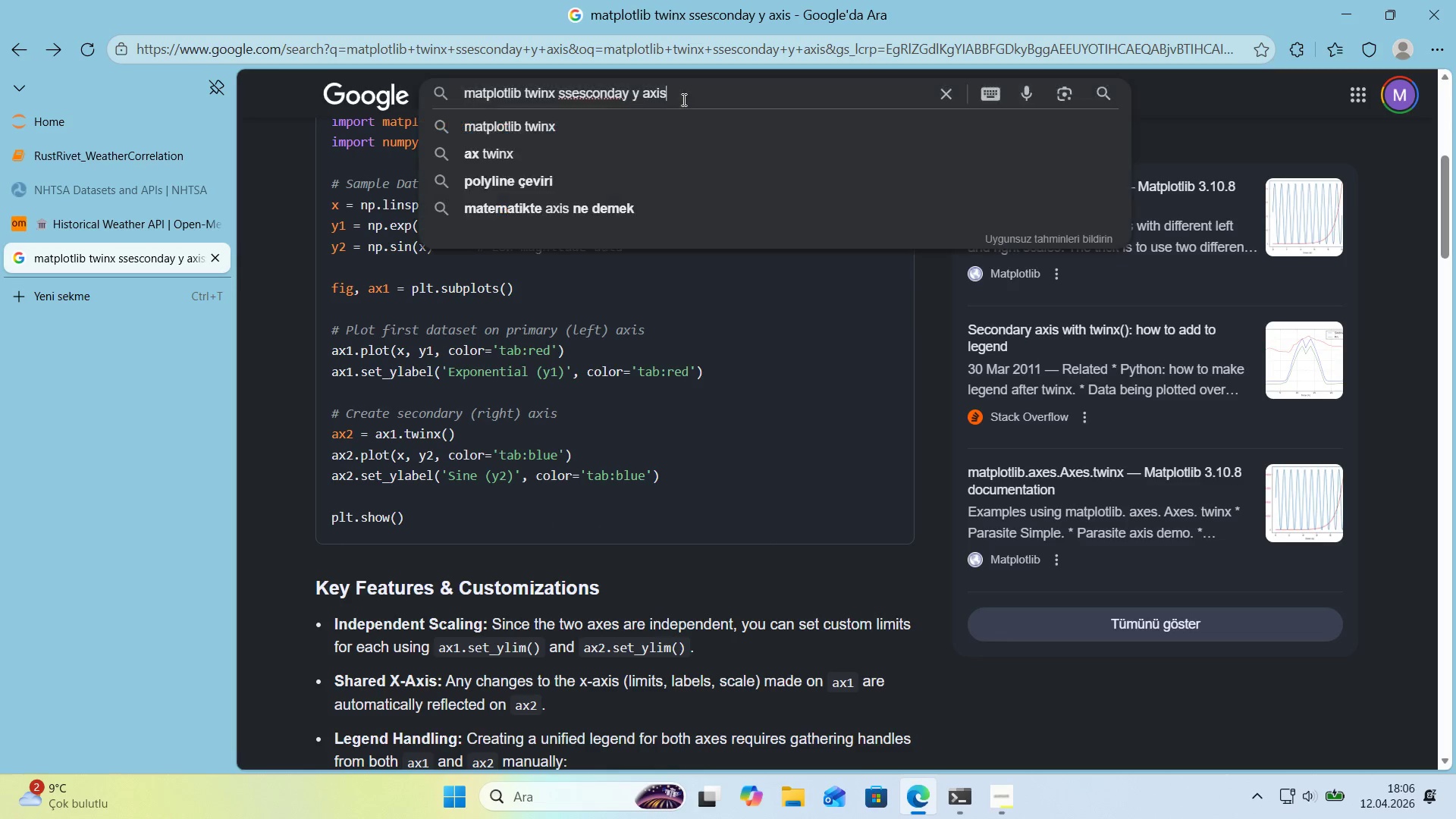 
key(Control+A)
 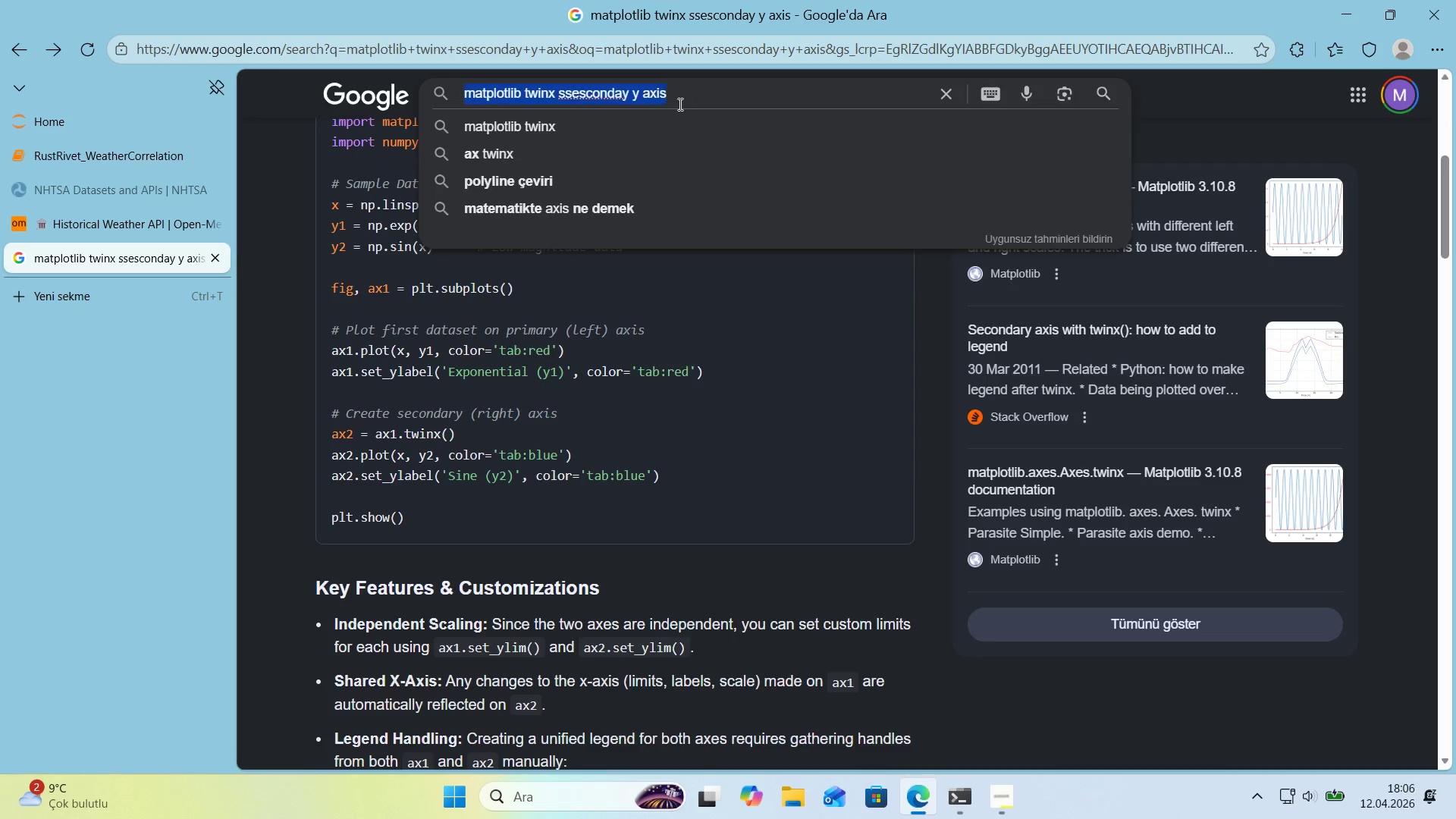 
key(Control+X)
 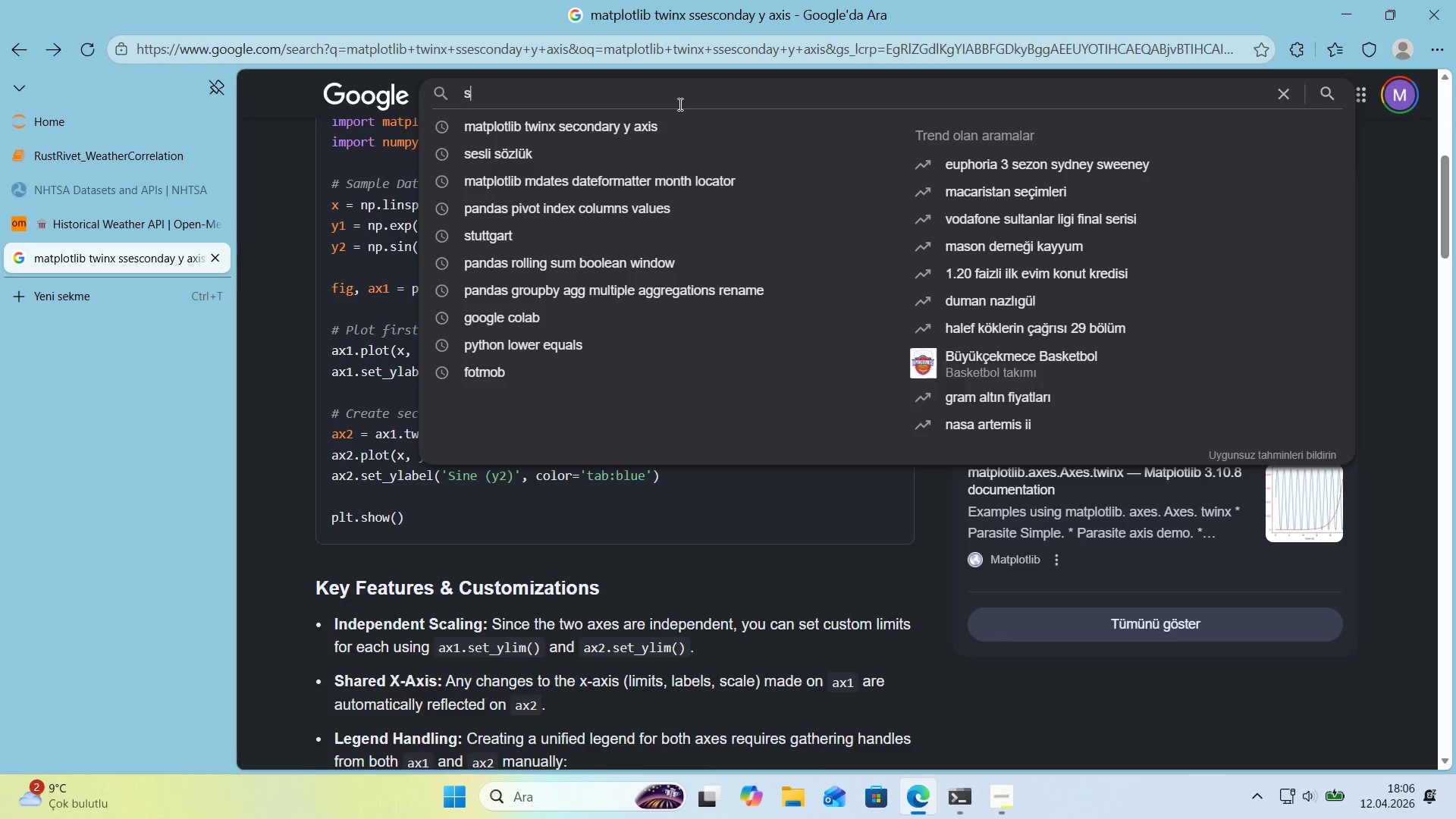 
type(sc'py stats pearsonr)
 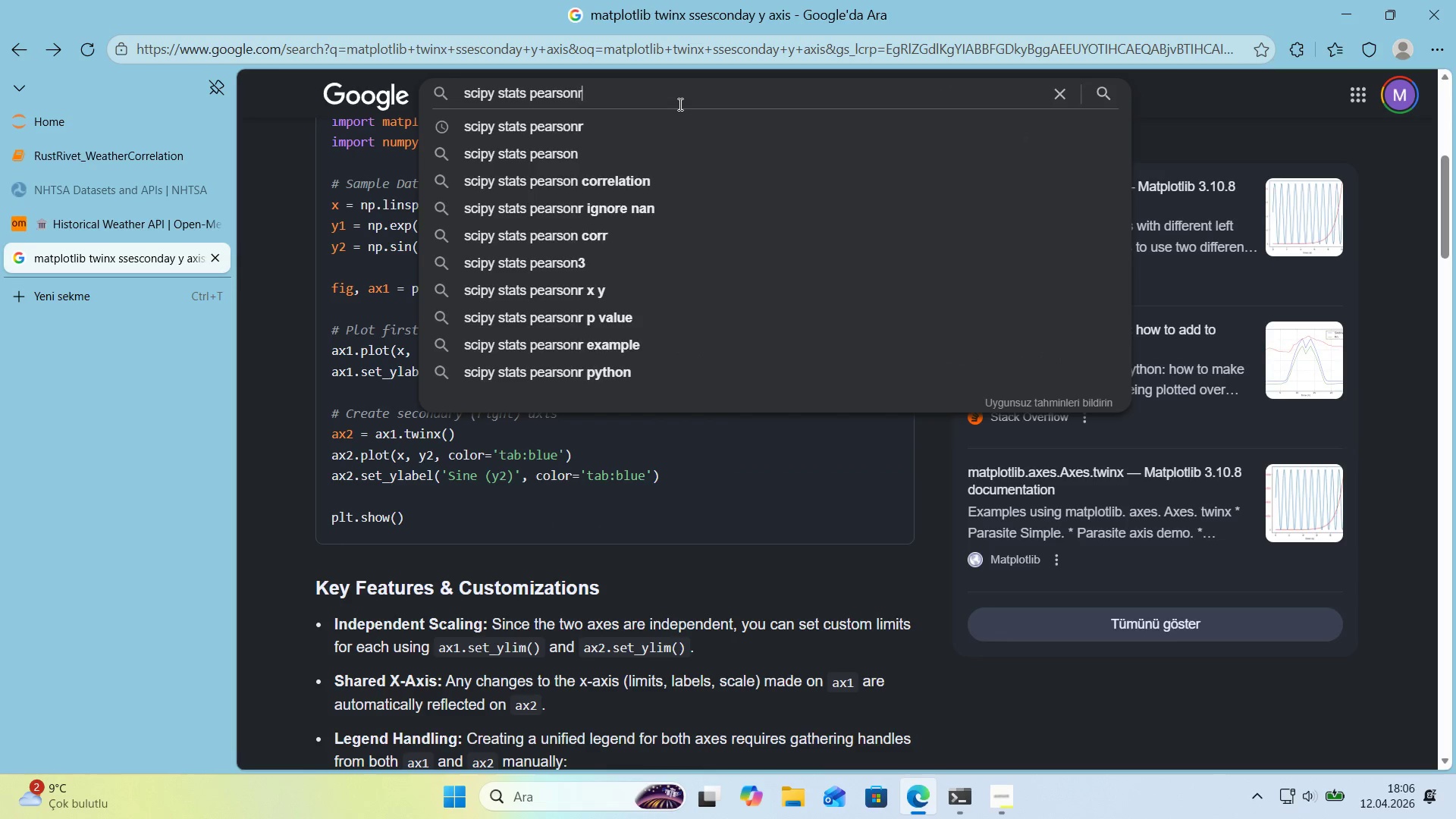 
key(Enter)
 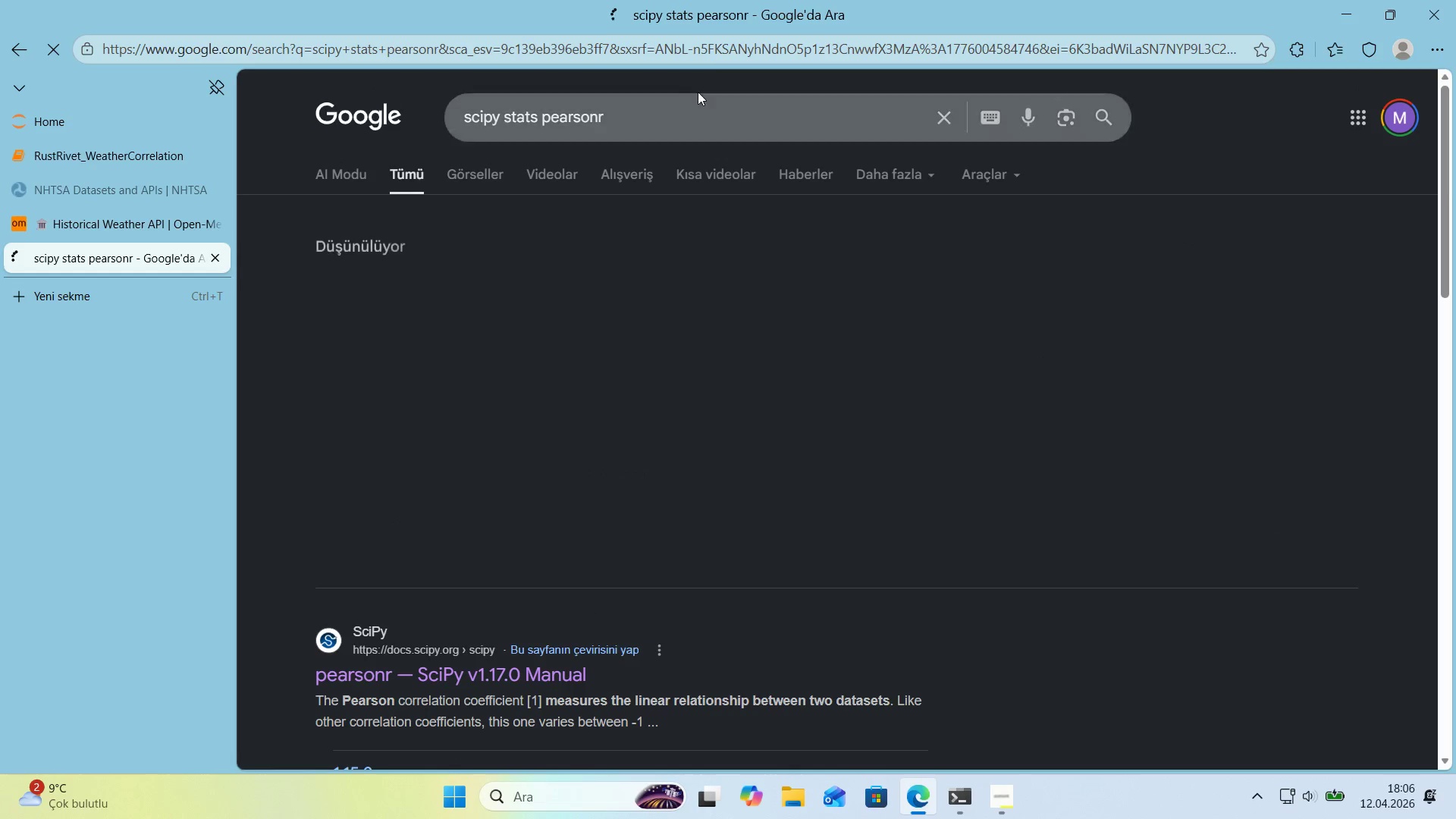 
scroll: coordinate [646, 188], scroll_direction: down, amount: 4.0
 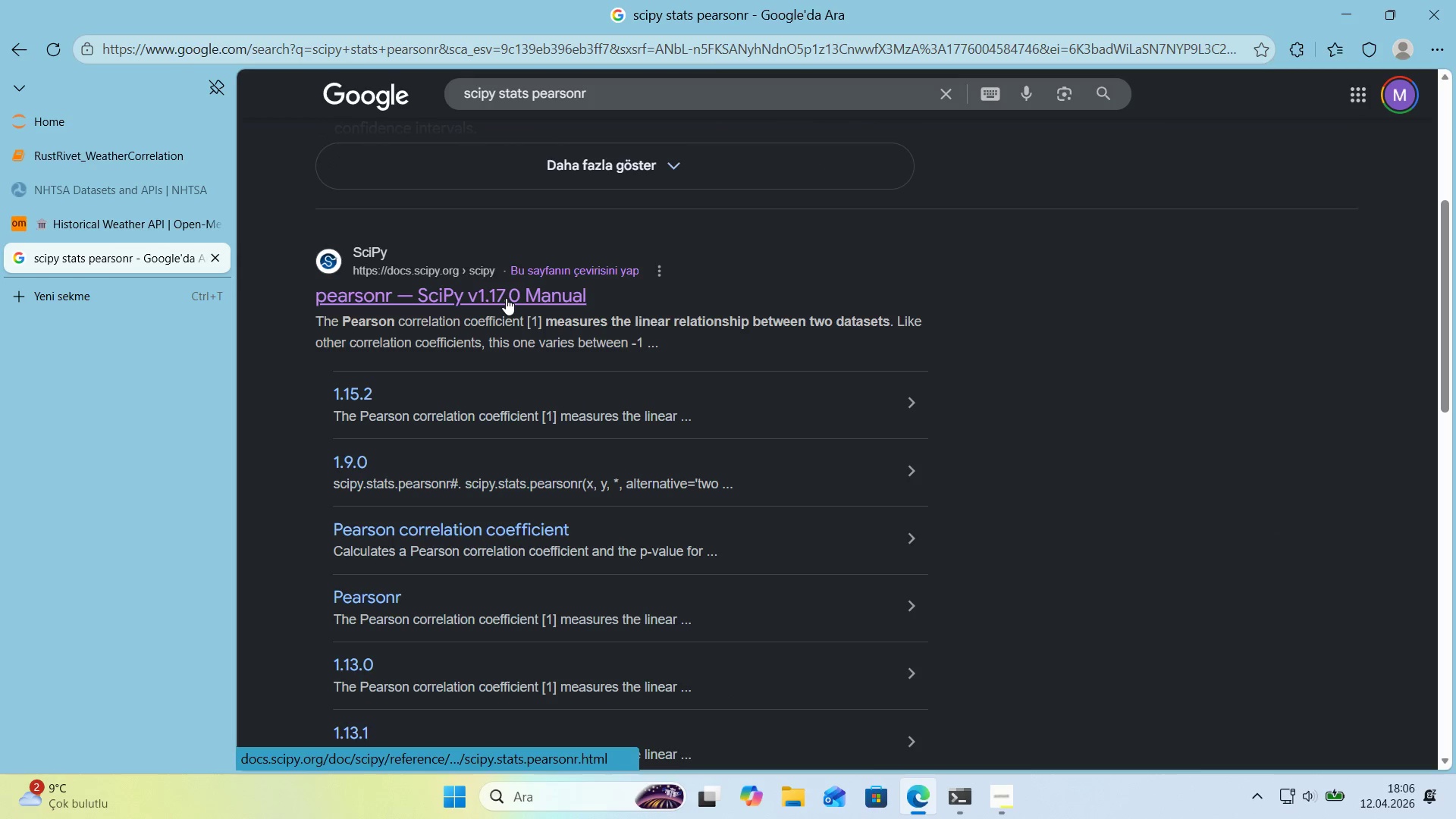 
left_click([506, 298])
 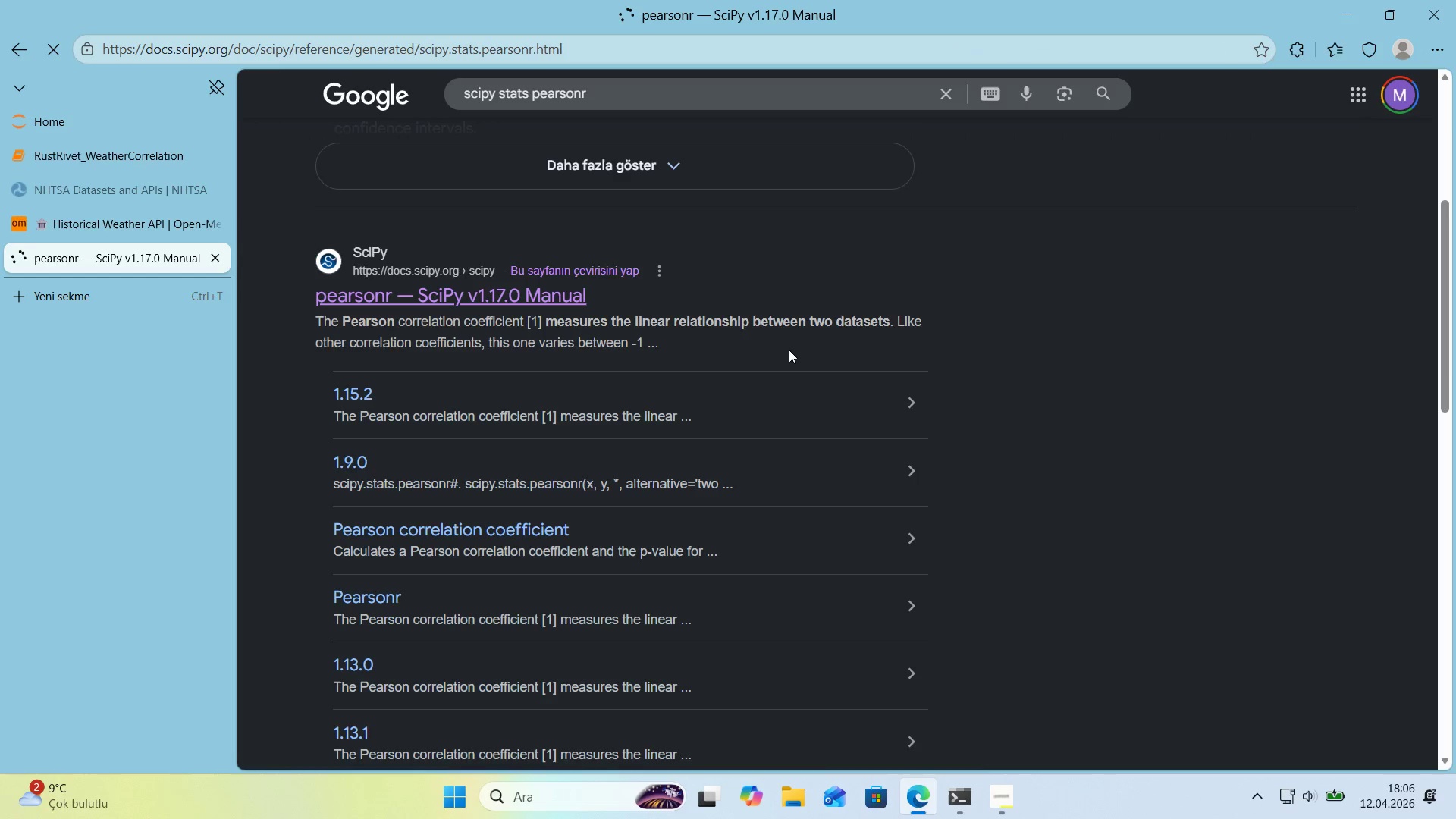 
scroll: coordinate [789, 350], scroll_direction: down, amount: 2.0
 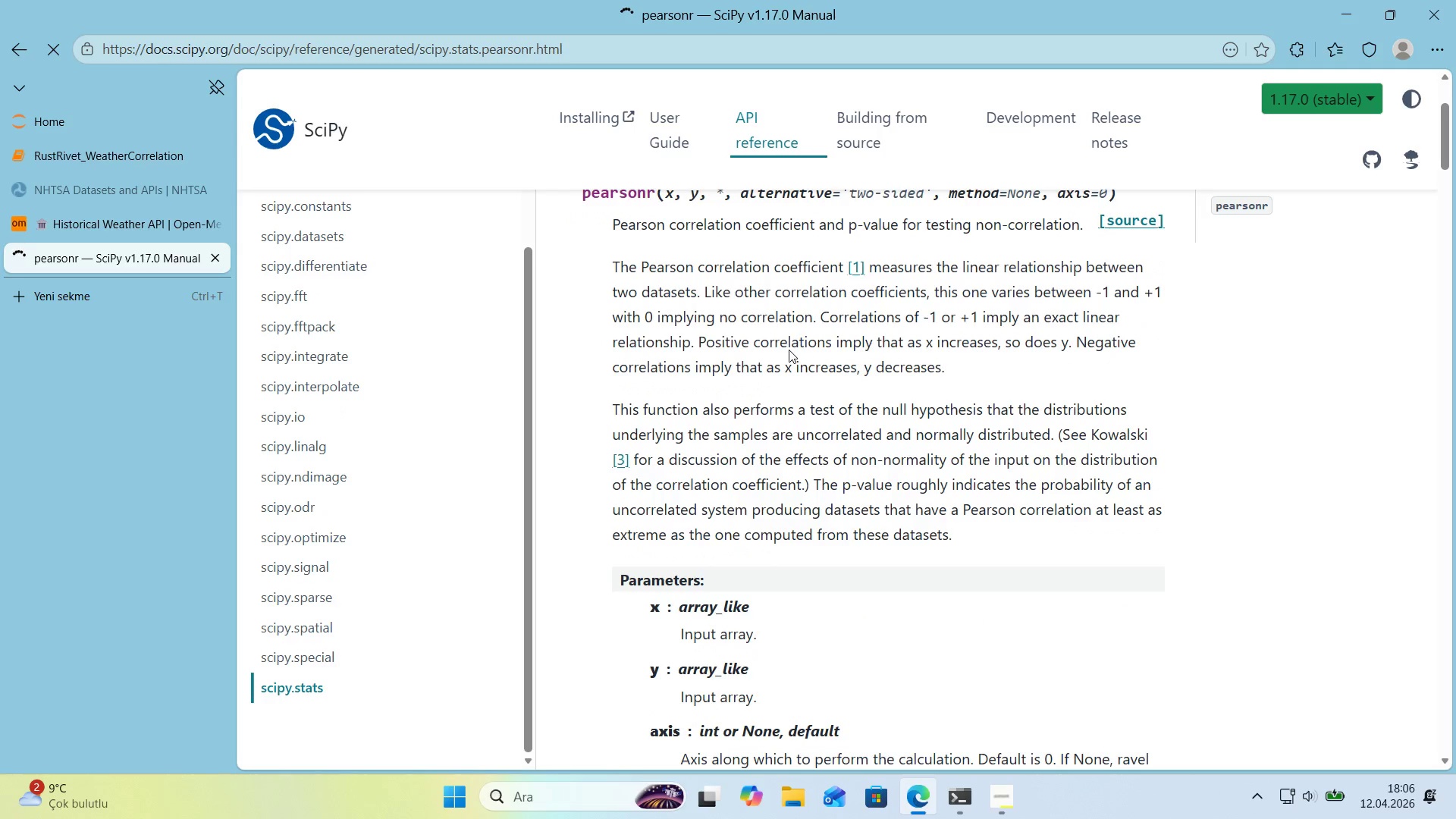 
scroll: coordinate [775, 340], scroll_direction: up, amount: 2.0
 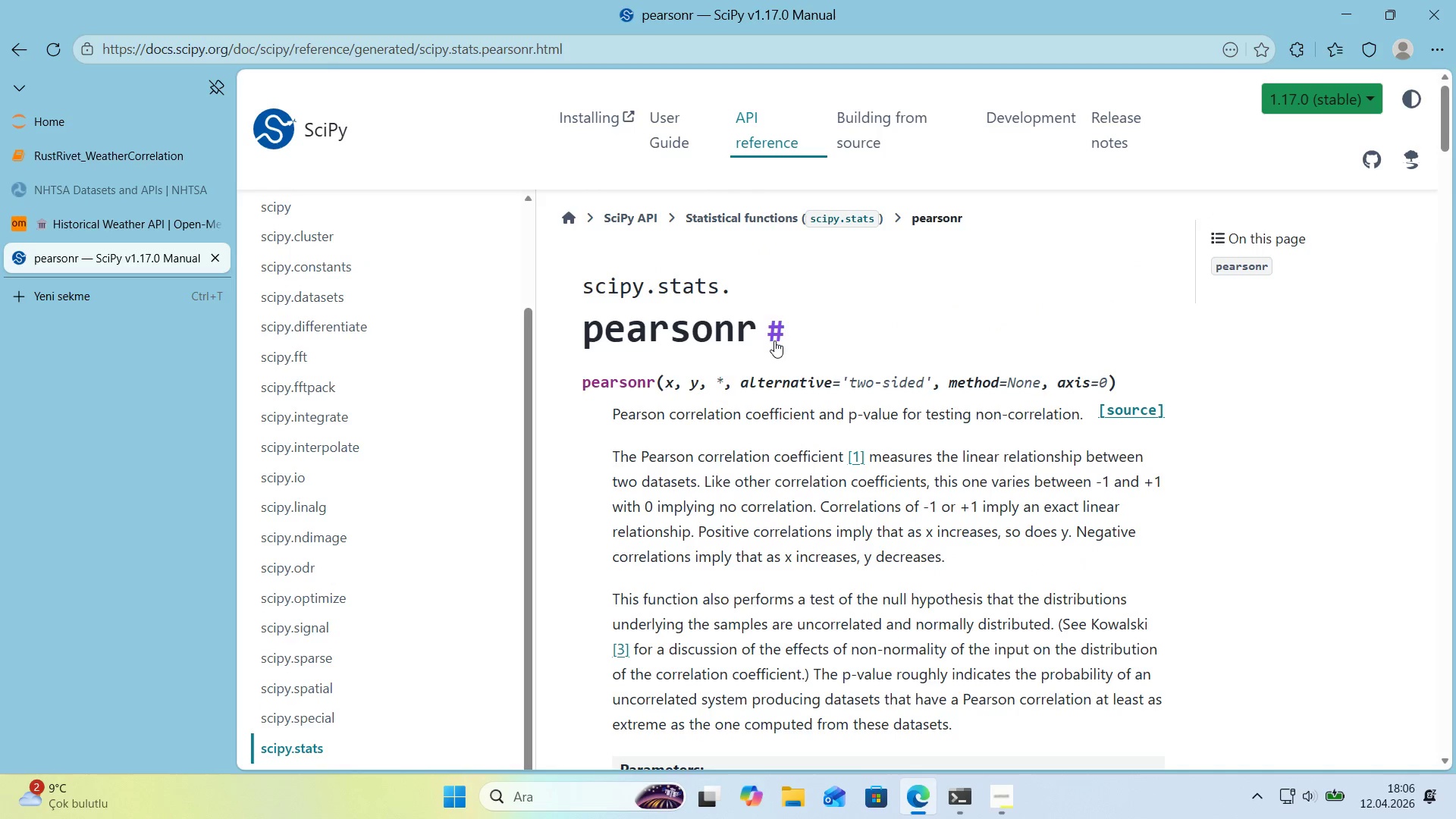 
scroll: coordinate [747, 335], scroll_direction: down, amount: 21.0
 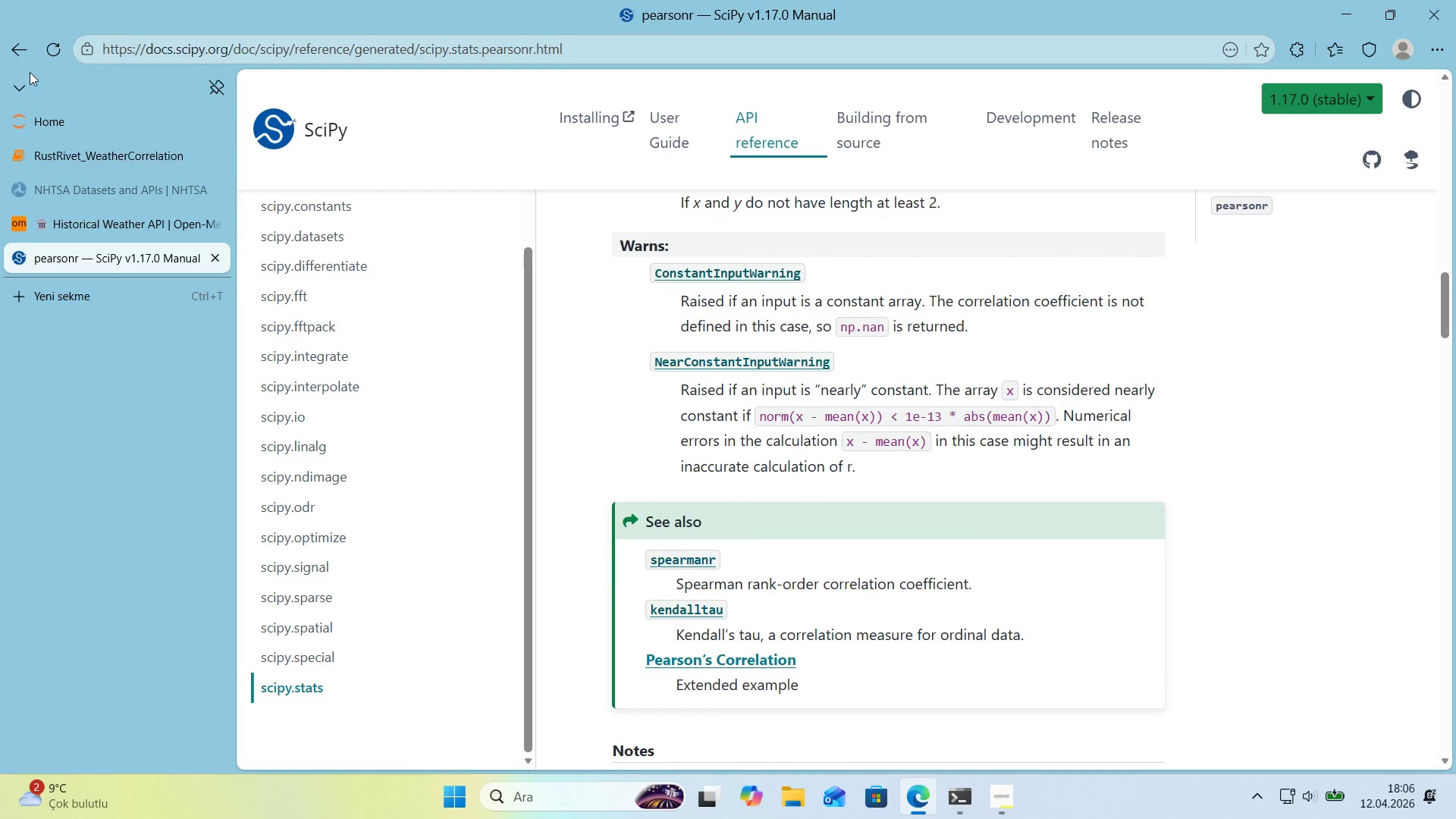 
left_click_drag(start_coordinate=[31, 66], to_coordinate=[27, 64])
 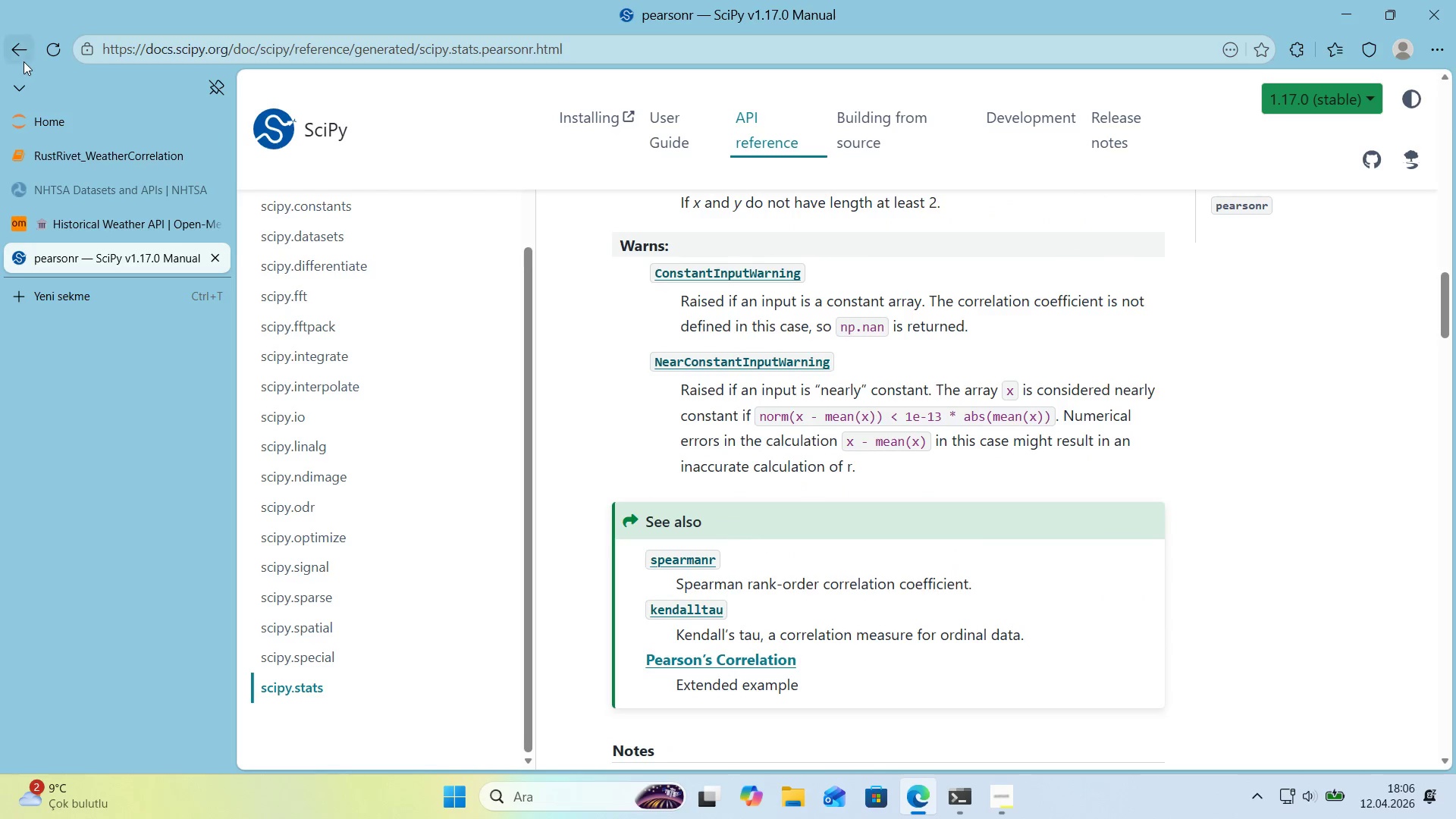 
left_click([24, 61])
 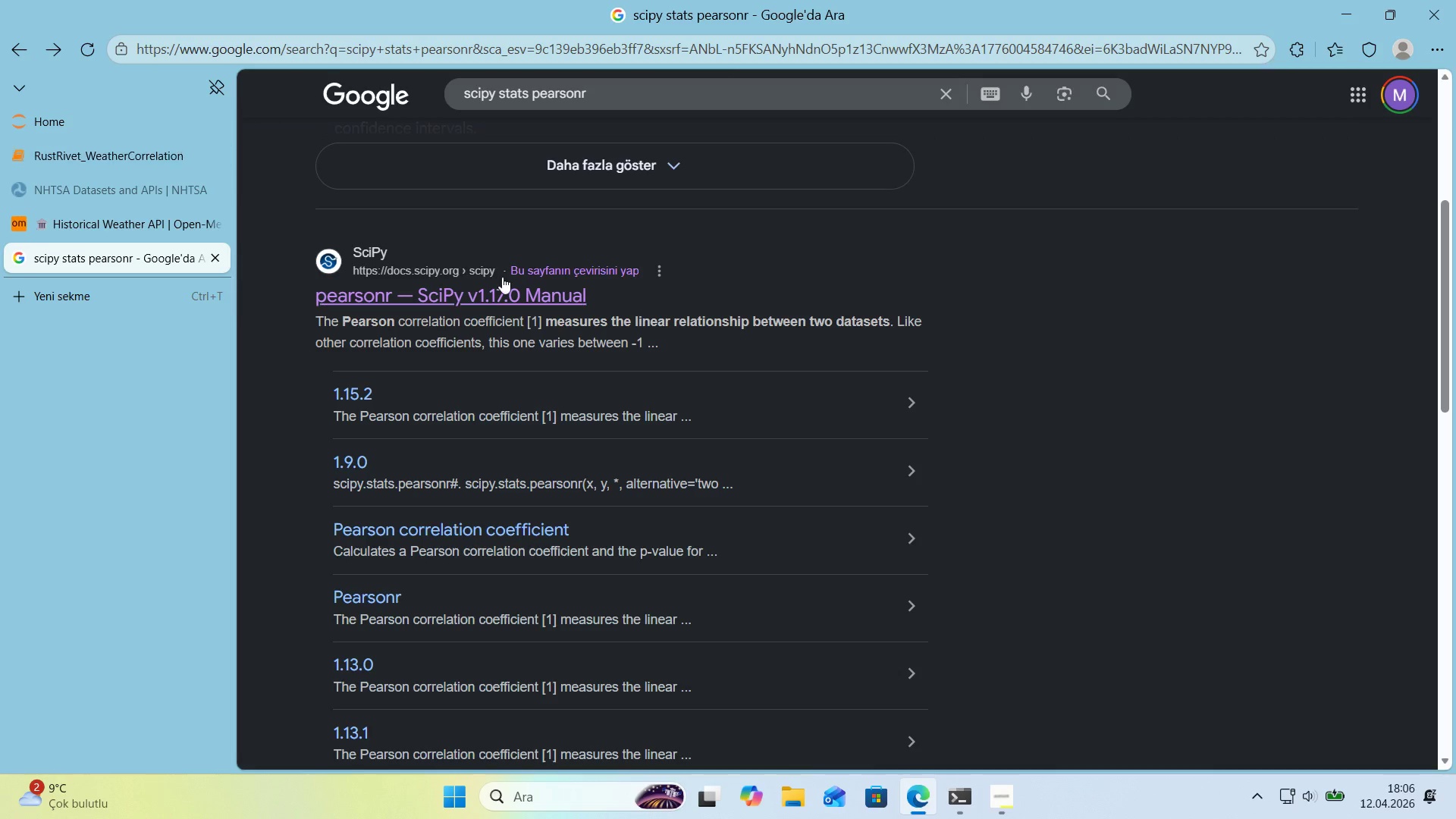 
scroll: coordinate [523, 281], scroll_direction: up, amount: 4.0
 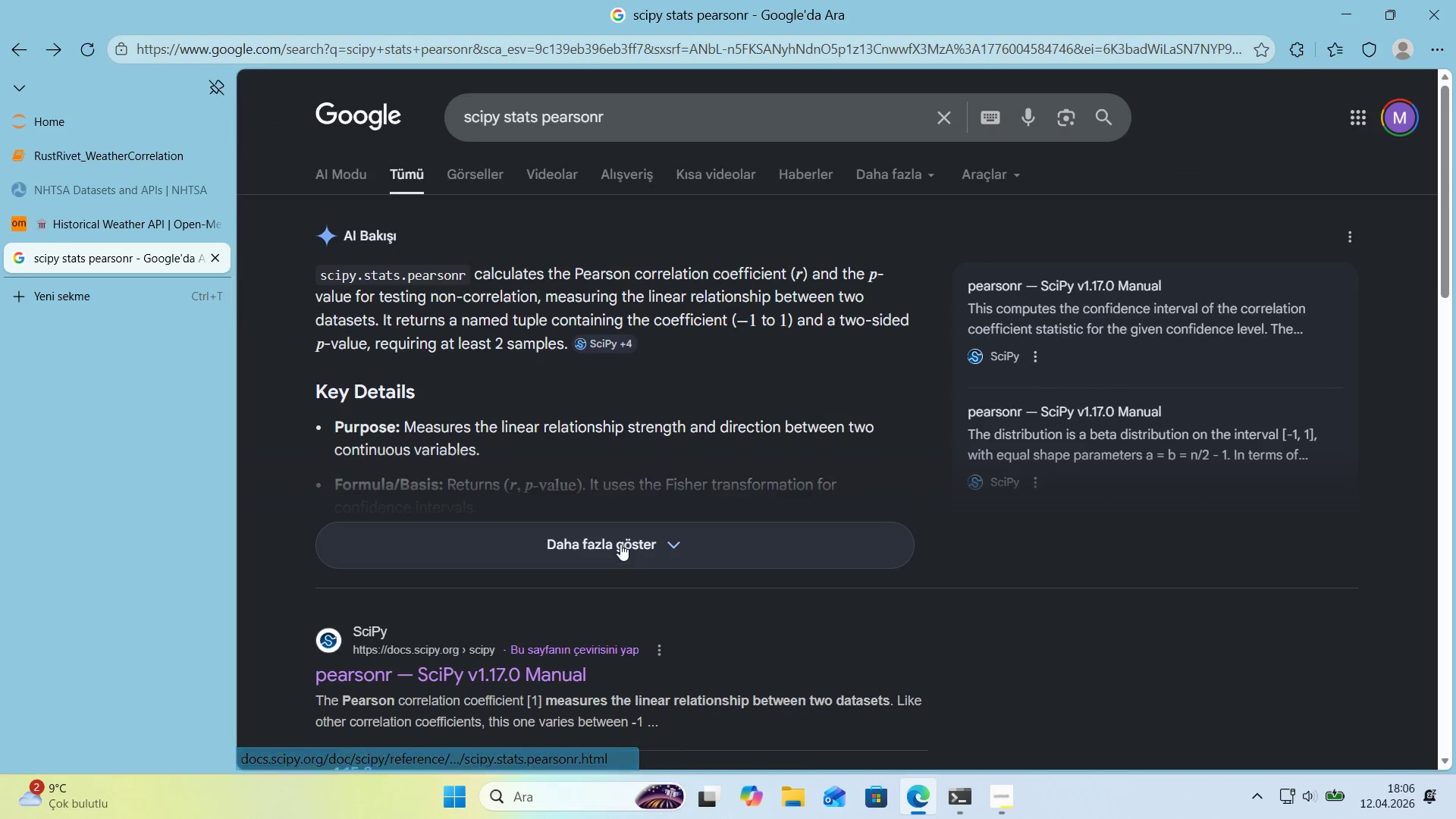 
left_click([620, 543])
 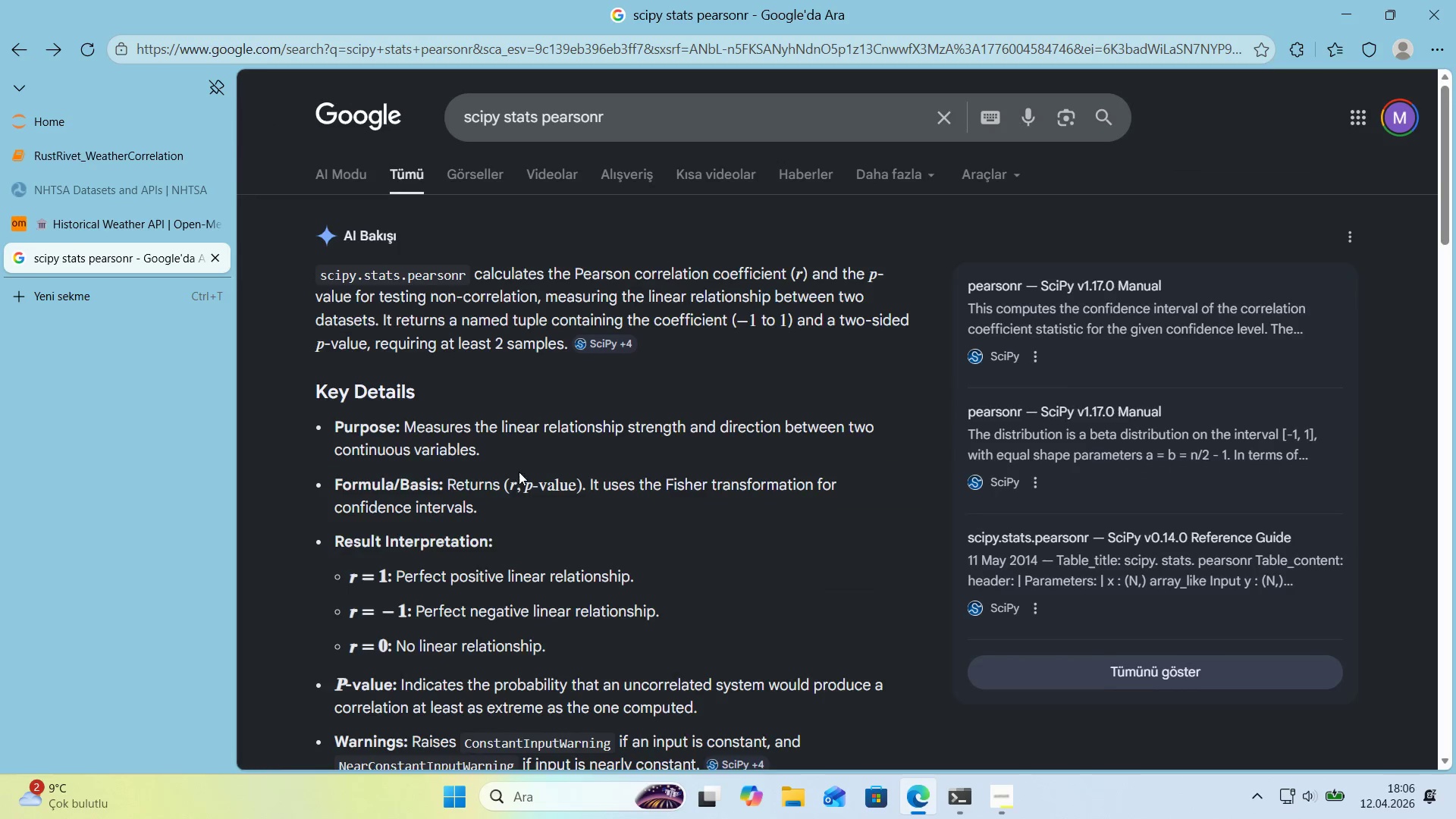 
scroll: coordinate [511, 466], scroll_direction: down, amount: 2.0
 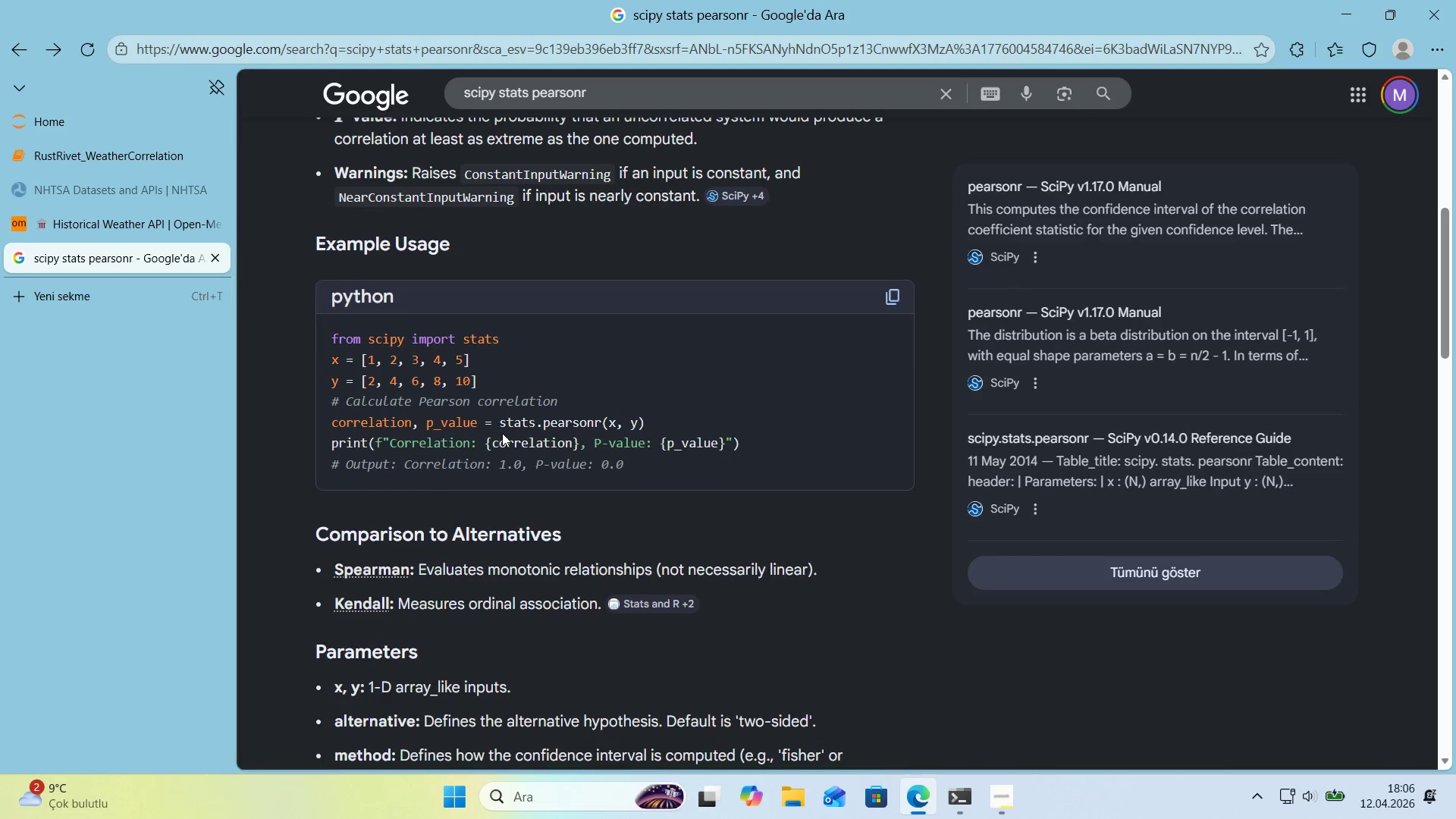 
scroll: coordinate [619, 433], scroll_direction: none, amount: 0.0
 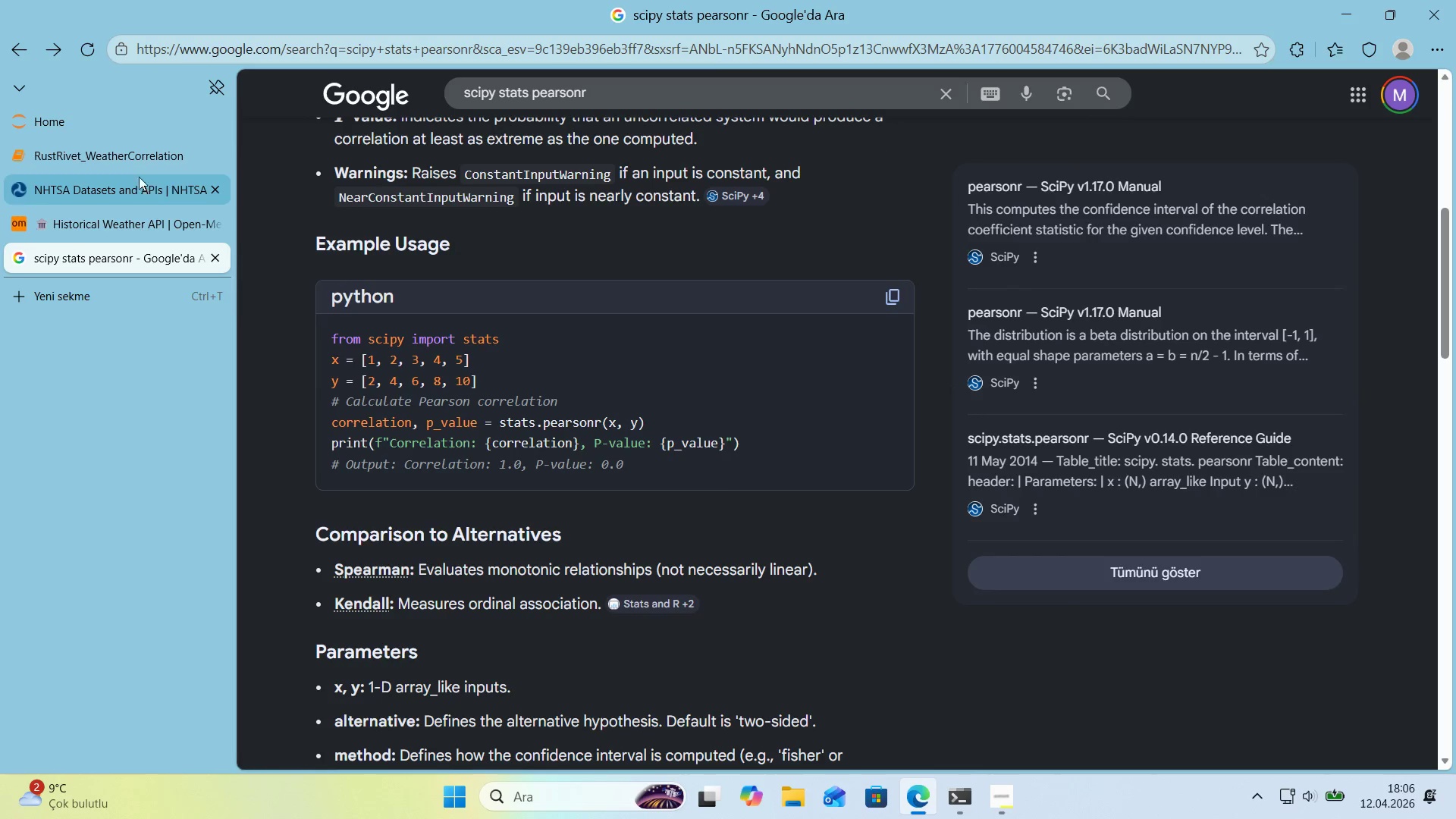 
left_click([113, 152])
 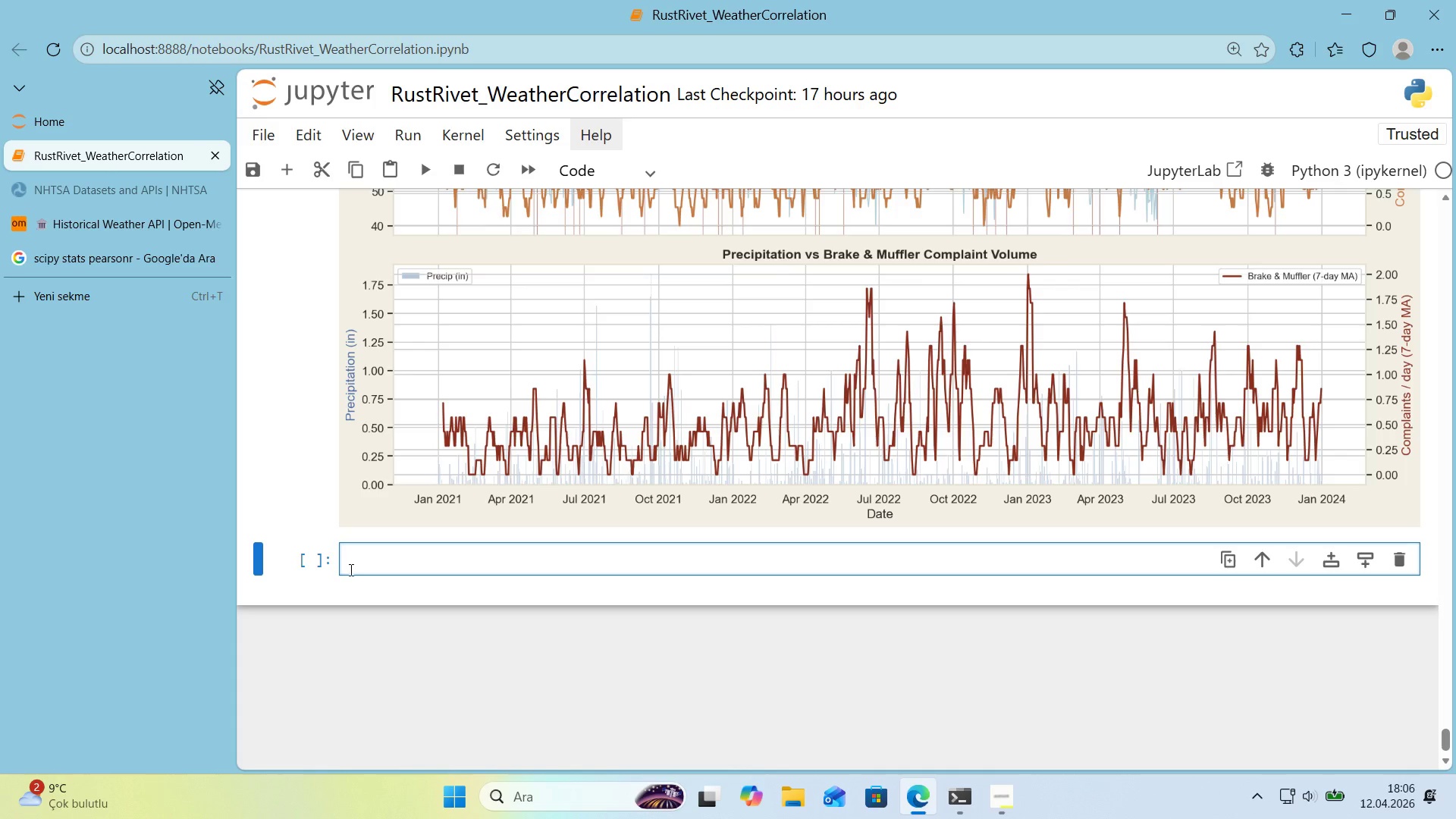 
left_click([360, 570])
 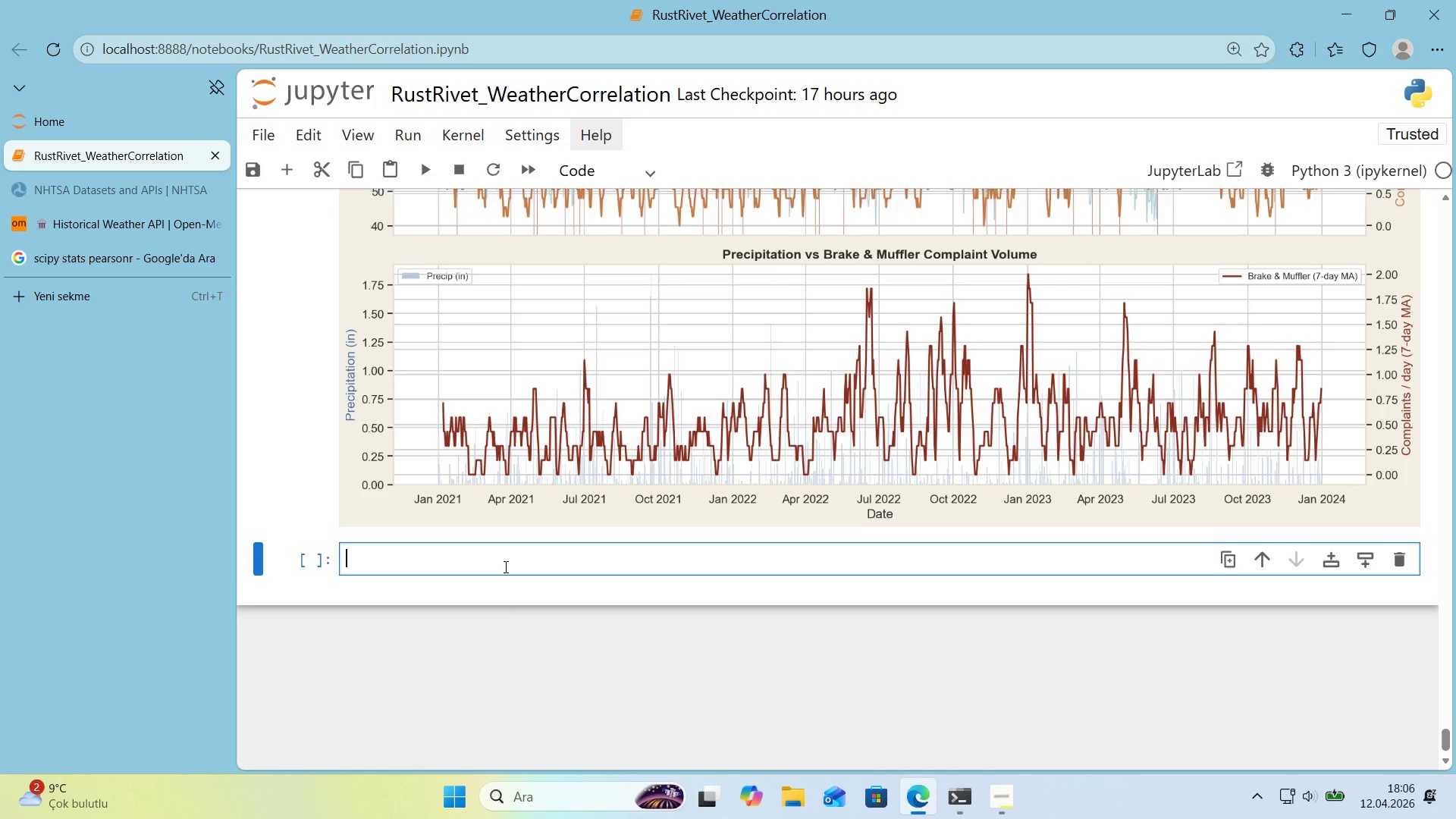 
scroll: coordinate [504, 566], scroll_direction: down, amount: 1.0
 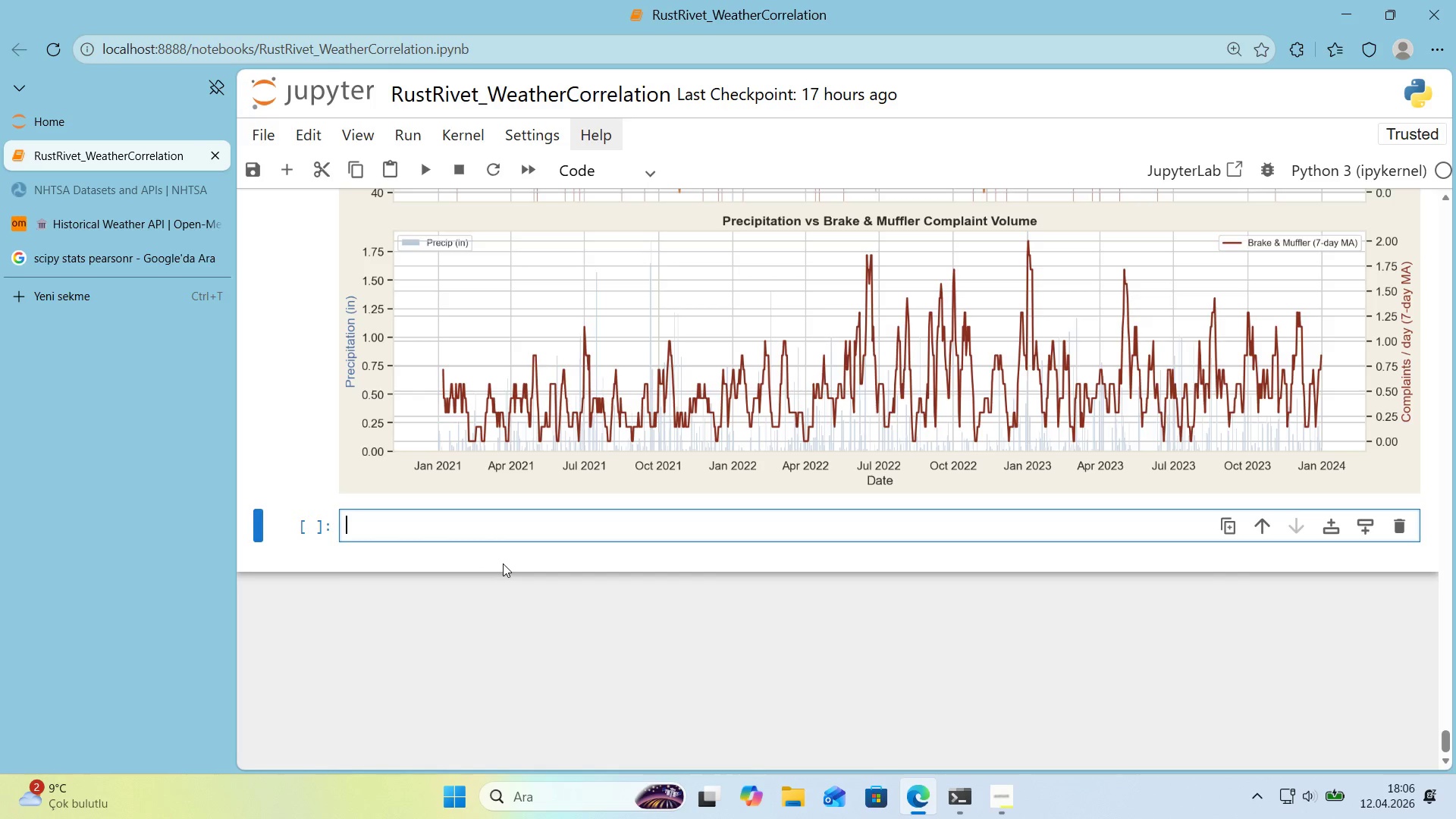 
left_click([587, 167])
 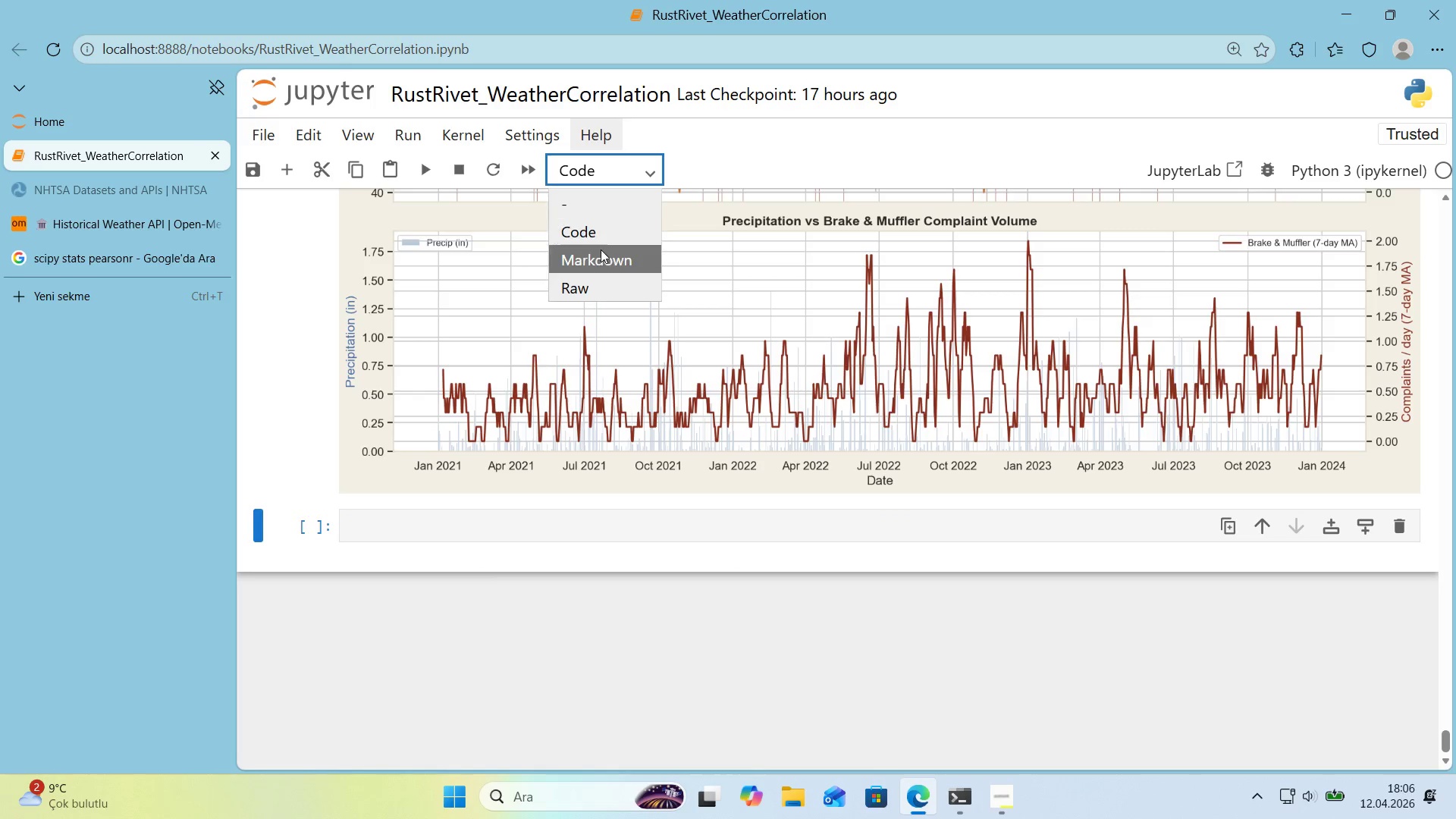 
left_click([601, 253])
 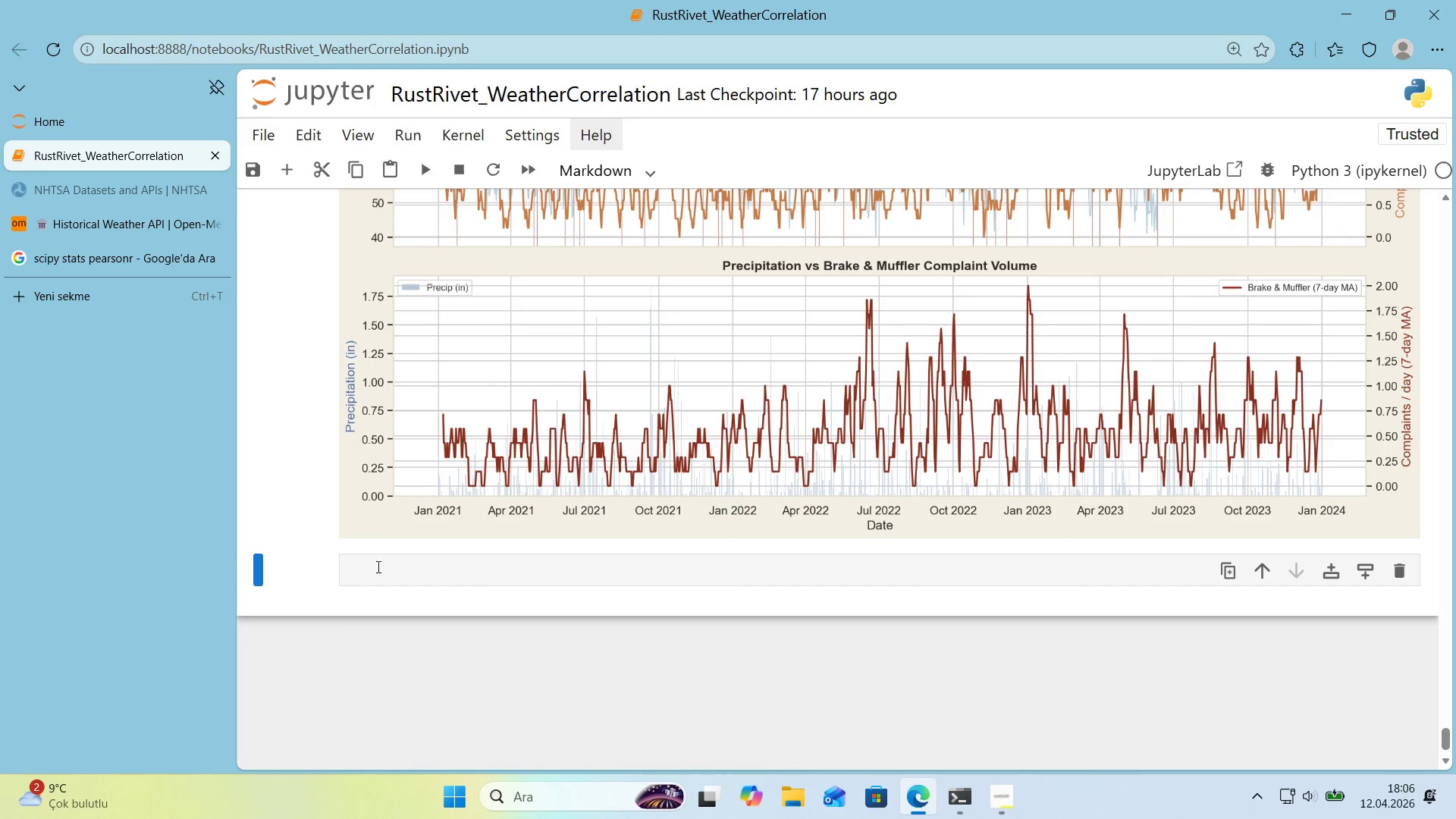 
left_click([375, 576])
 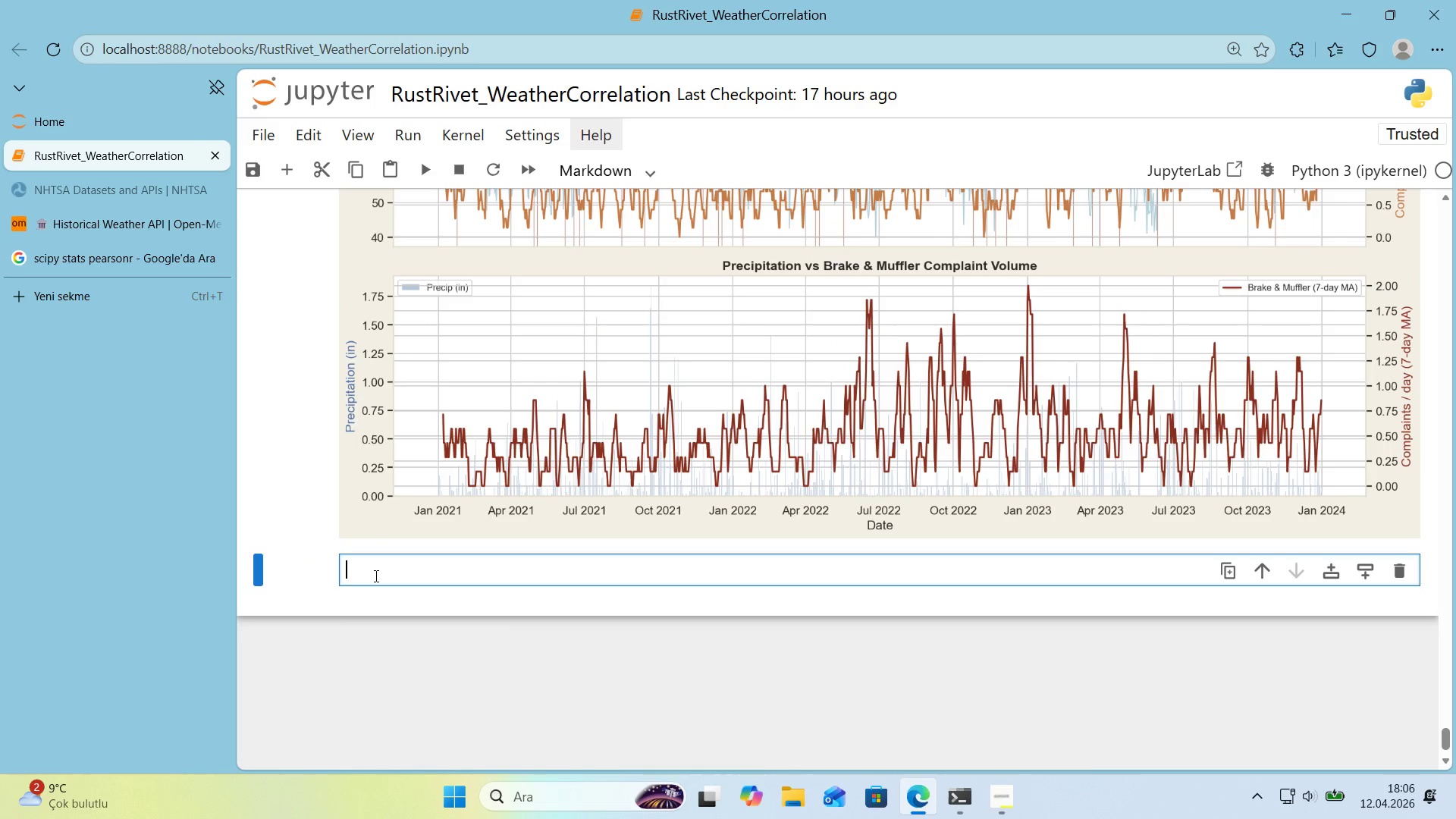 
wait(5.2)
 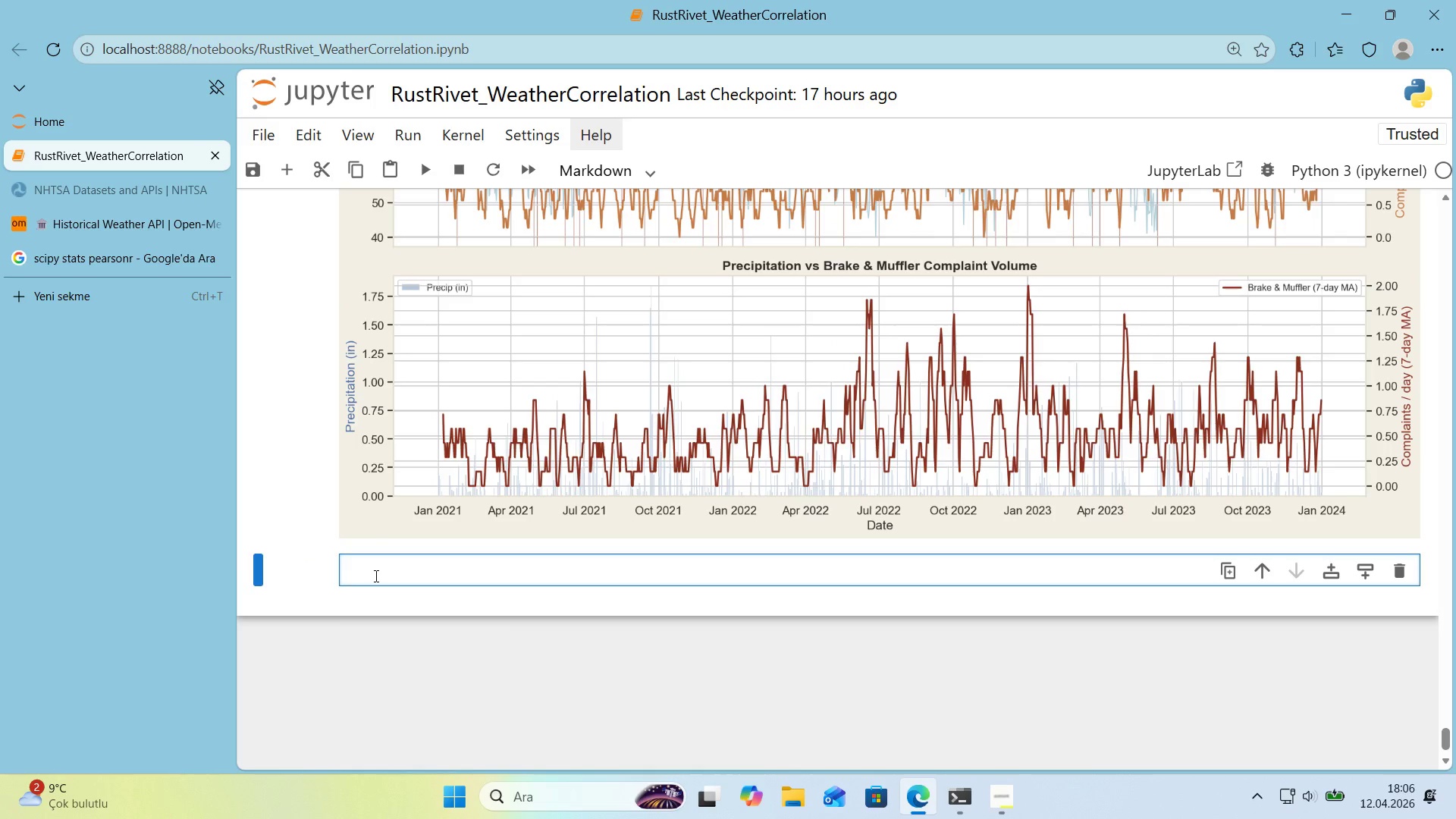 
key(Alt+Control+3)
 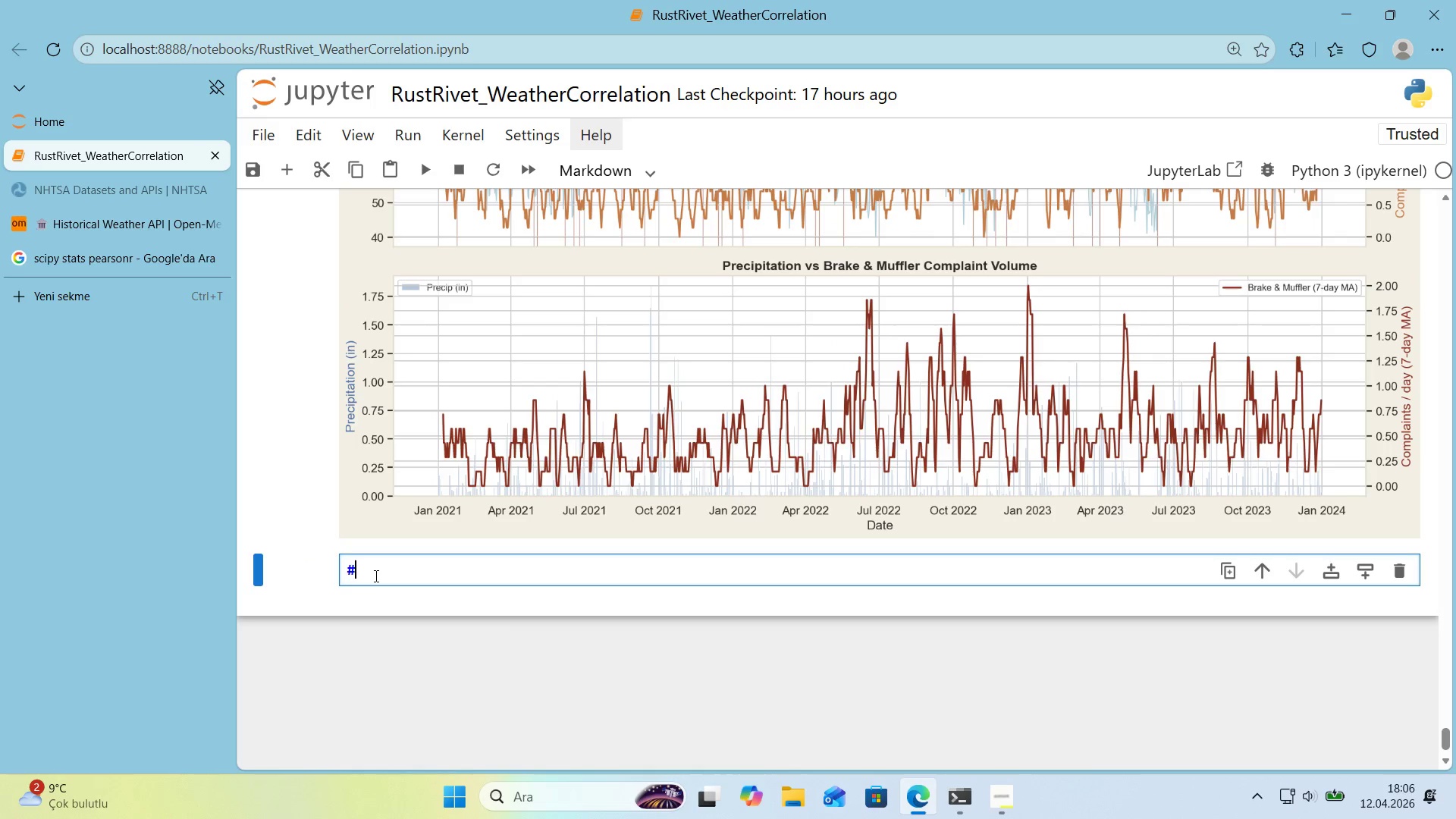 
key(Alt+Control+3)
 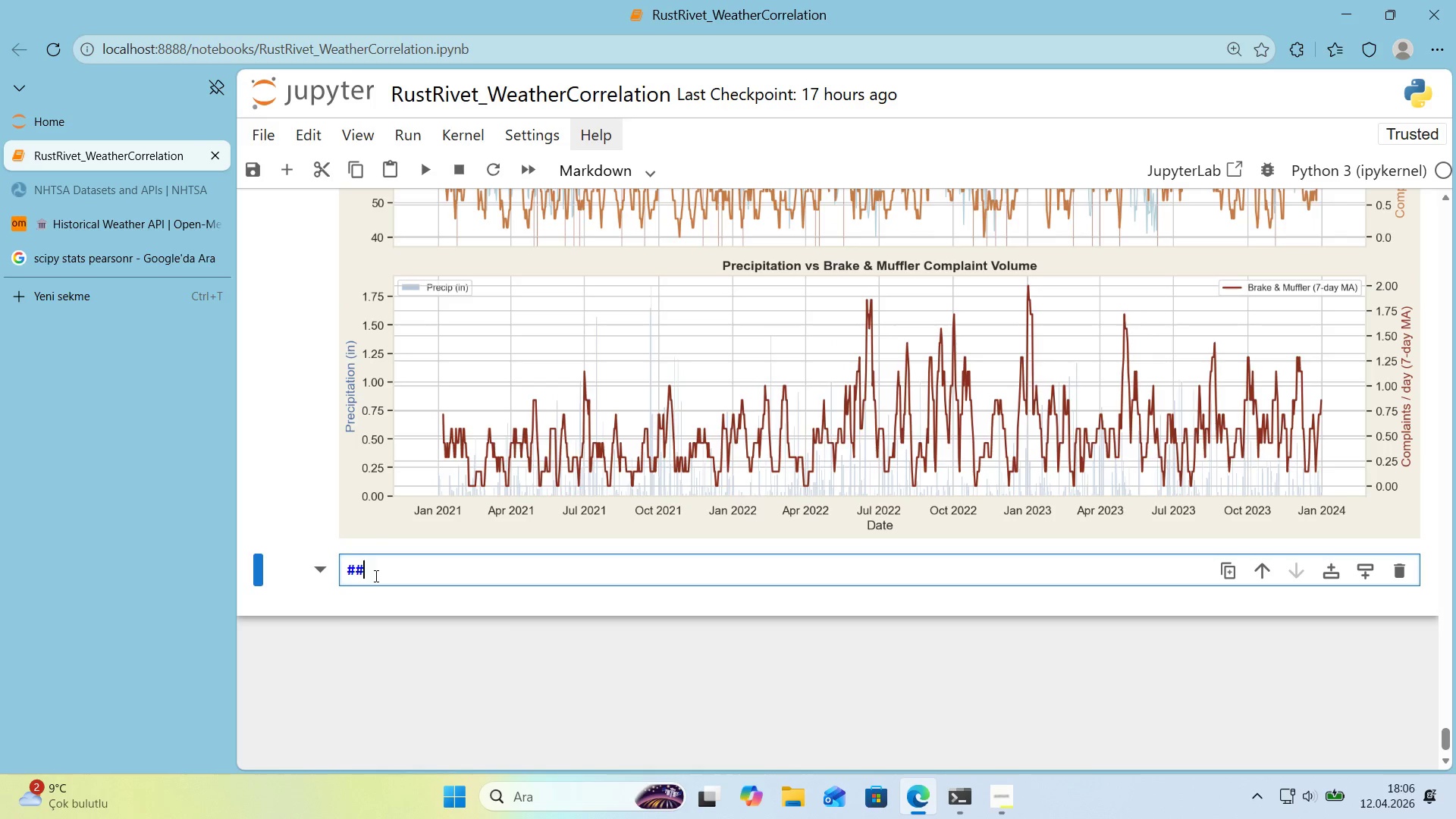 
type( 9. Same-day Pearson C)
key(Backspace)
type(correlat'on)
 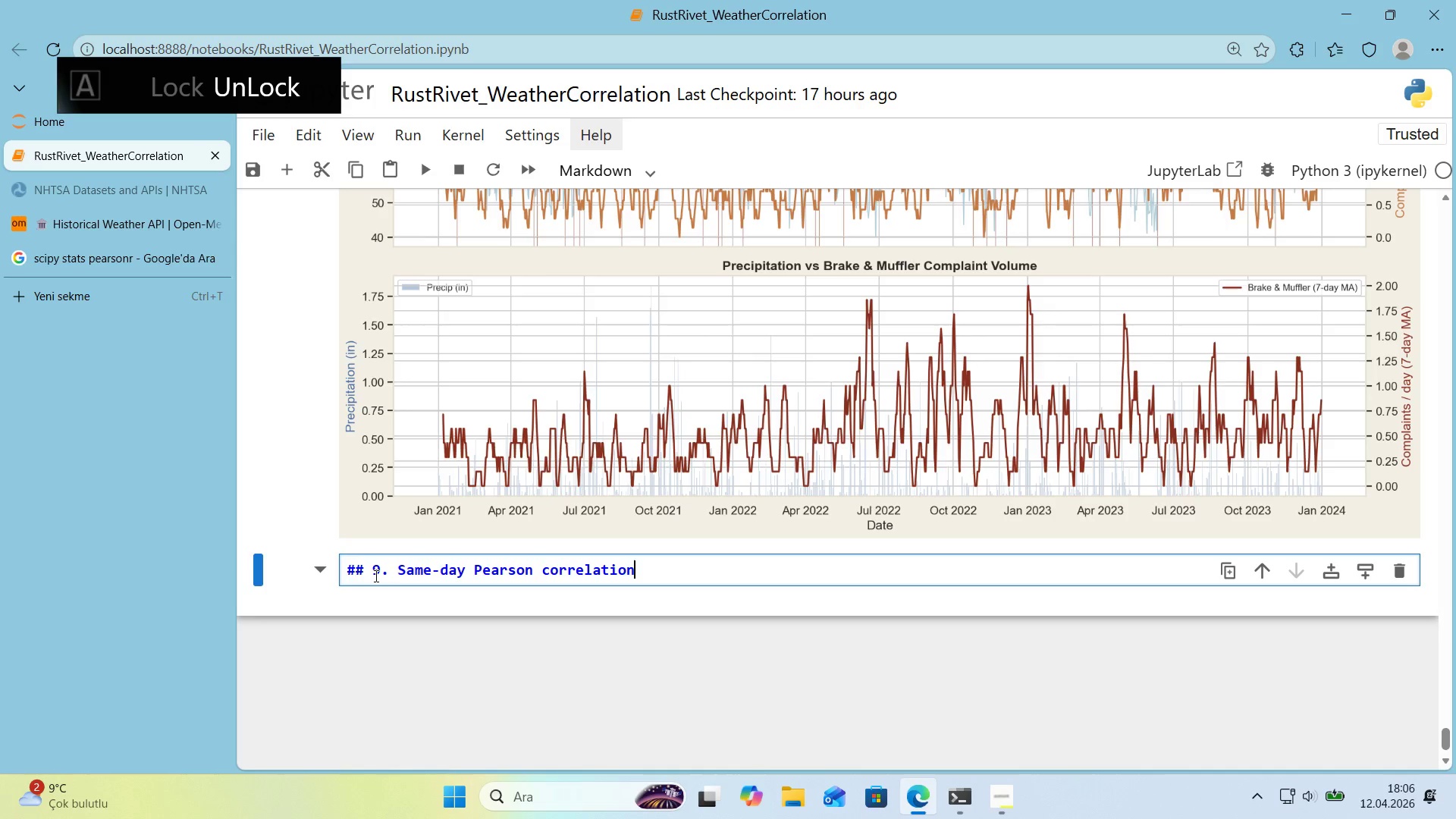 
key(Enter)
 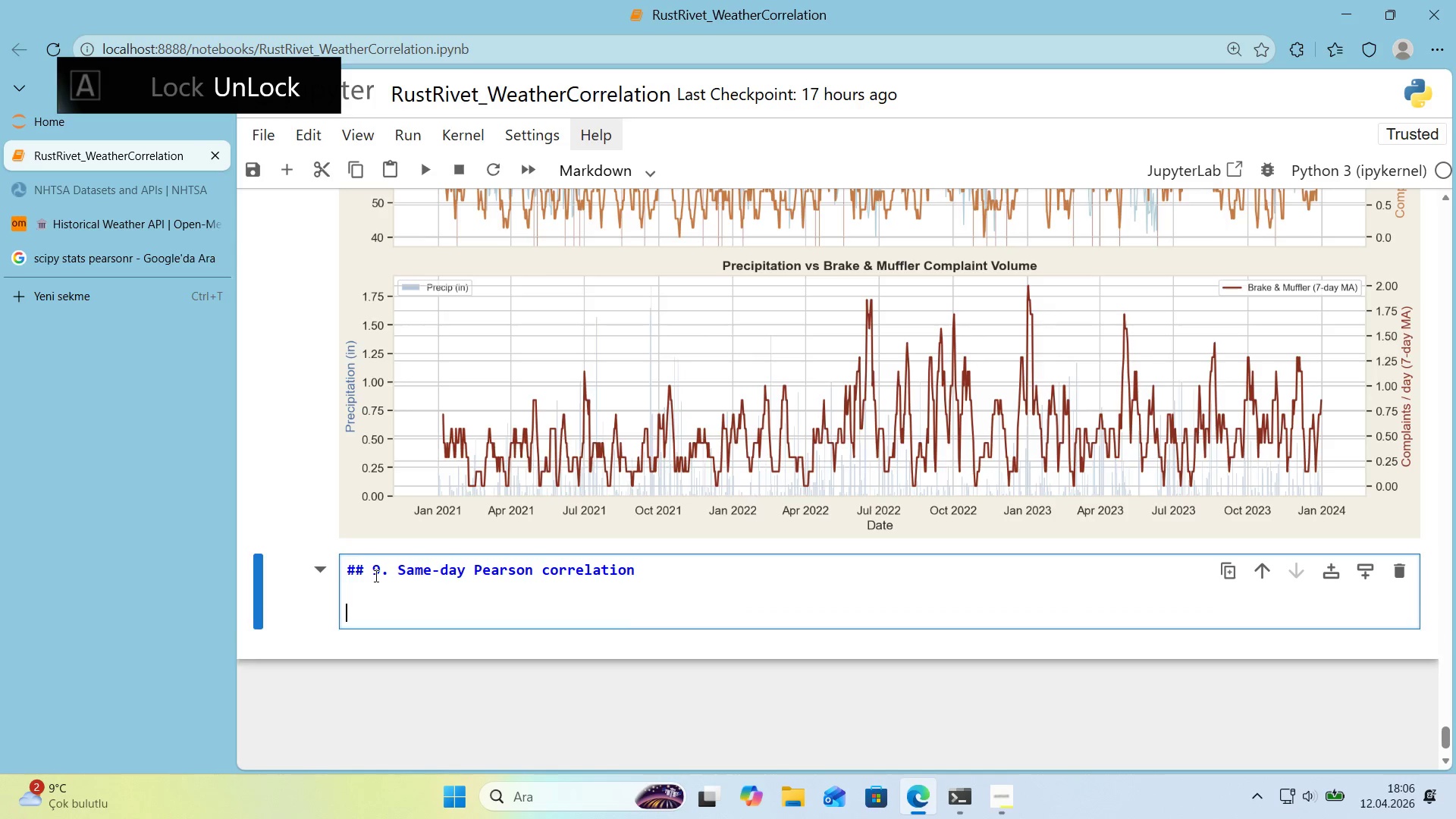 
key(Enter)
 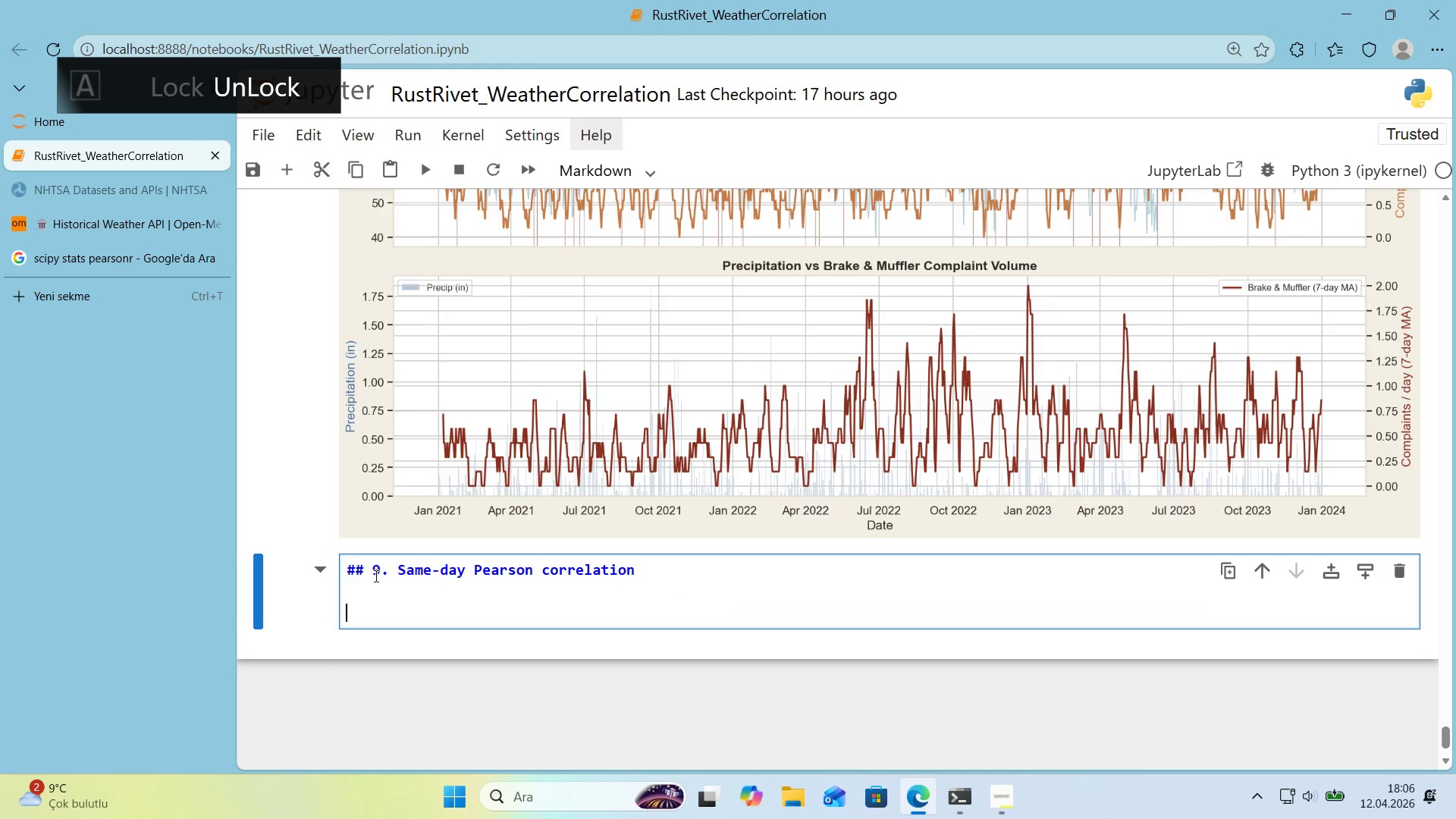 
type(Basel'ne step> Pearson r+)
 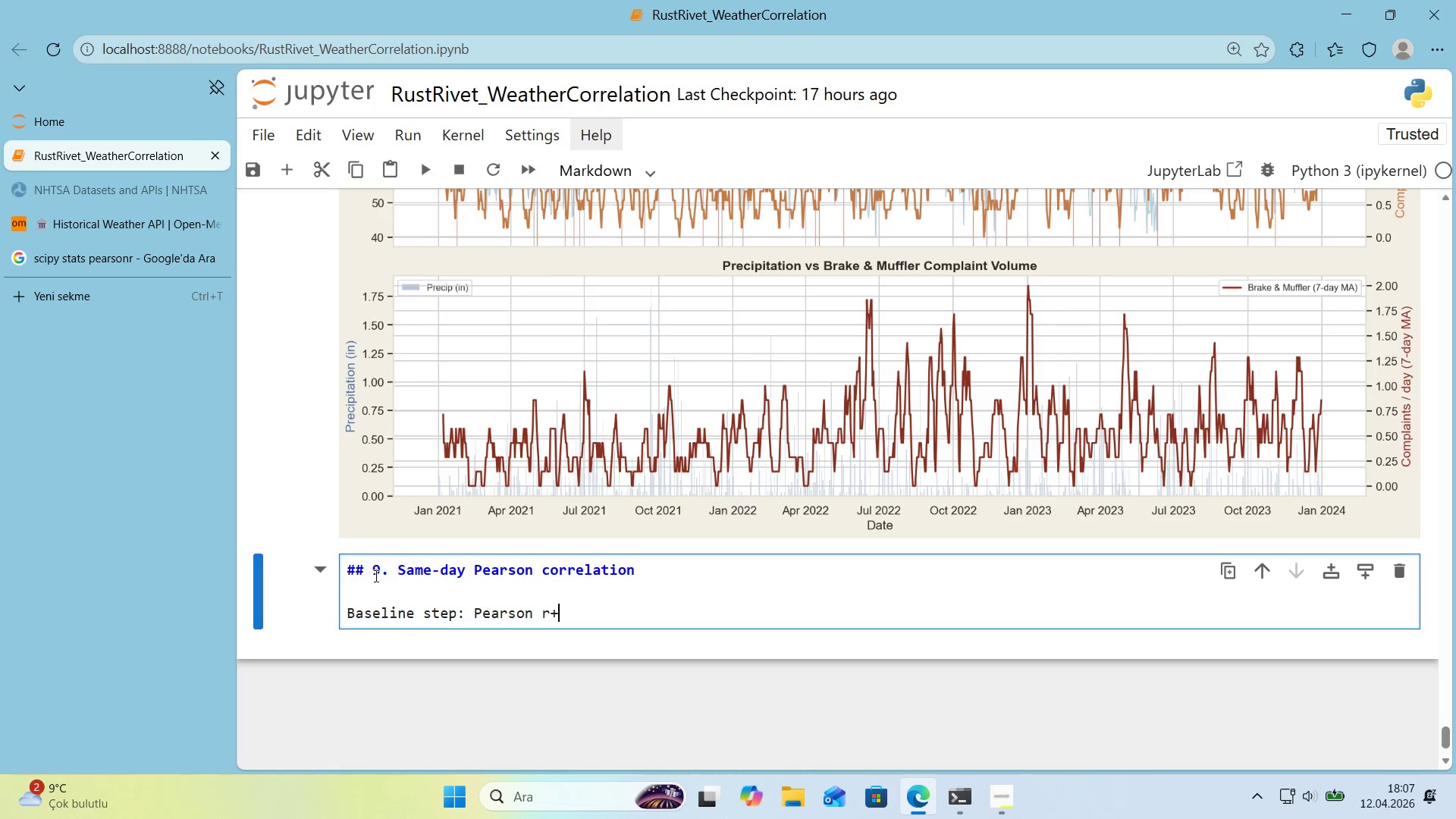 
key(ArrowLeft)
 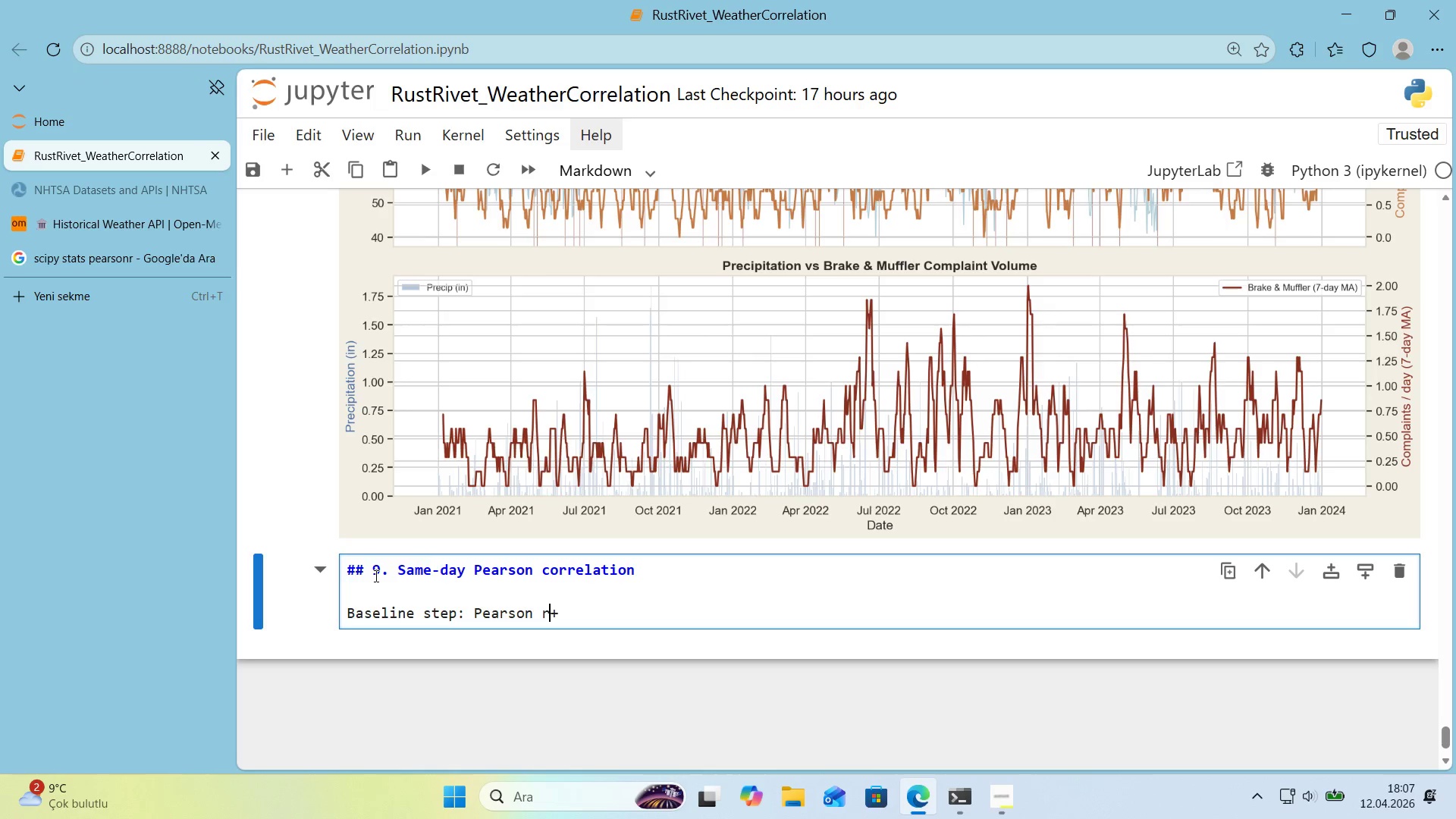 
key(Space)
 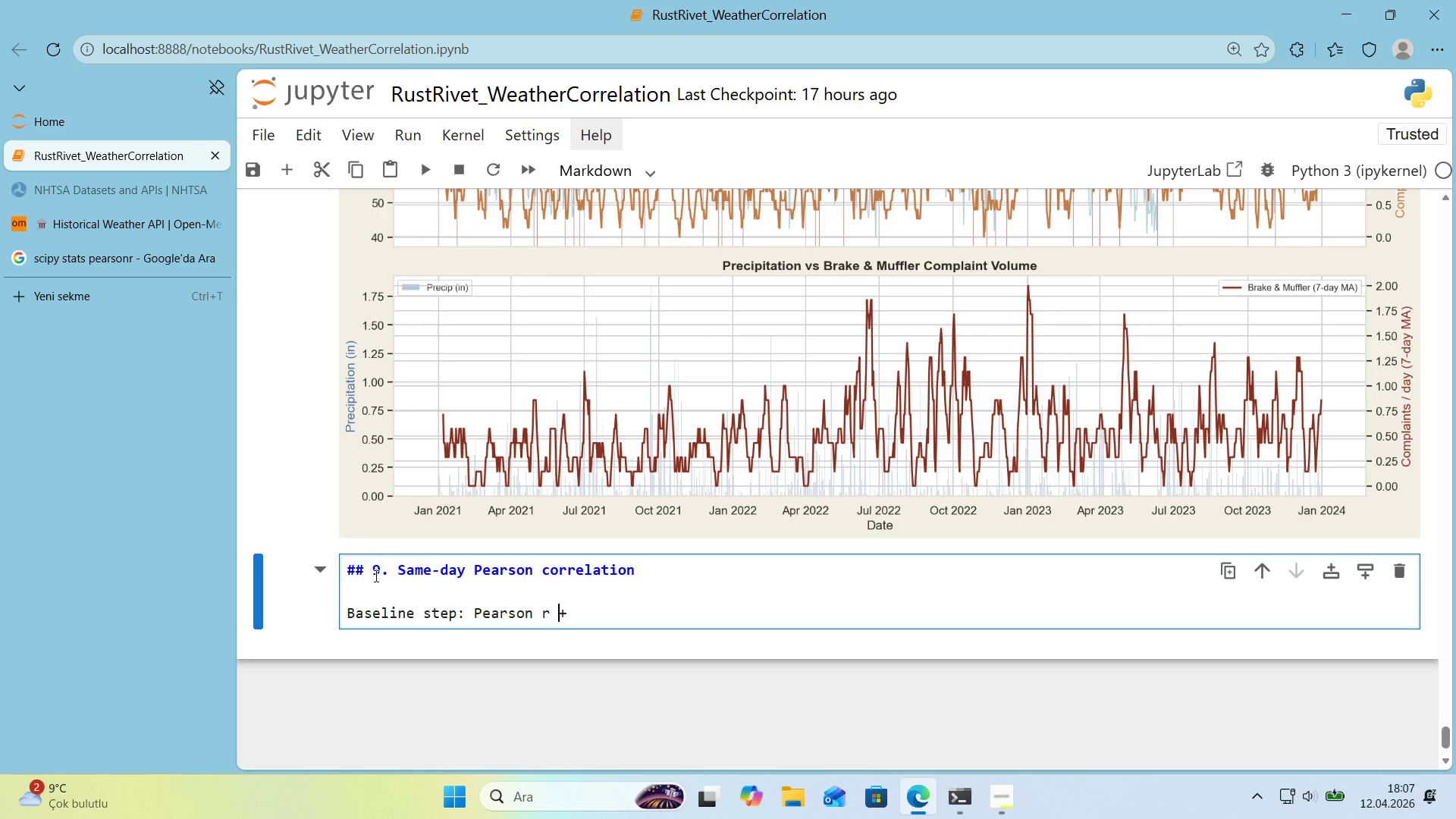 
key(ArrowRight)
 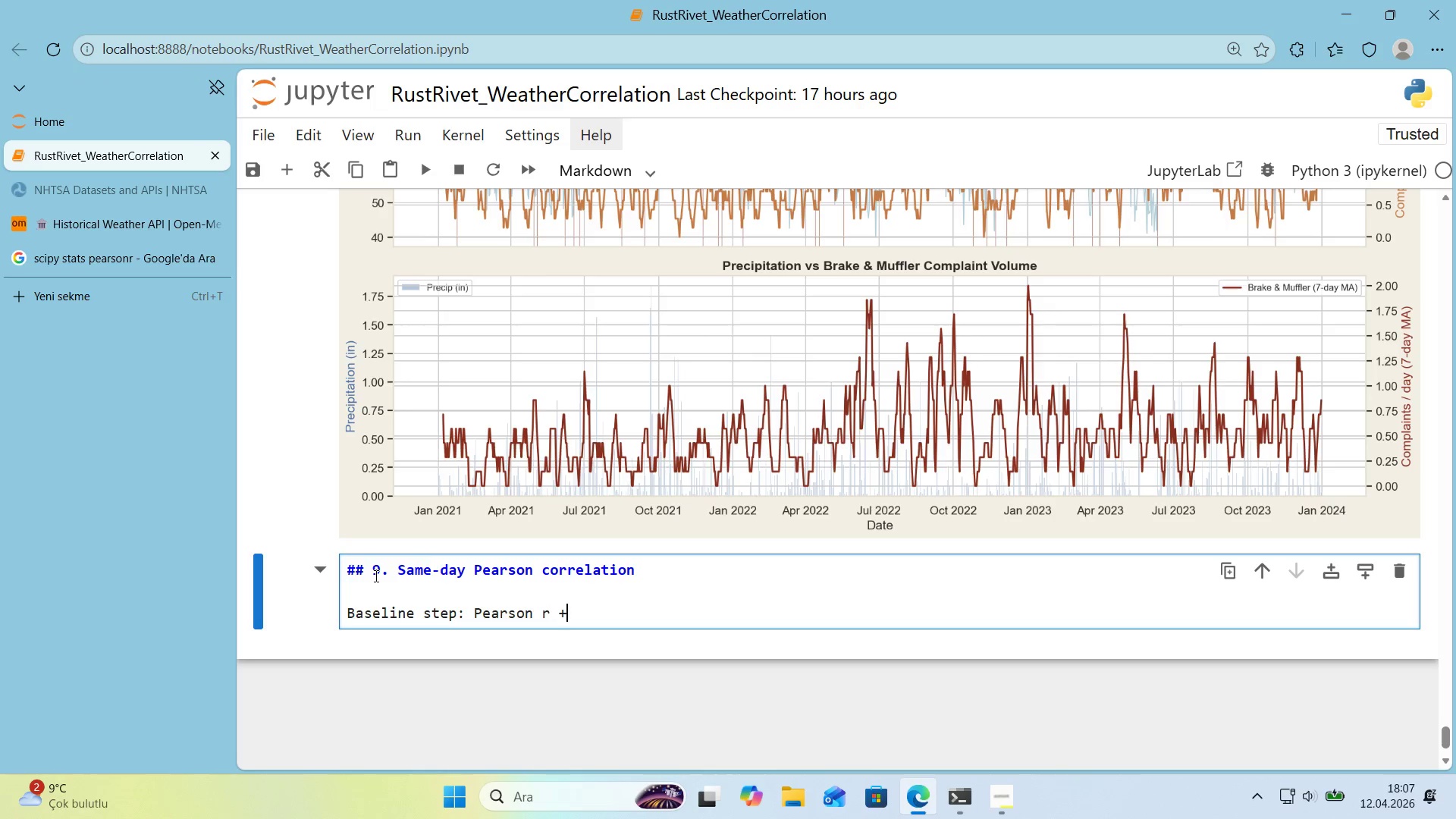 
type( p-value betee)
key(Backspace)
key(Backspace)
type(ween each weather feature )
 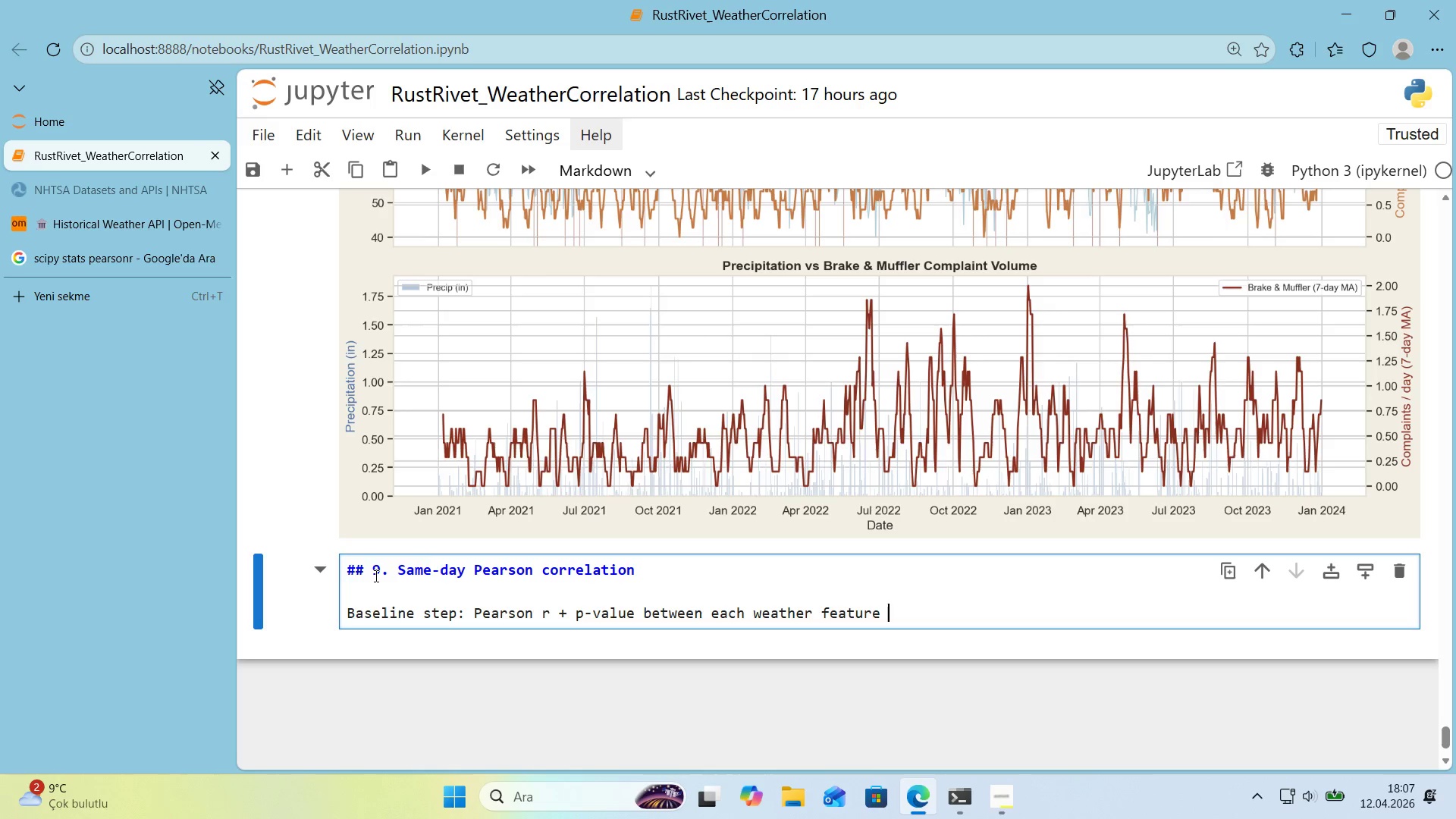 
type(s)
key(Backspace)
type(and each shop type at lag 0 )
key(Backspace)
type(.)
 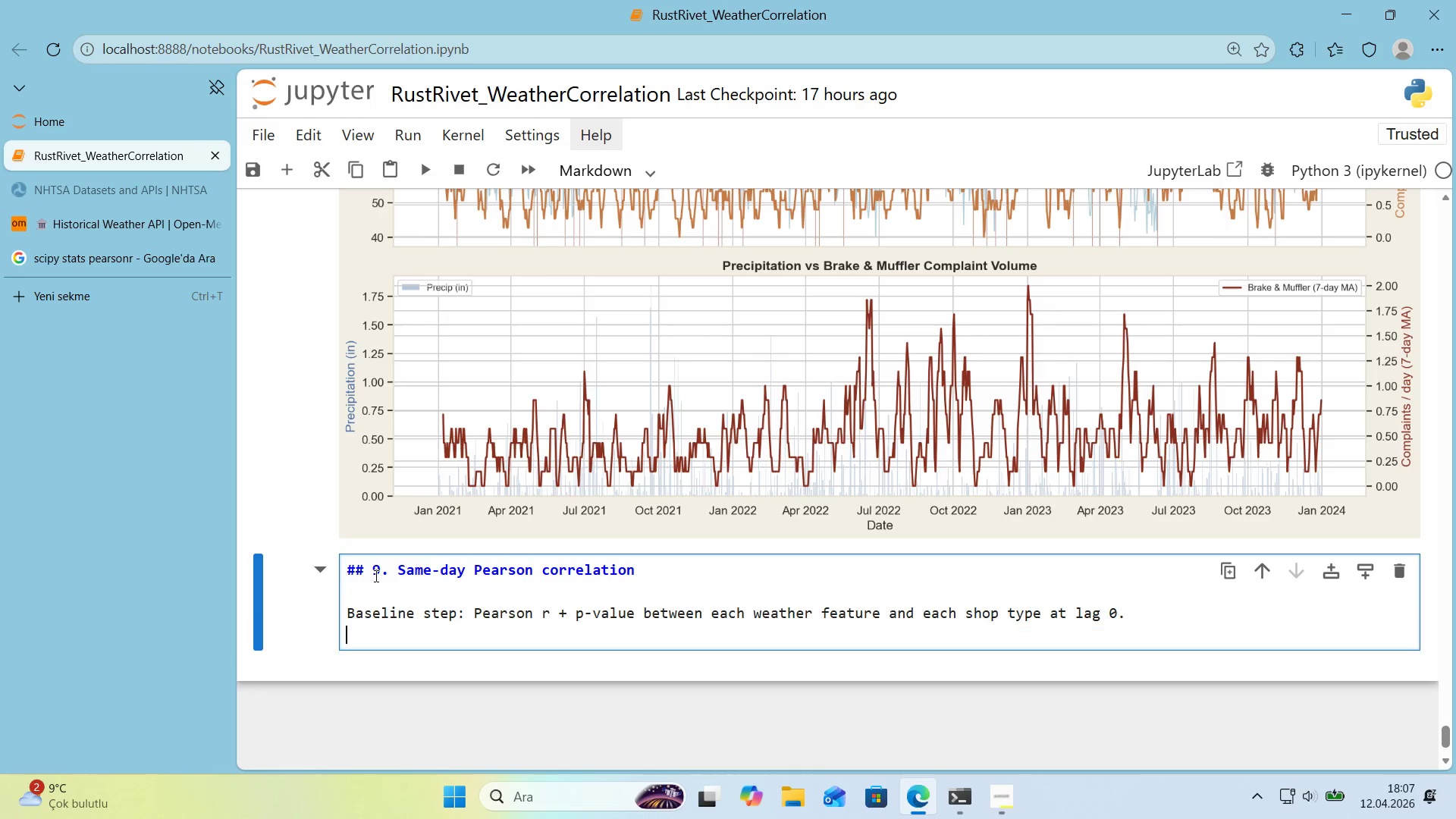 
key(Enter)
 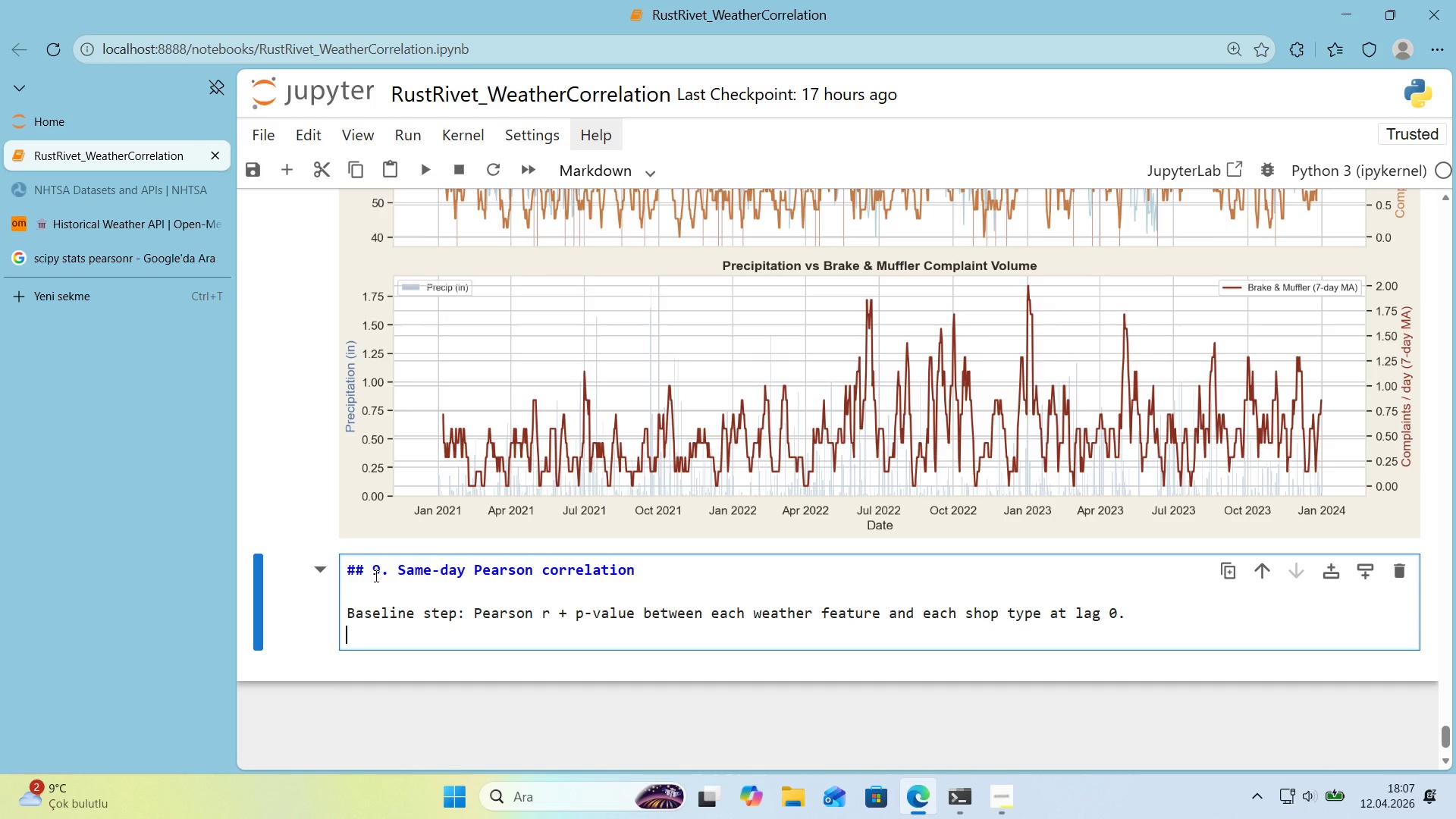 
wait(5.19)
 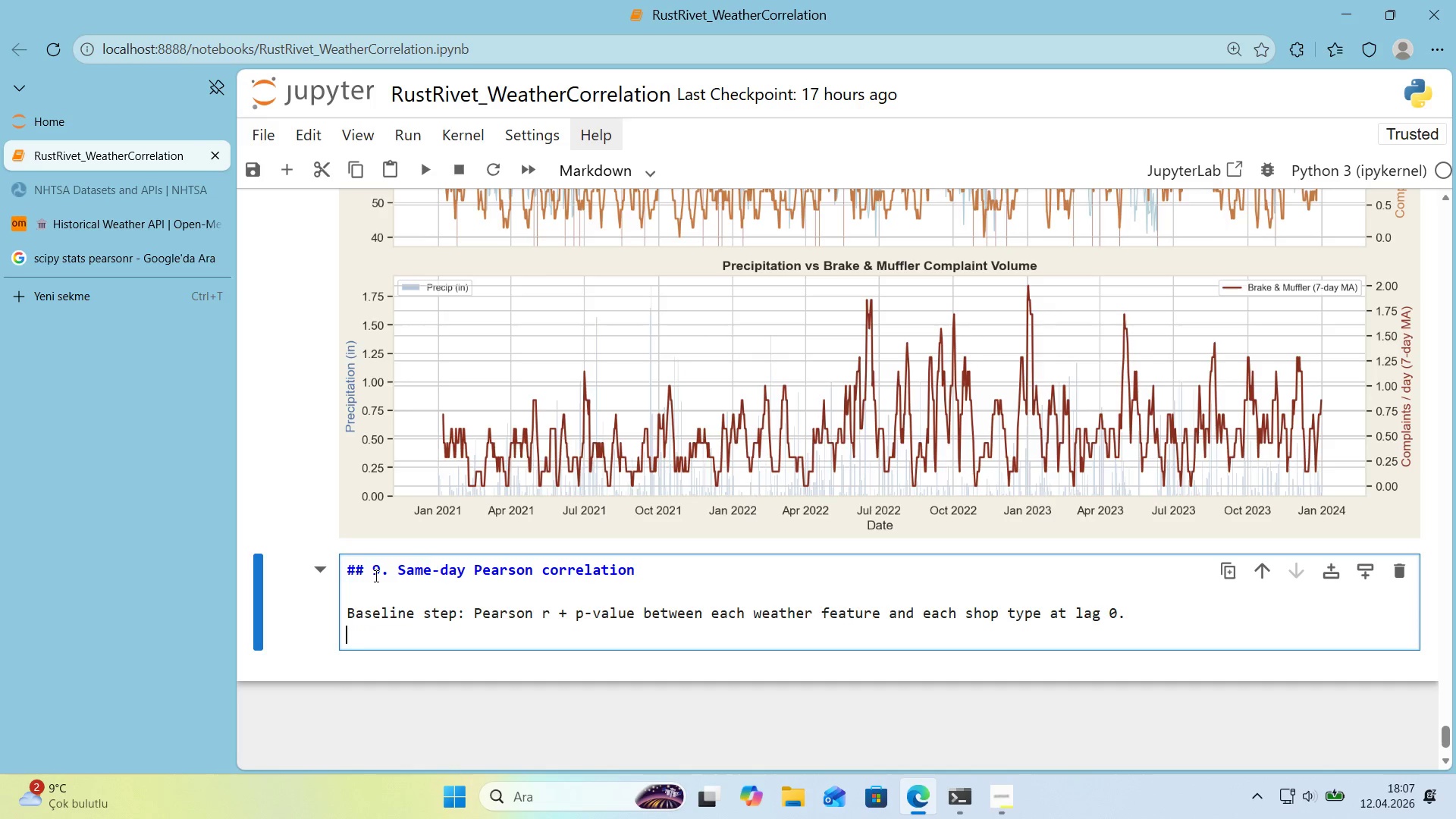 
type(Th's w'll understate the real relat'onsh'p because fa'lures rarely man'fest the same day as the t')
key(Backspace)
type(rg)
key(Backspace)
type('gger )
key(Backspace)
type(-bater'es d'e 2 days)
 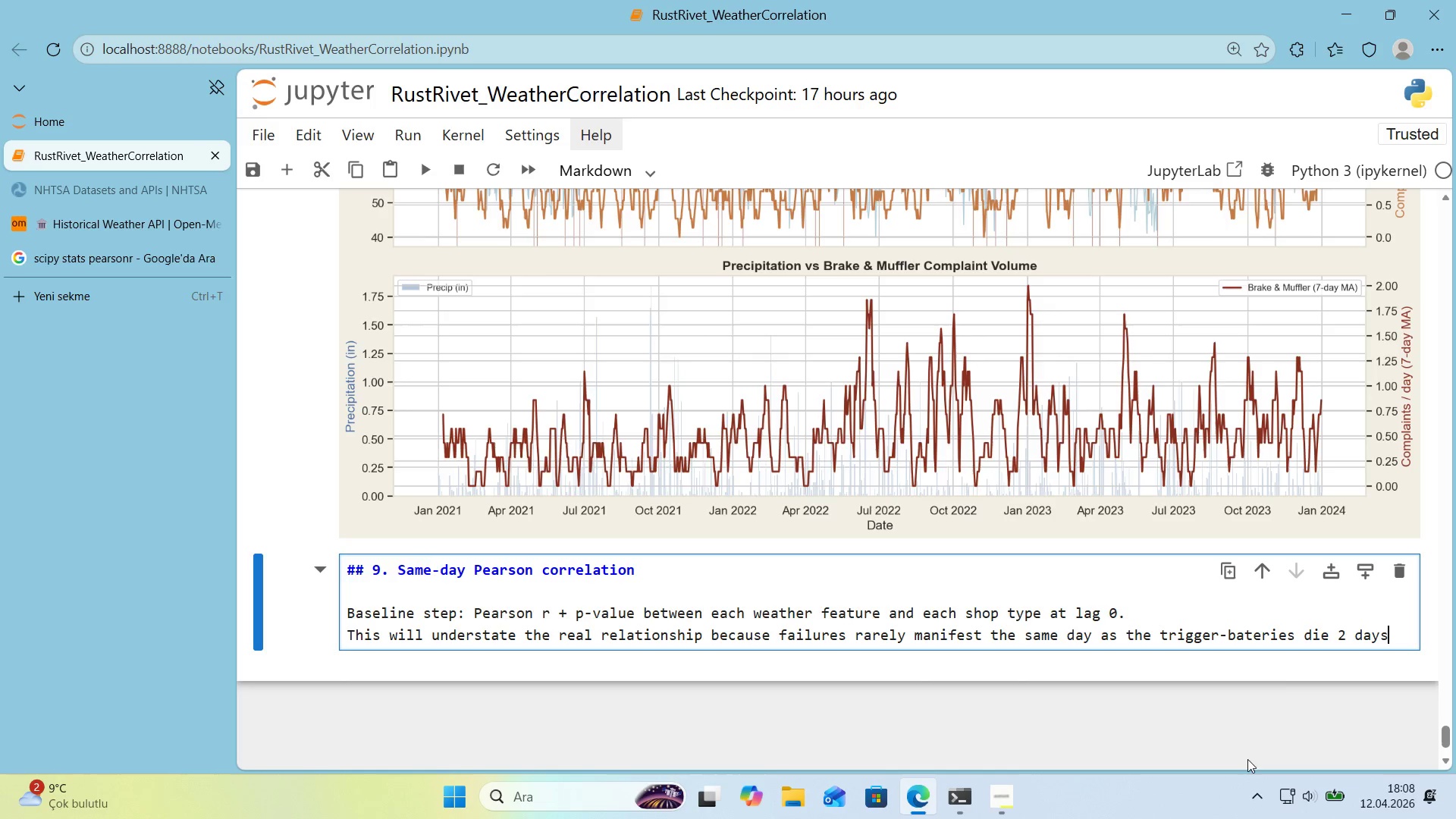 
left_click([1251, 640])
 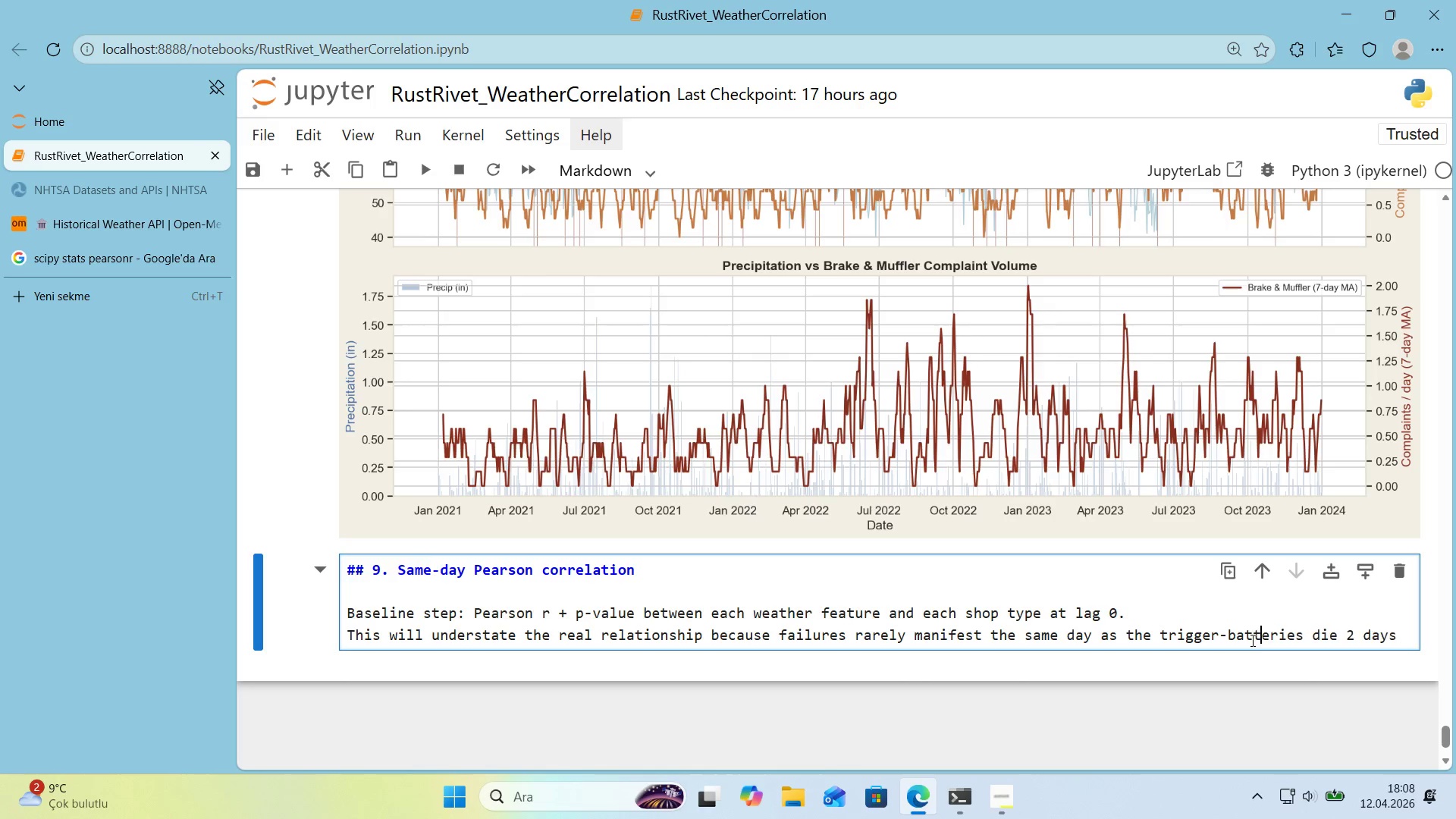 
key(T)
 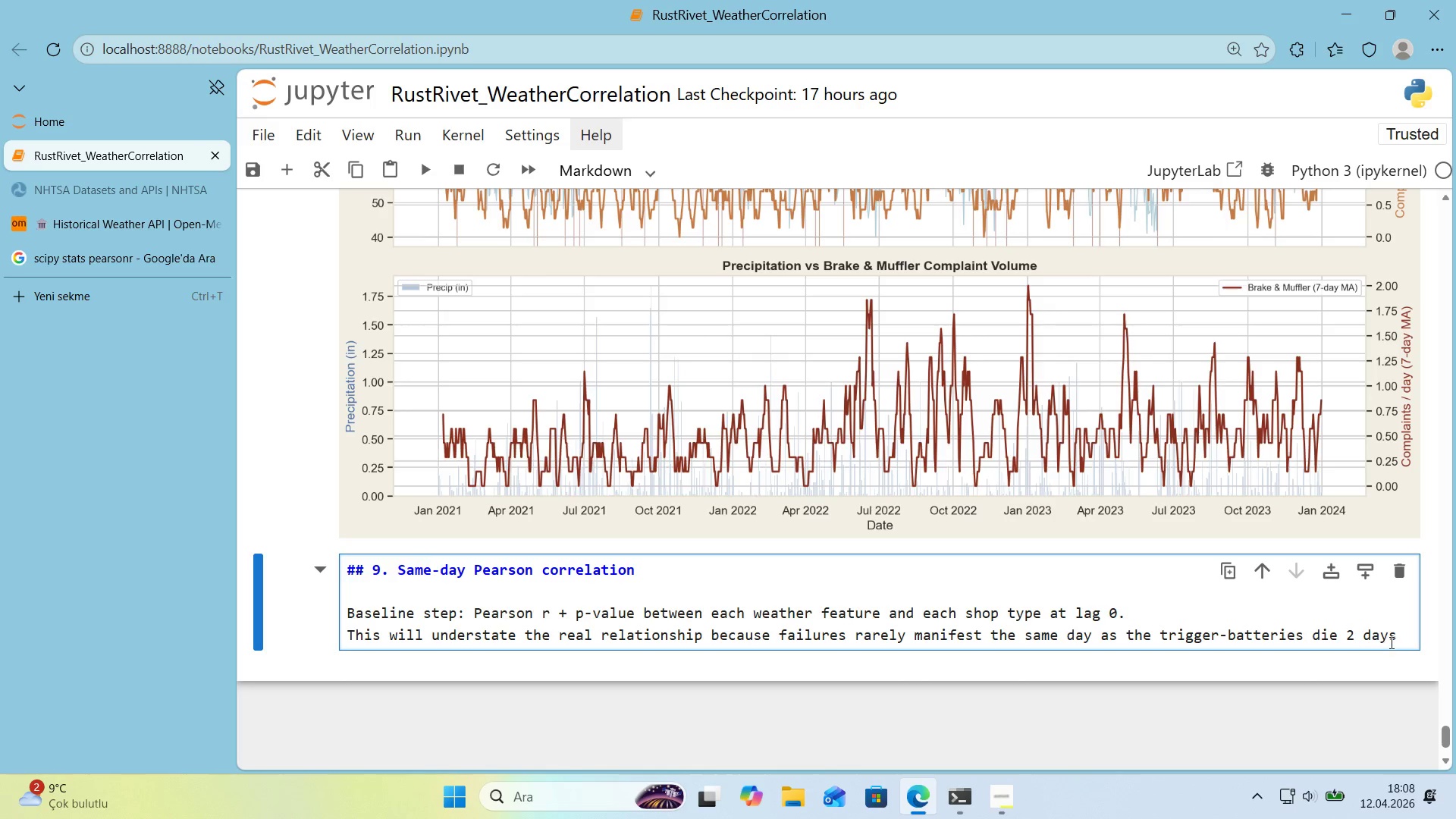 
left_click([1395, 640])
 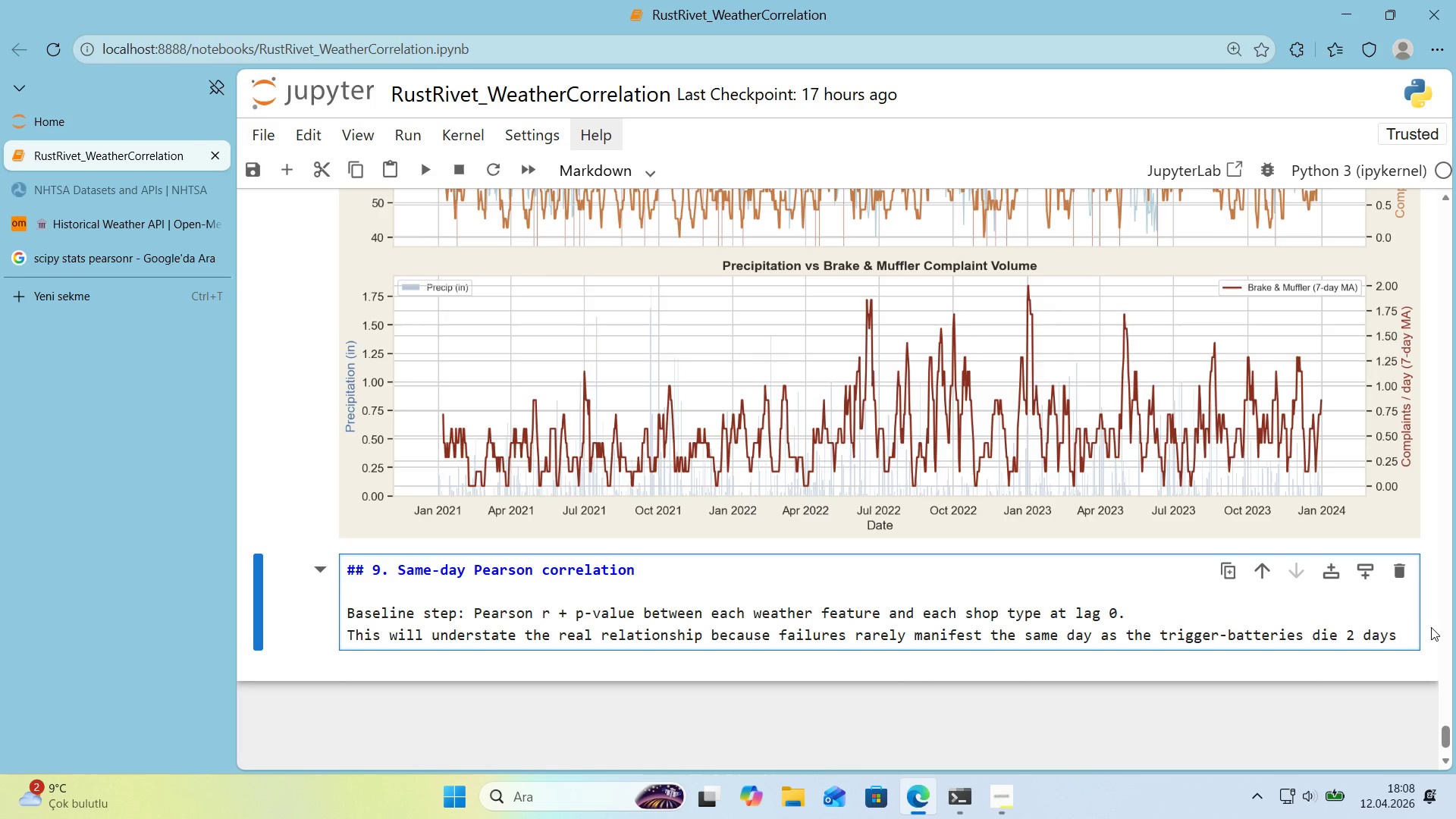 
type( after a freeze, brake l'nes fa'l 5 days after a ra'n streak. Tha@)
key(Backspace)
type(t@s what the )
 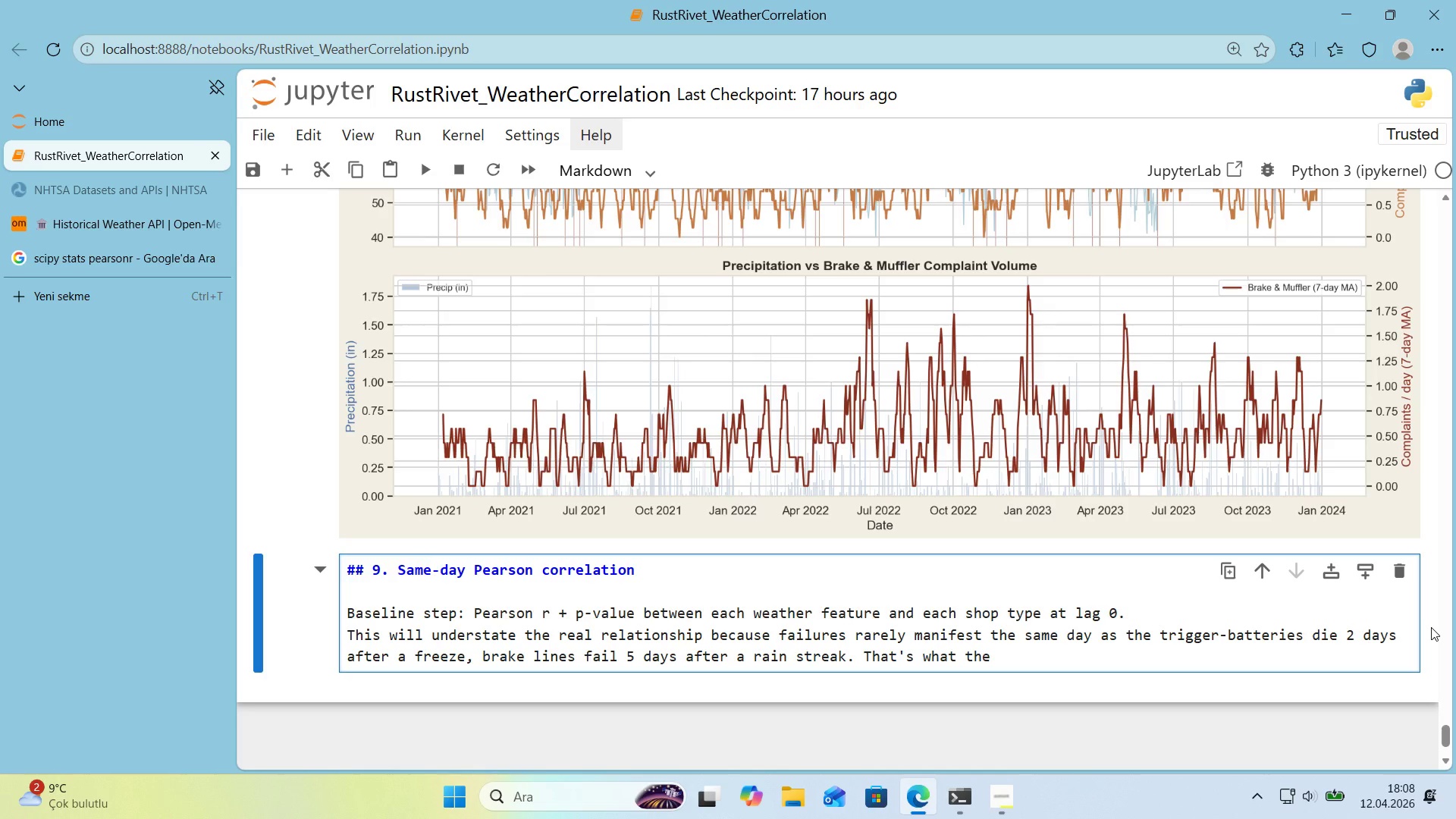 
type(lag analy's)
key(Backspace)
key(Backspace)
type(s's 'n sect'on 10 's)
key(Backspace)
key(Backspace)
key(Backspace)
key(Backspace)
key(Backspace)
key(Backspace)
key(Backspace)
key(Backspace)
key(Backspace)
key(Backspace)
 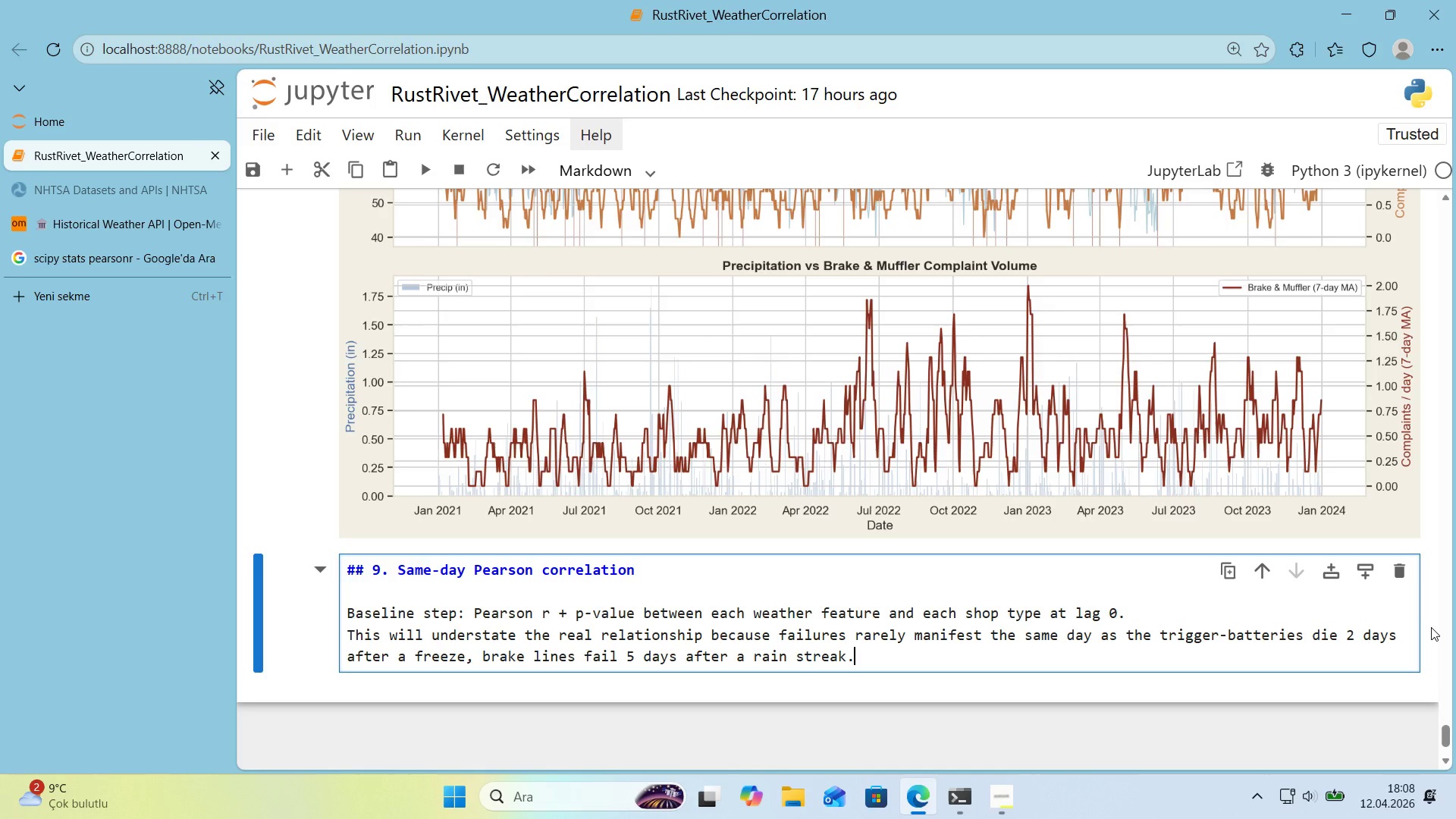 
type( But same--)
key(Backspace)
key(Backspace)
type(-day tells me 'f any s'gnal ex'sts at all.)
 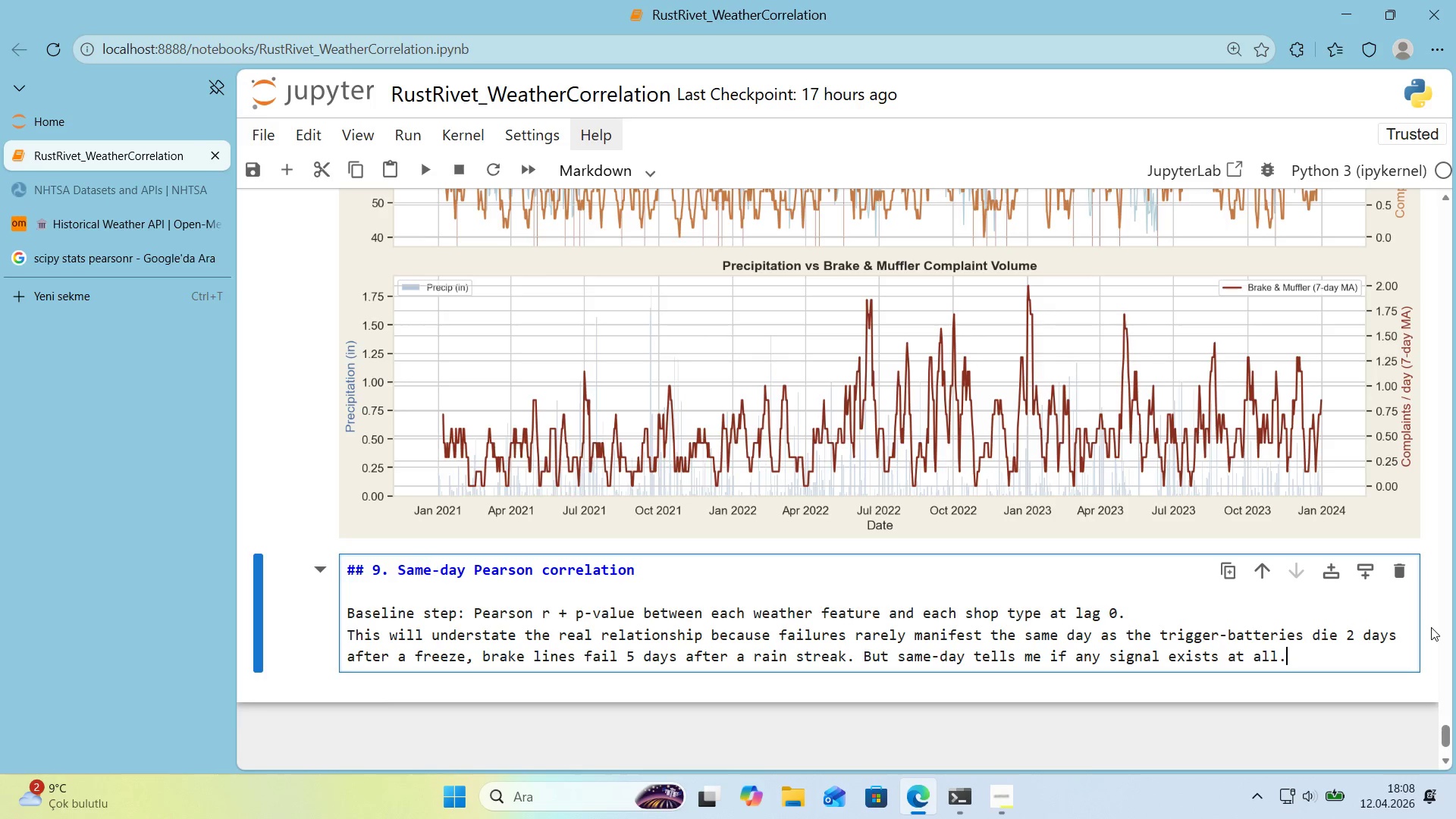 
key(Enter)
 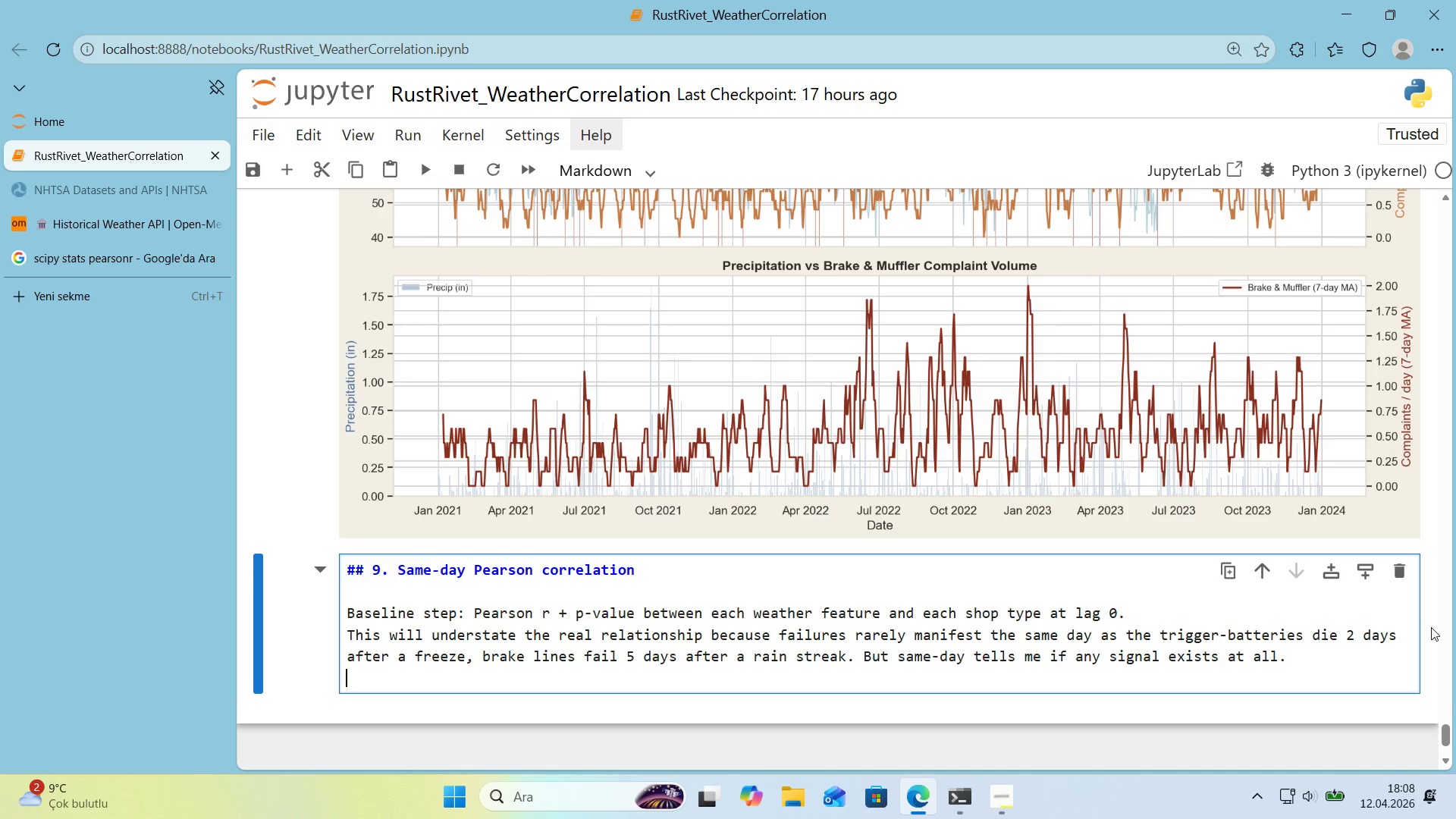 
key(Backspace)
 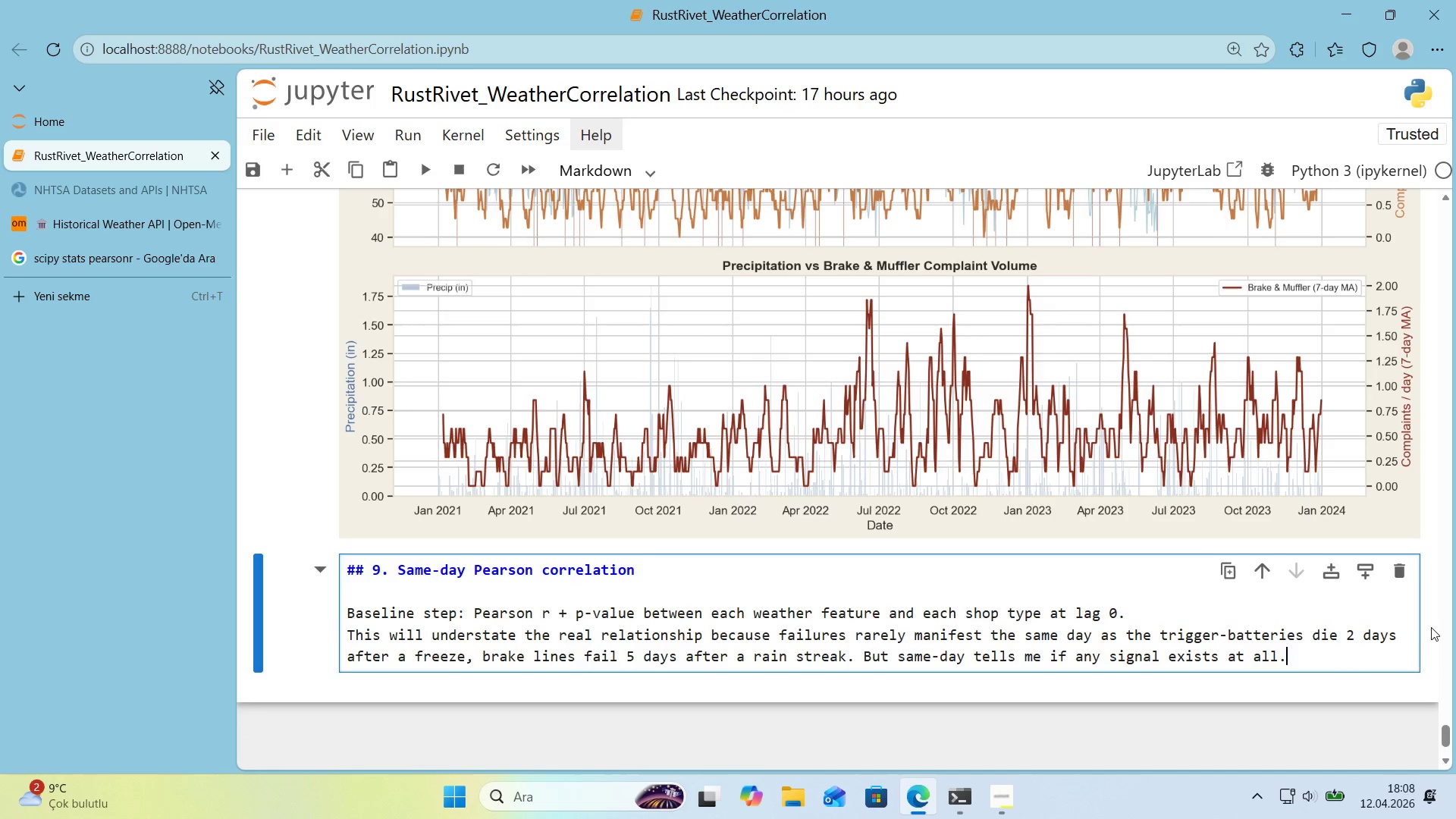 
key(Shift+Enter)
 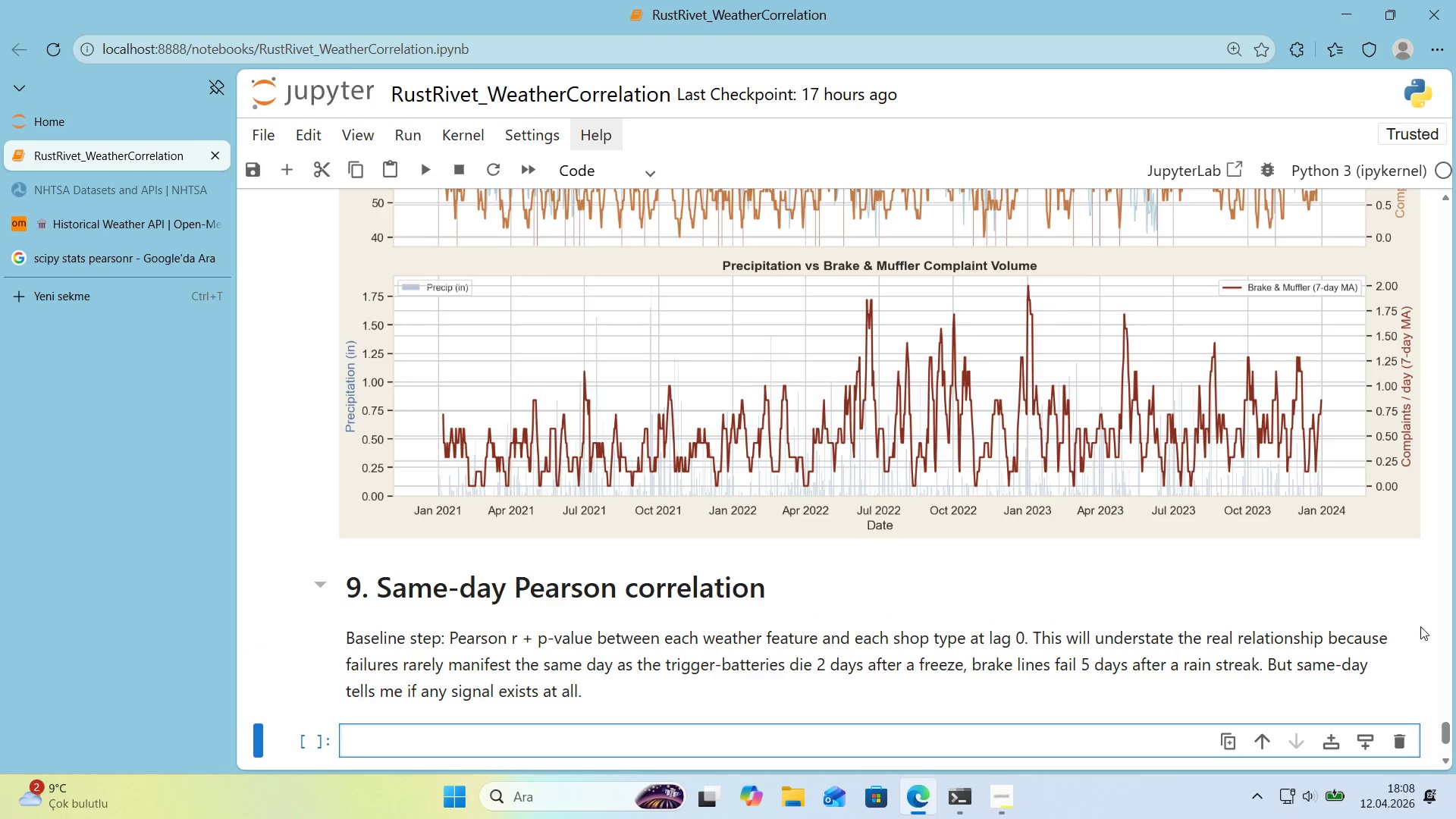 
scroll: coordinate [862, 625], scroll_direction: down, amount: 2.0
 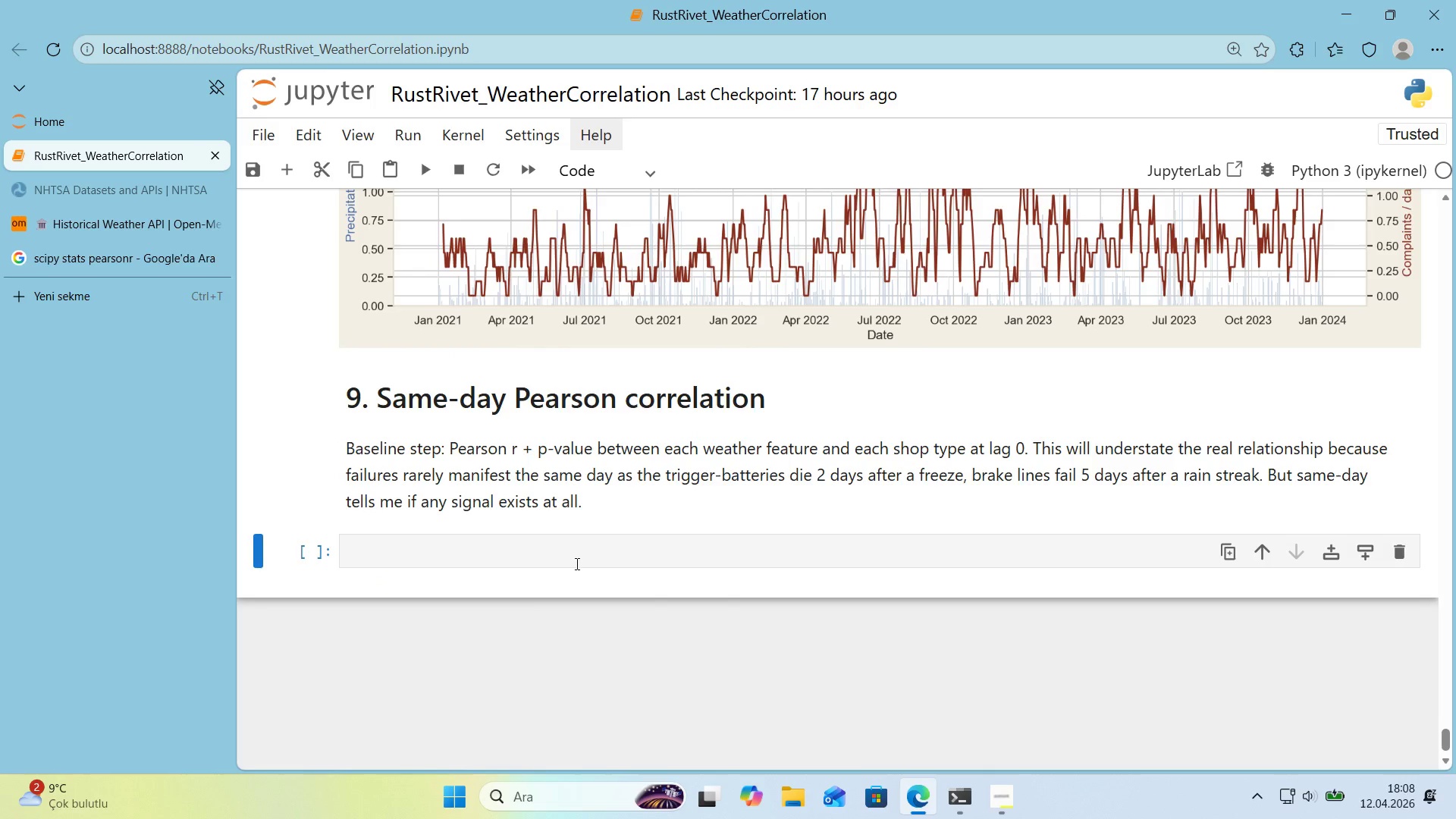 
left_click([576, 558])
 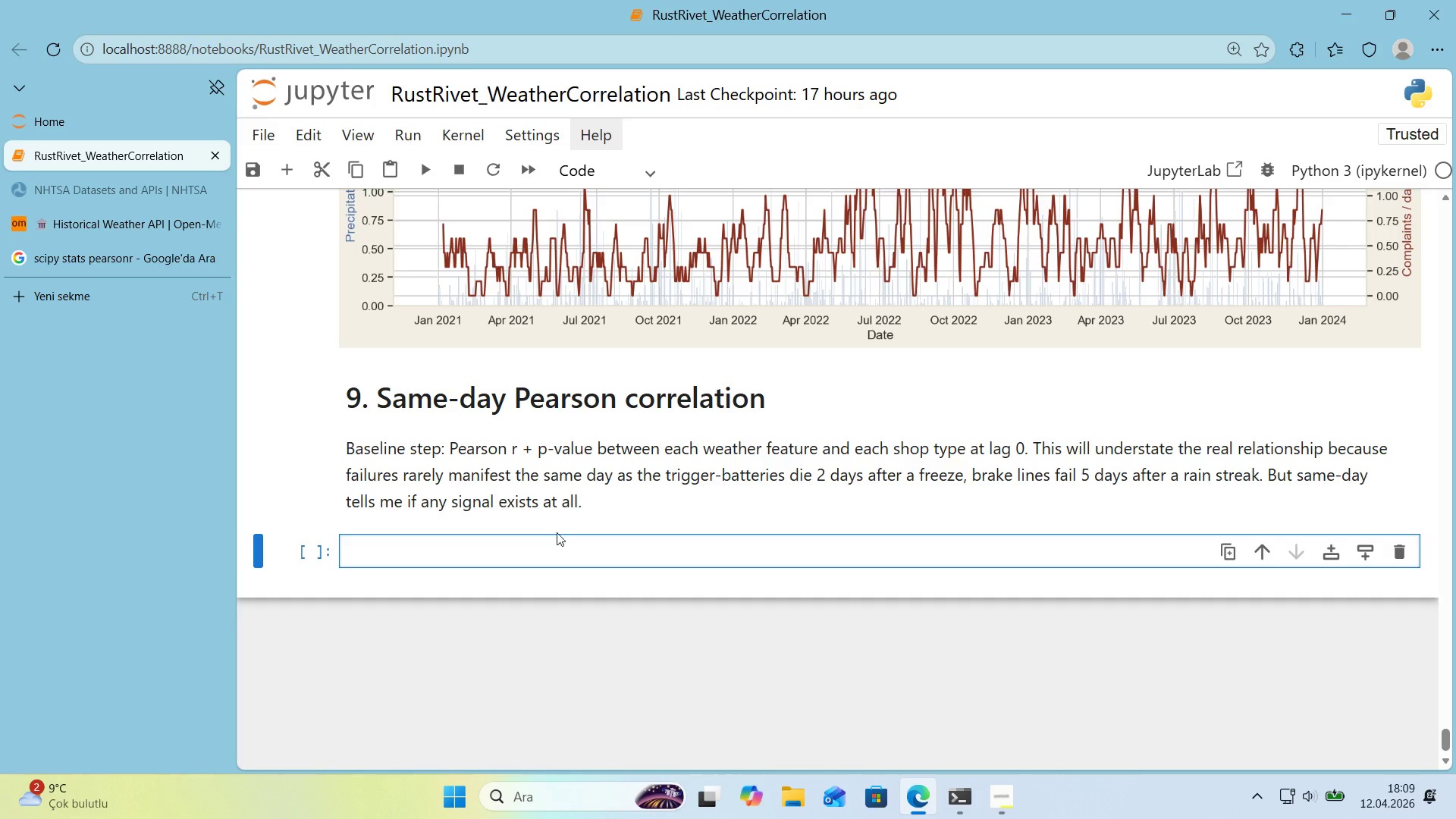 
wait(5.91)
 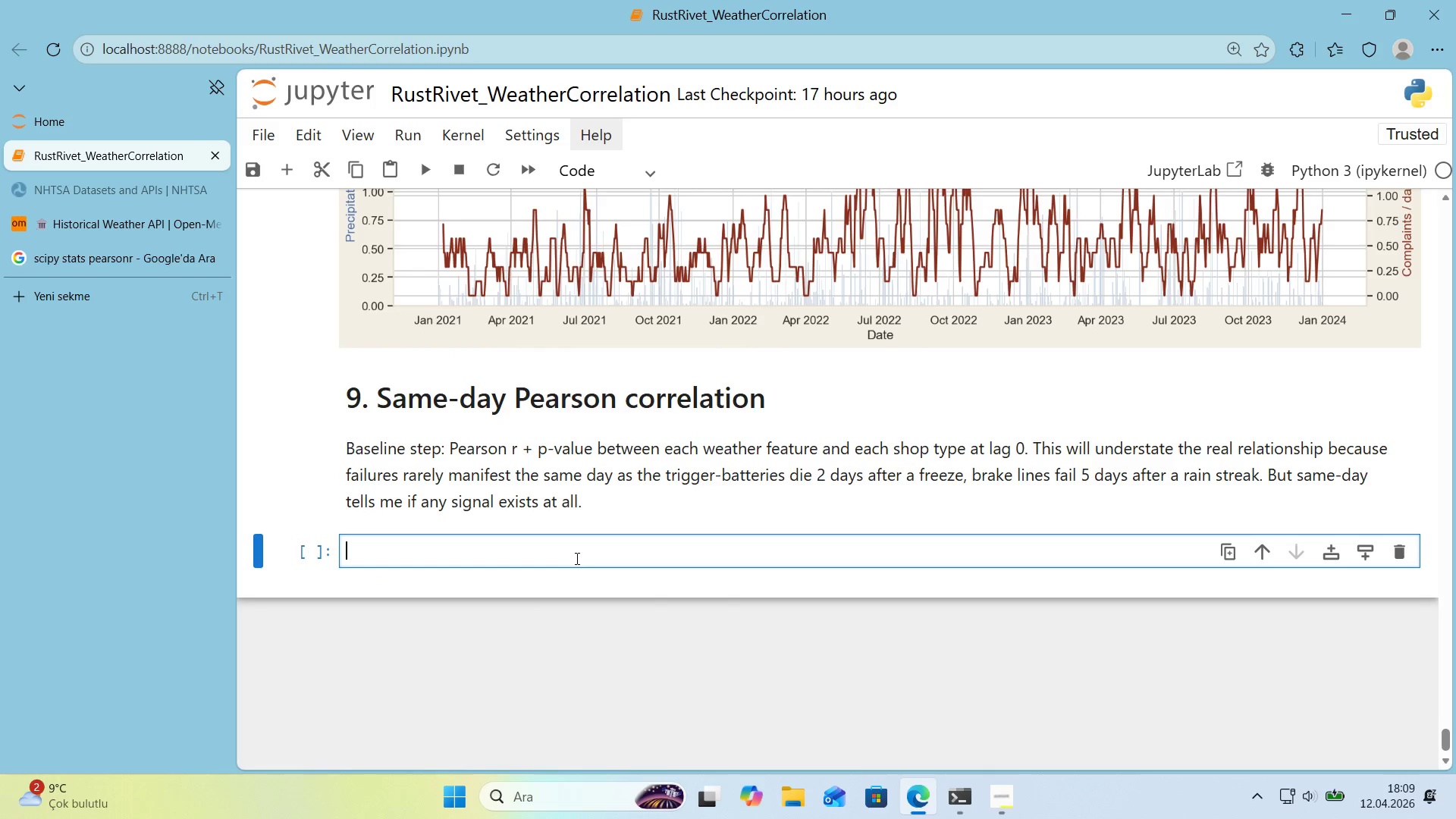 
left_click([118, 266])
 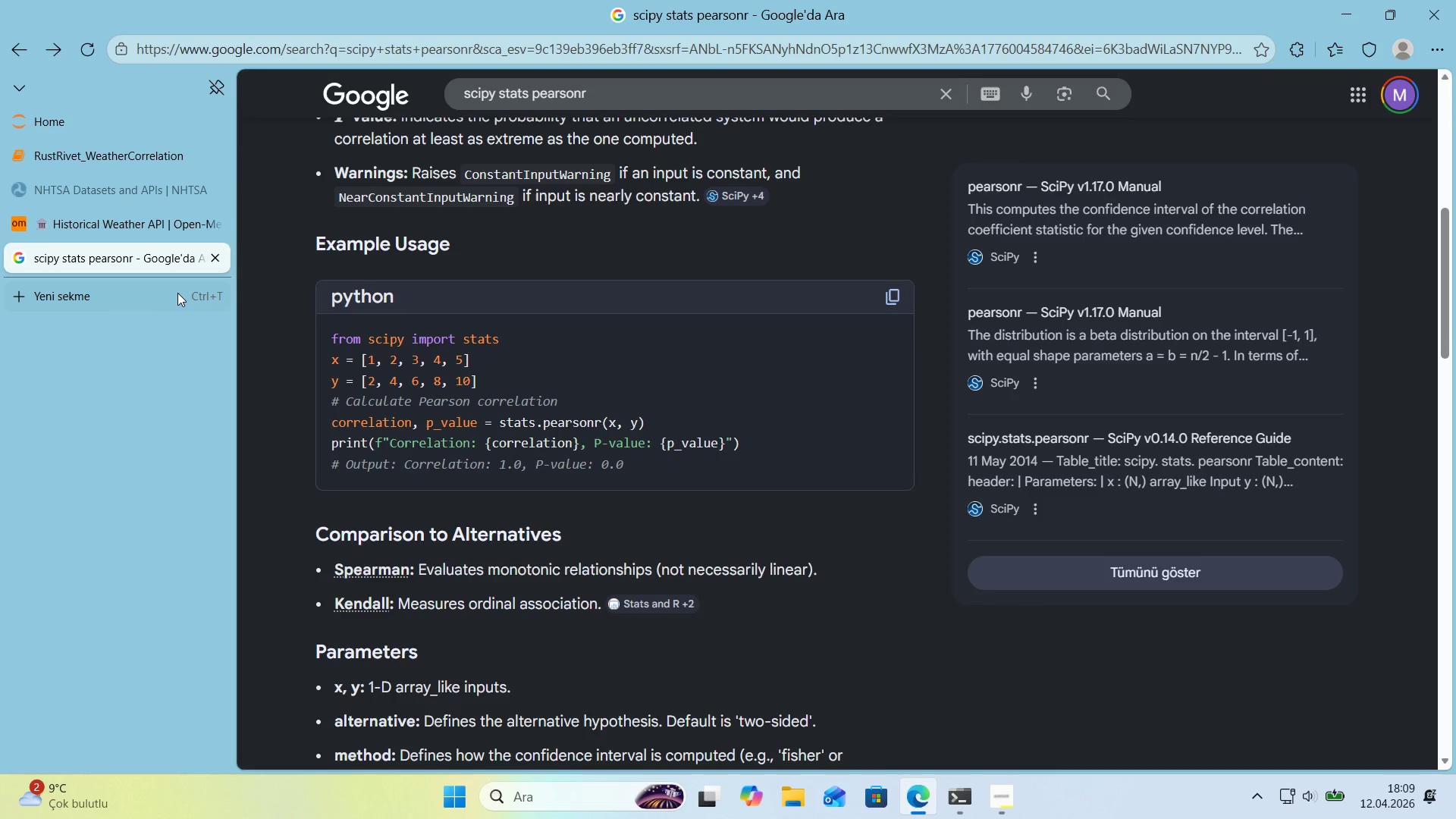 
left_click([177, 293])
 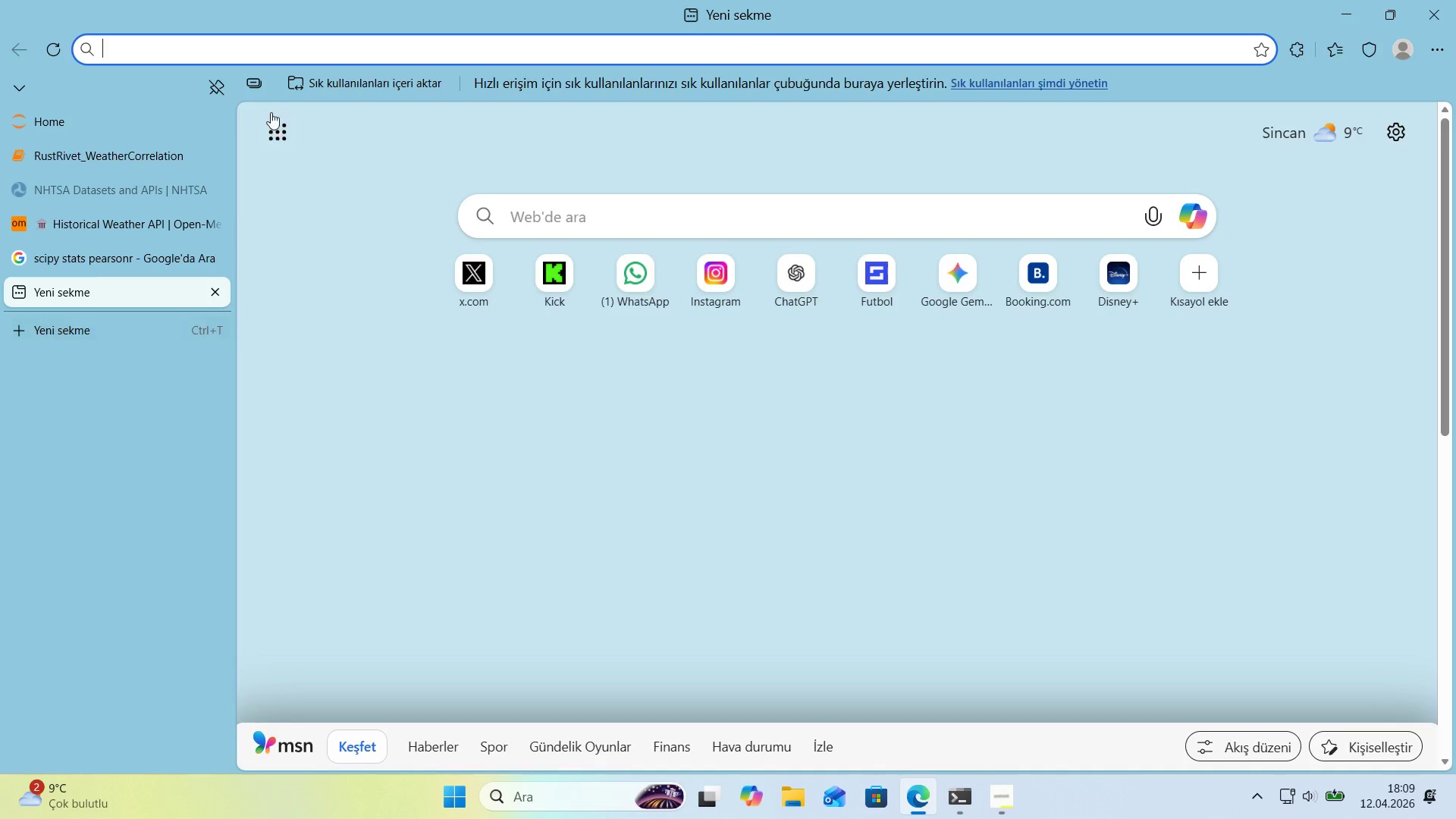 
type(saeaborn heatmap annot fmt d'verg'ng)
 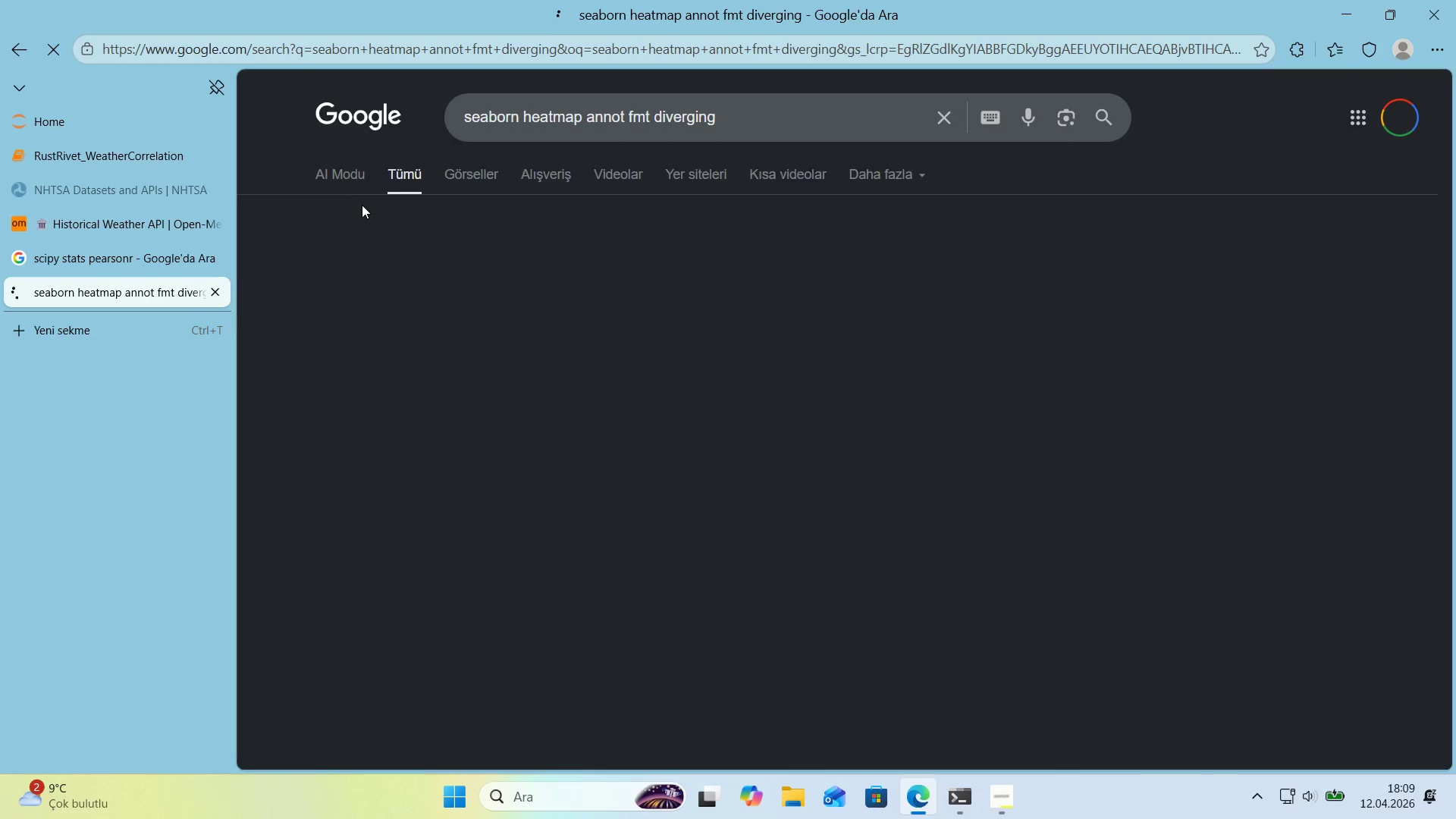 
key(Enter)
 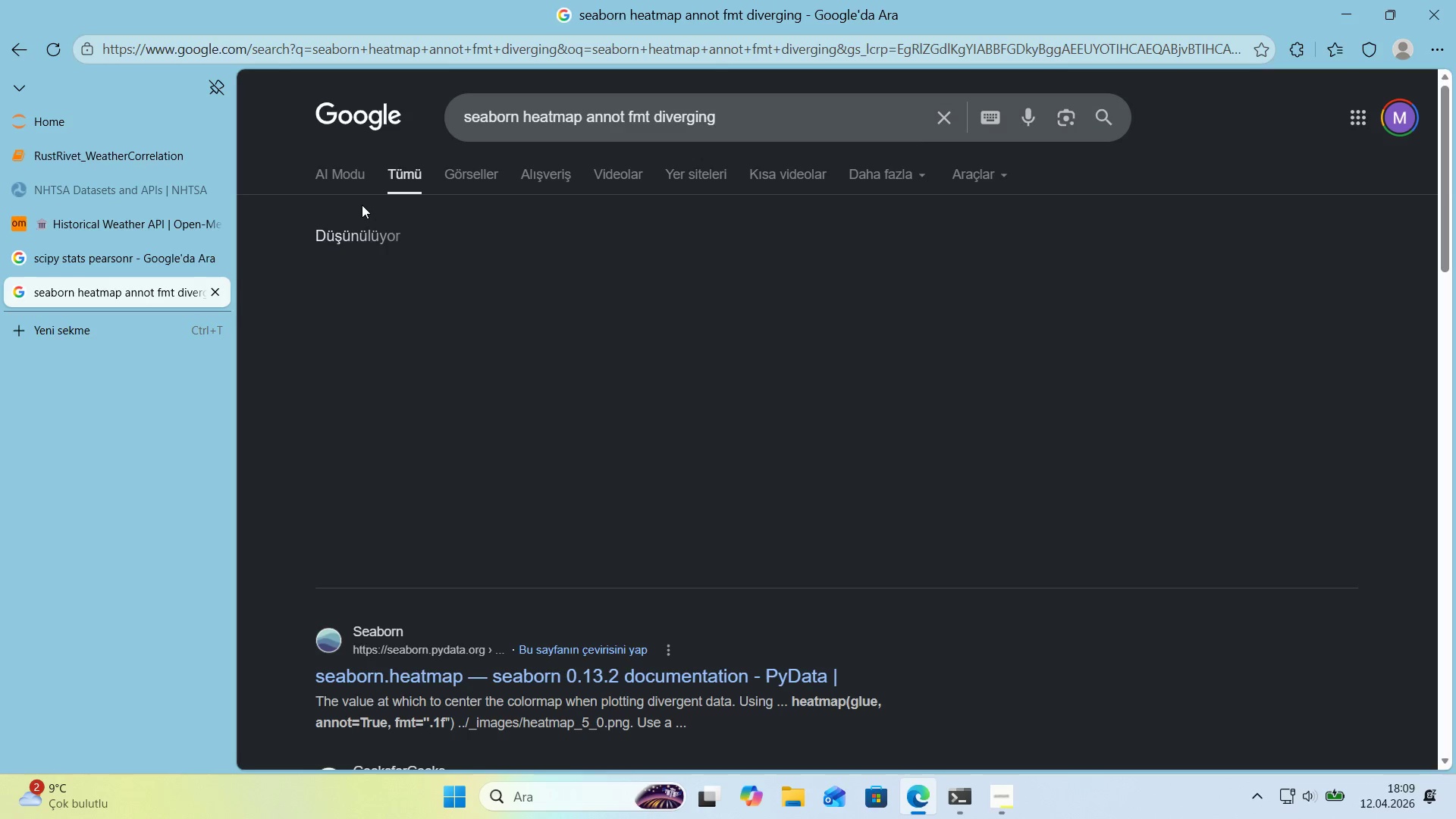 
left_click([441, 375])
 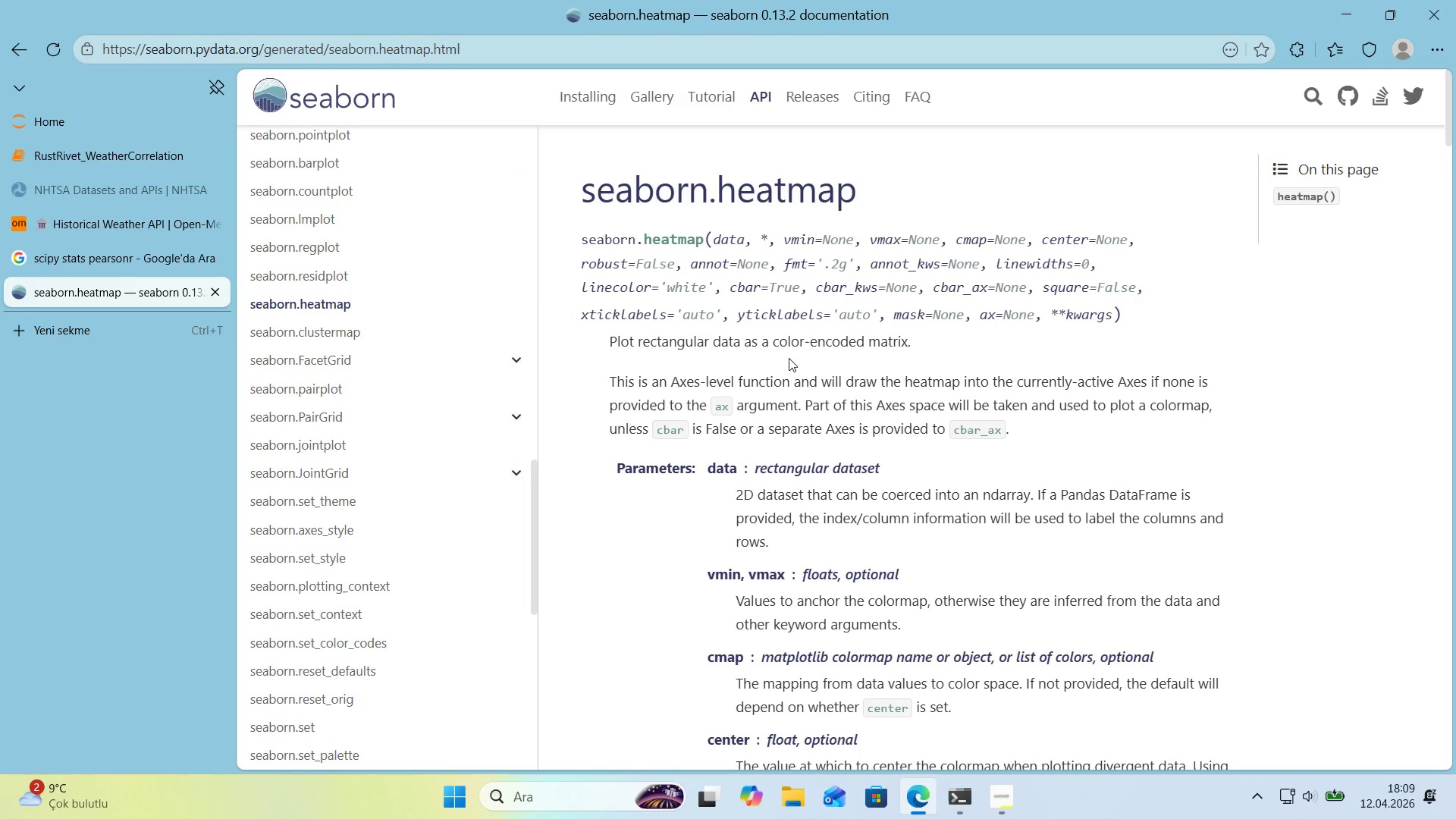 
scroll: coordinate [801, 344], scroll_direction: down, amount: 5.0
 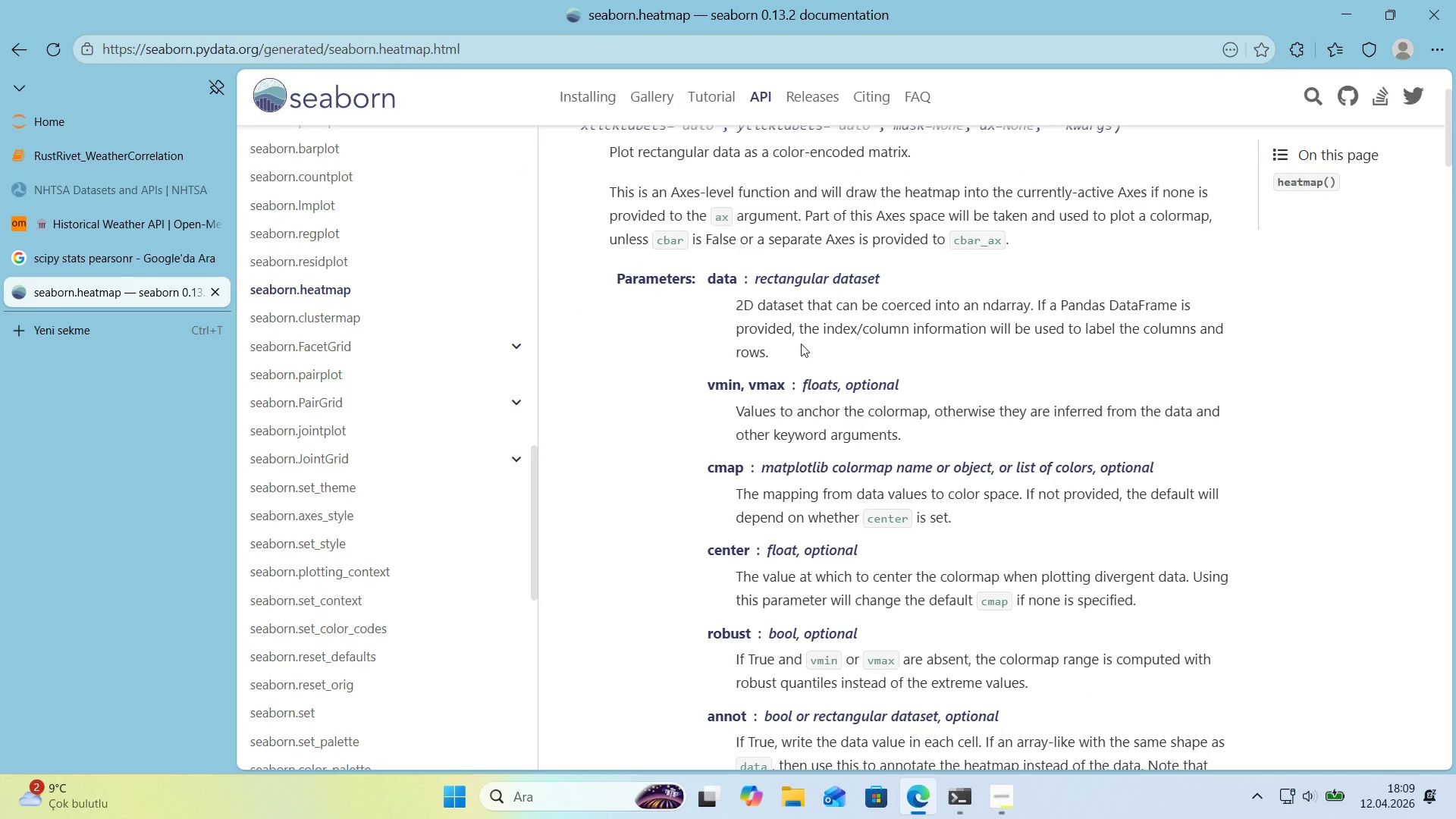 
scroll: coordinate [801, 344], scroll_direction: up, amount: 2.0
 